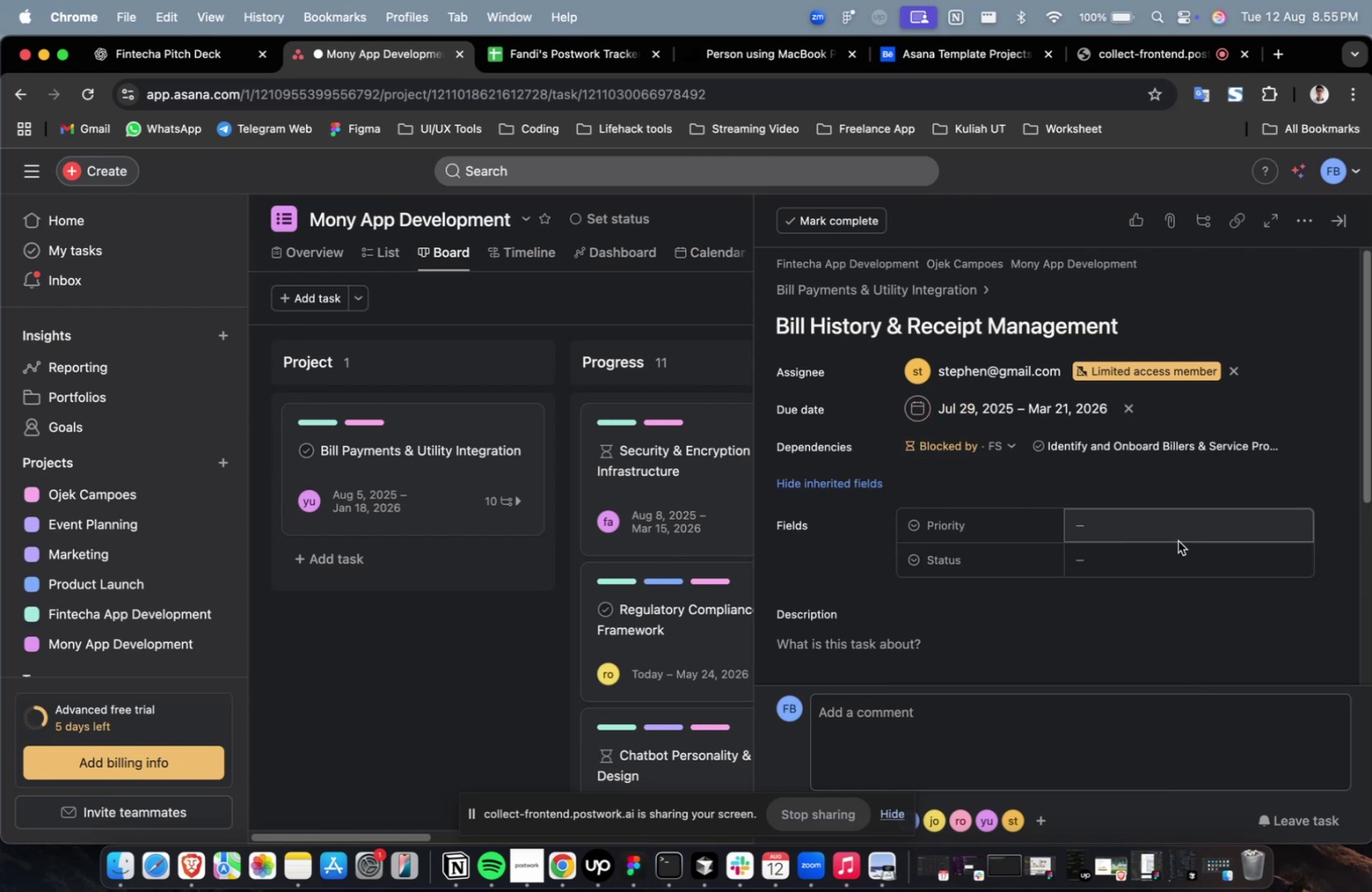 
left_click([1183, 519])
 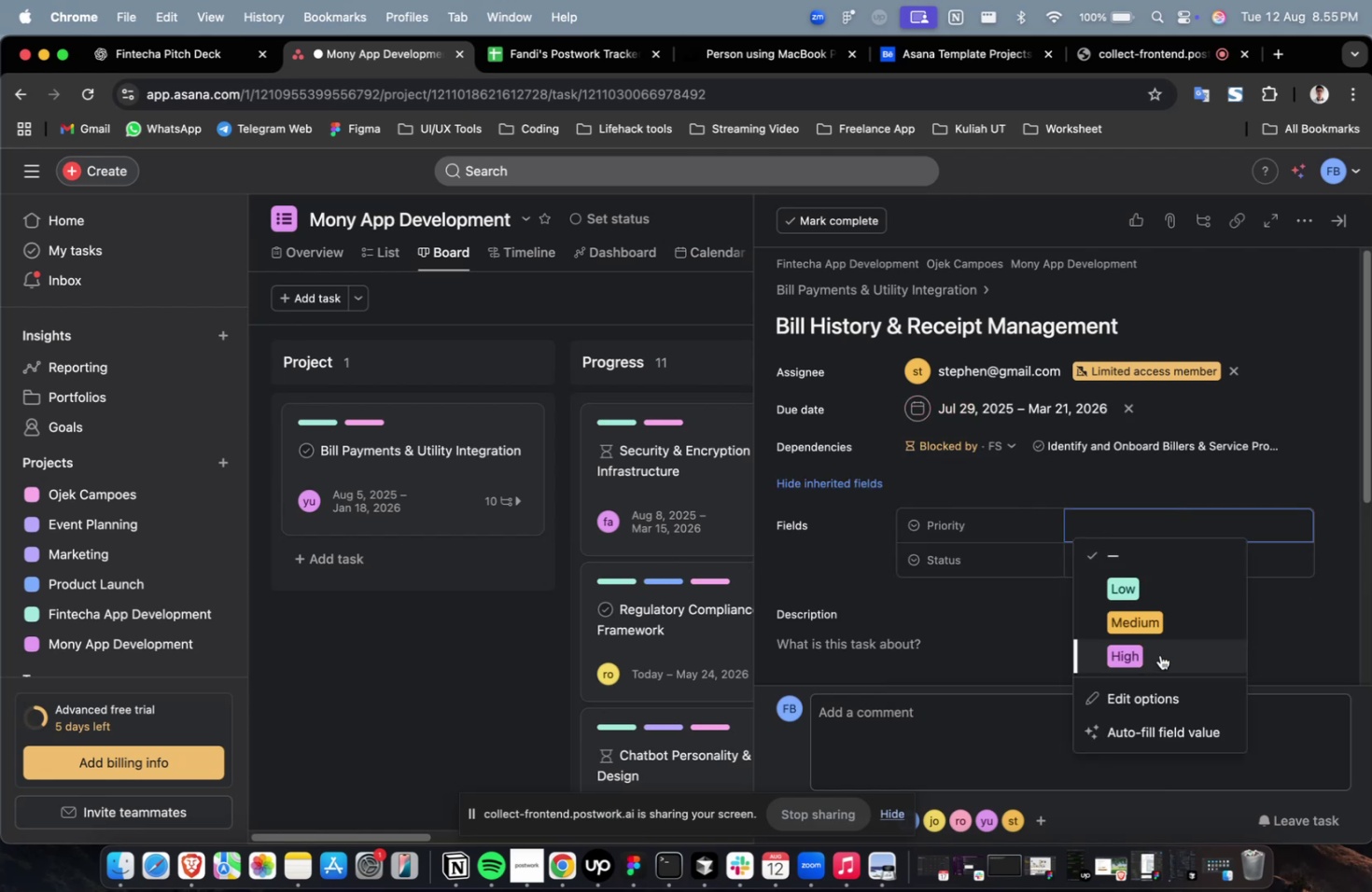 
left_click([1159, 654])
 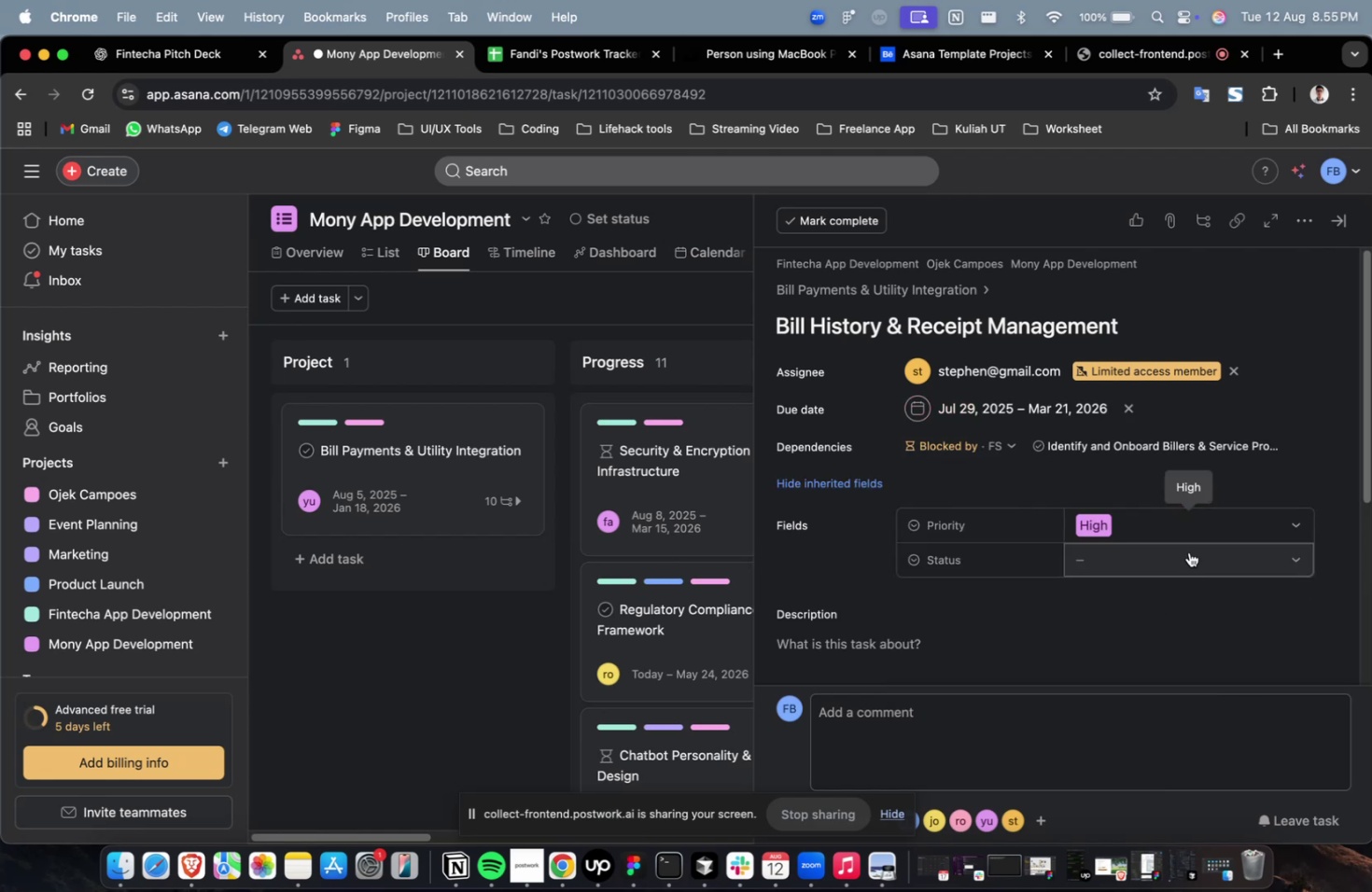 
double_click([1188, 551])
 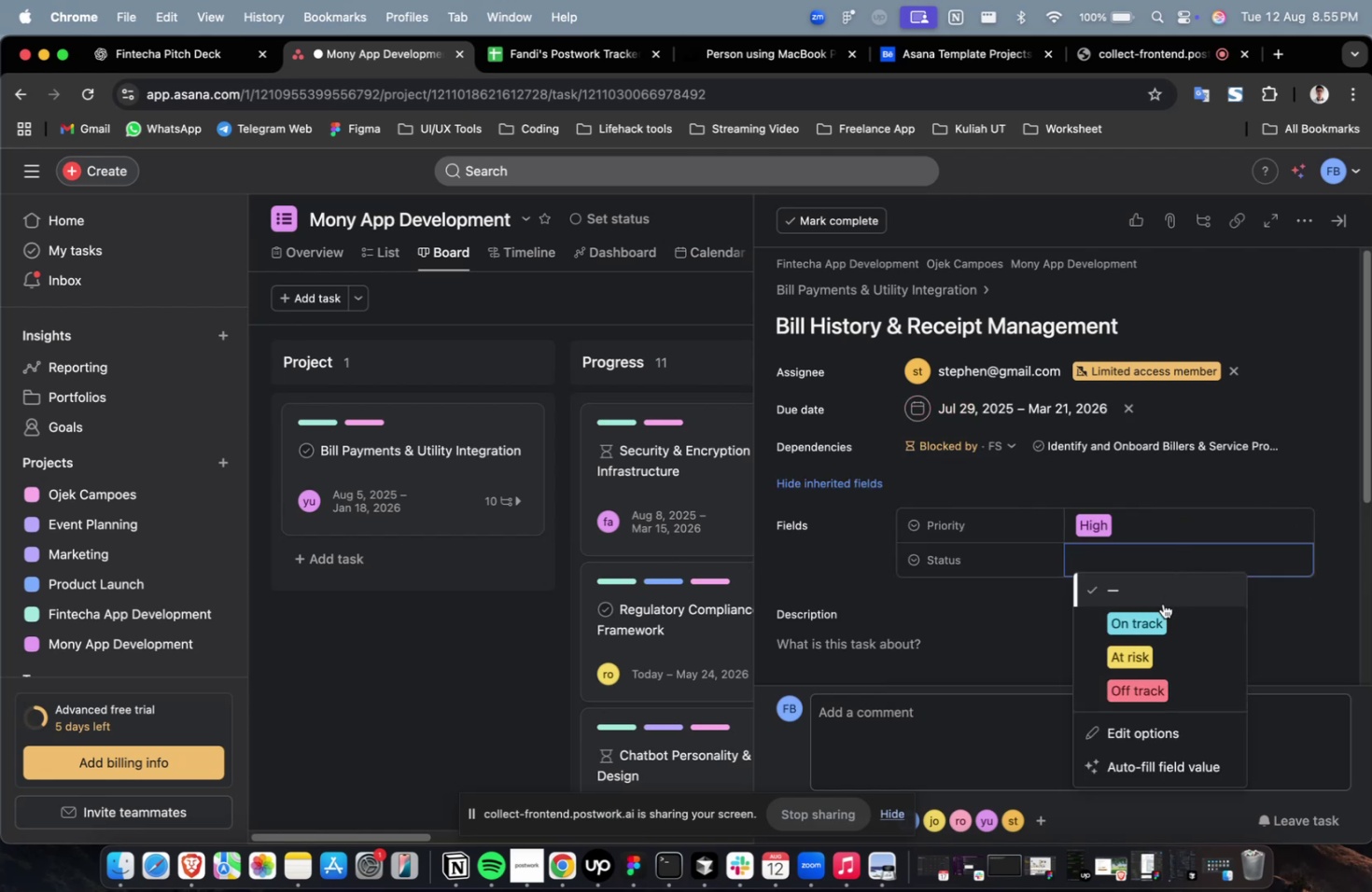 
triple_click([1162, 603])
 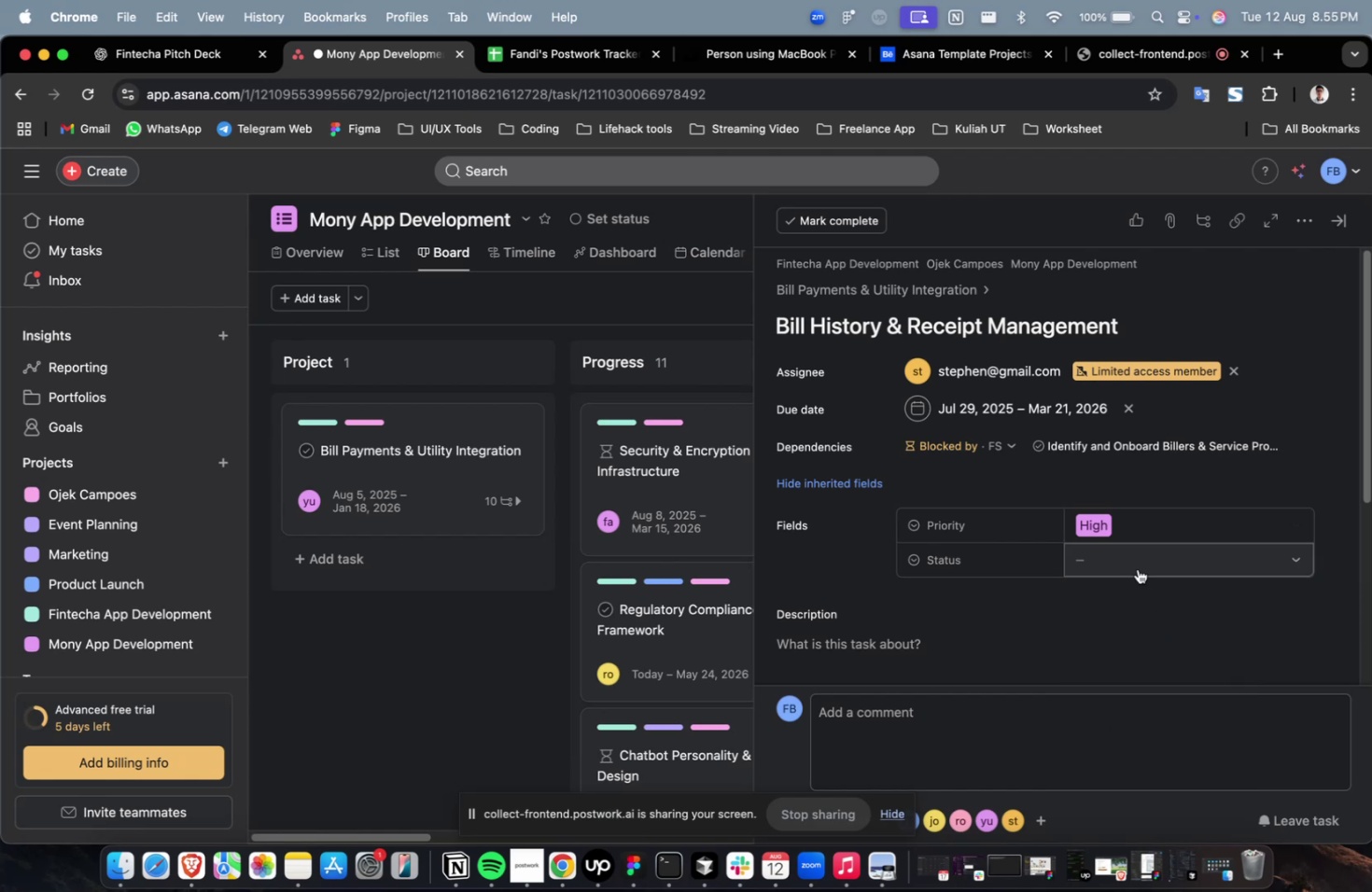 
scroll: coordinate [1135, 565], scroll_direction: down, amount: 1.0
 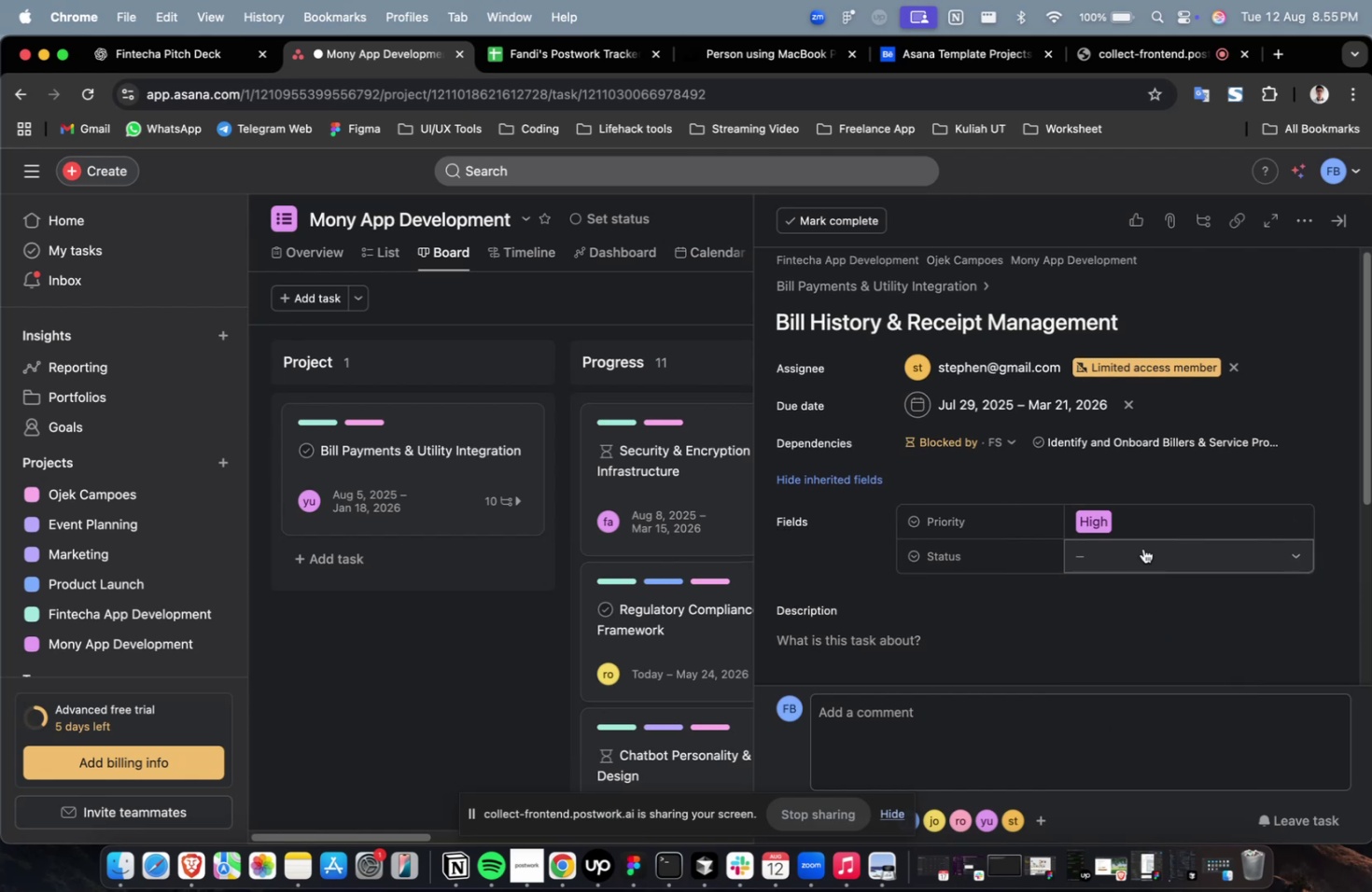 
left_click([1142, 548])
 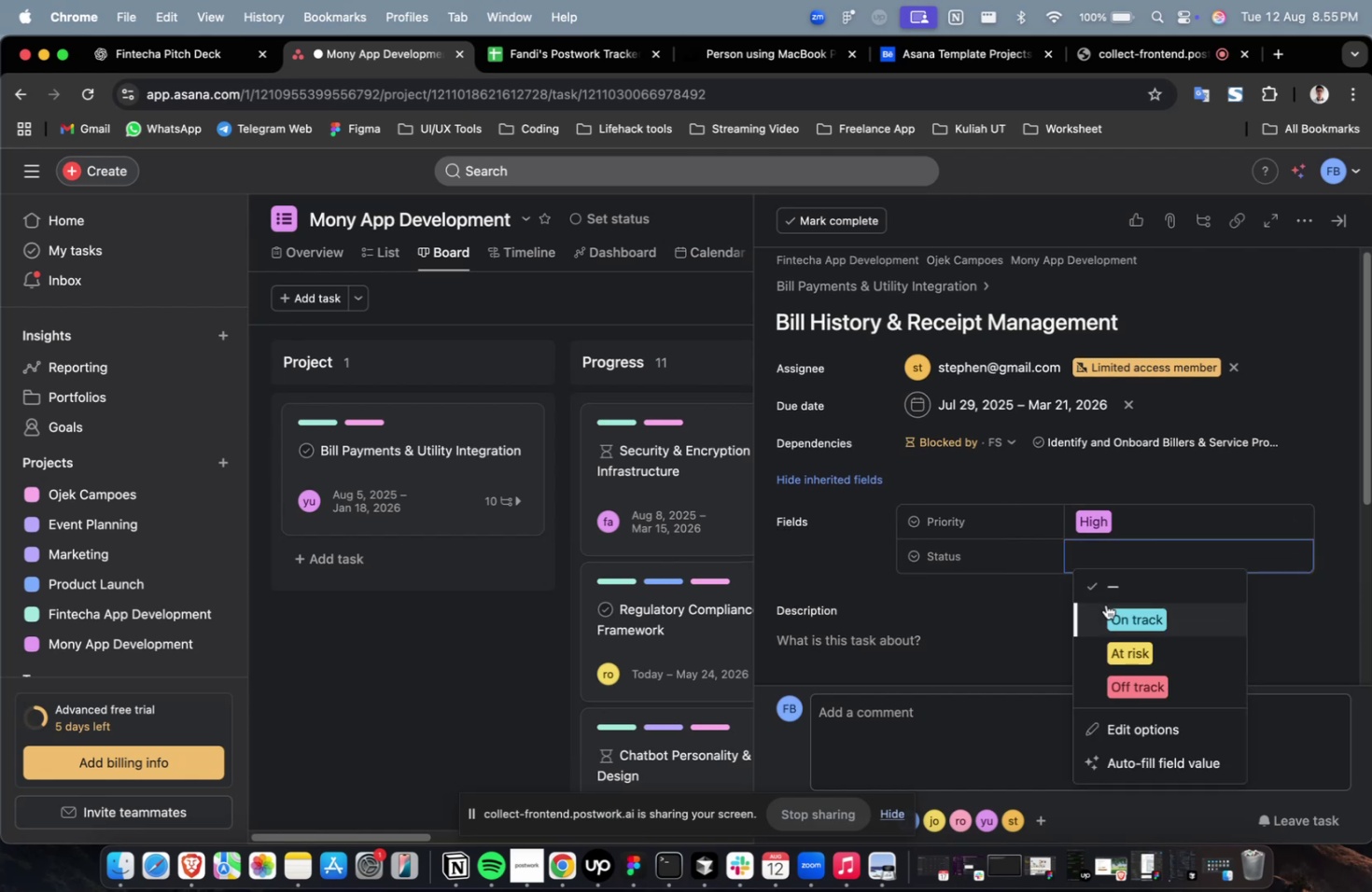 
left_click([1105, 604])
 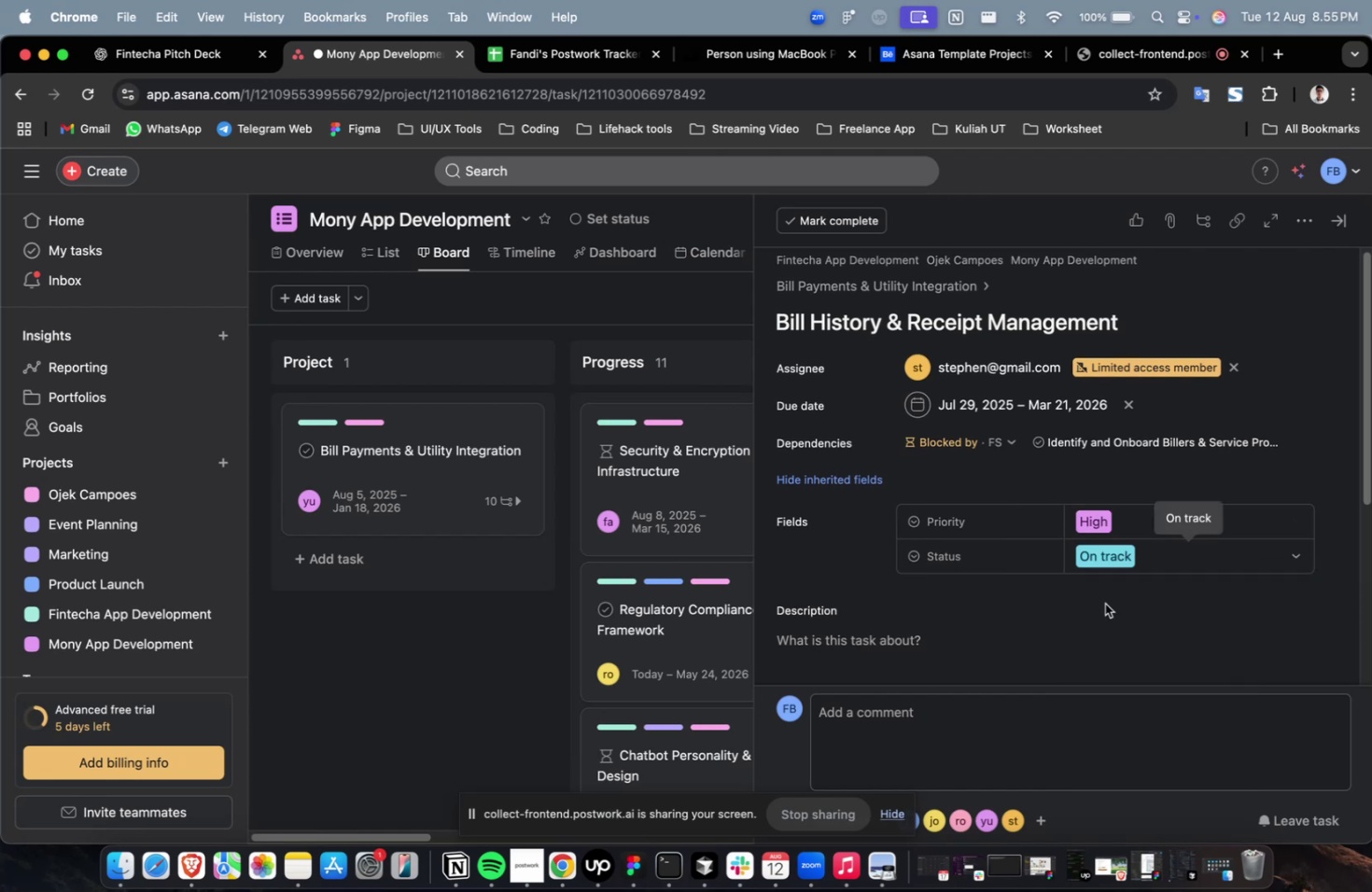 
scroll: coordinate [1092, 589], scroll_direction: down, amount: 8.0
 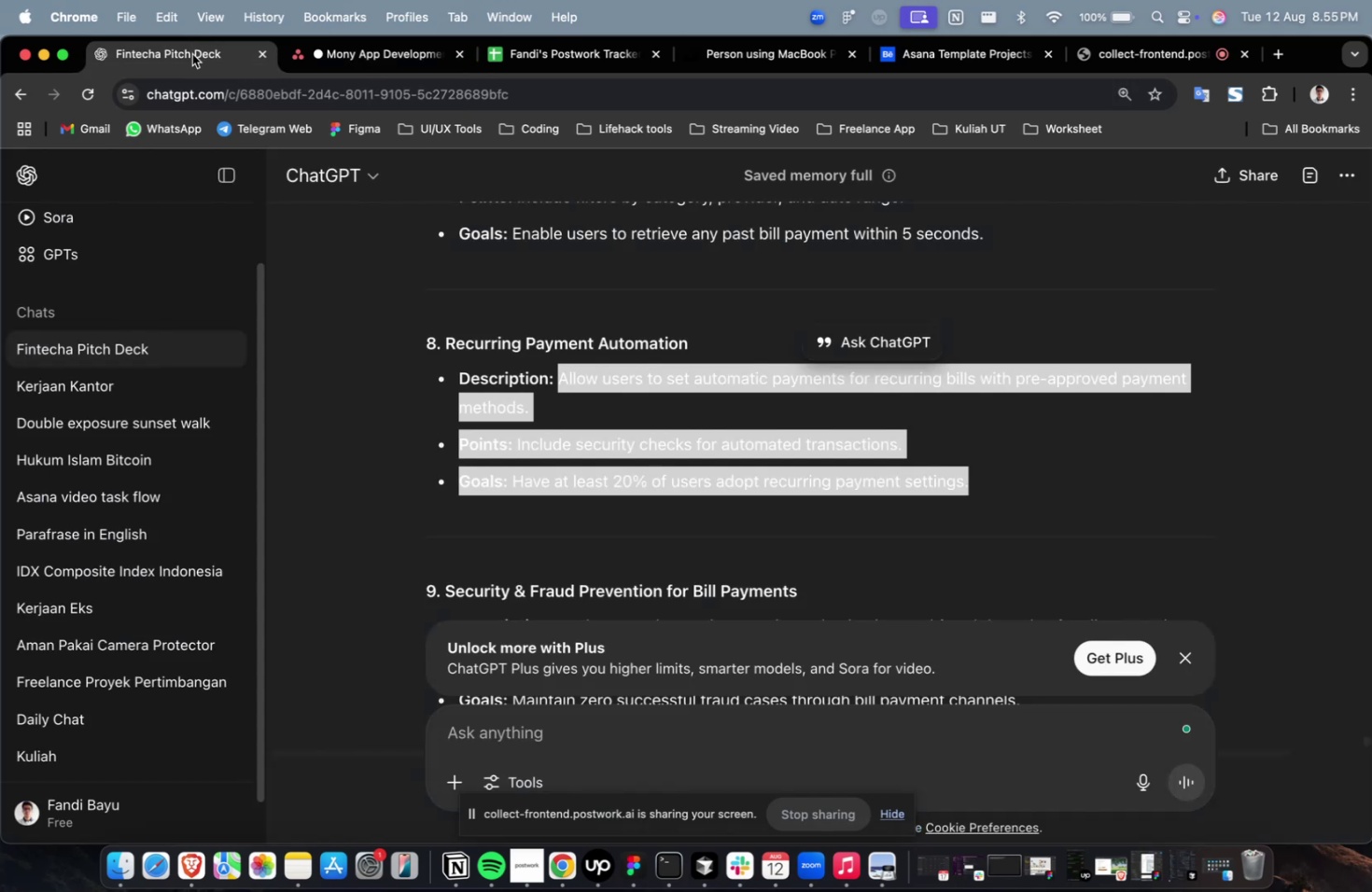 
scroll: coordinate [673, 379], scroll_direction: up, amount: 5.0
 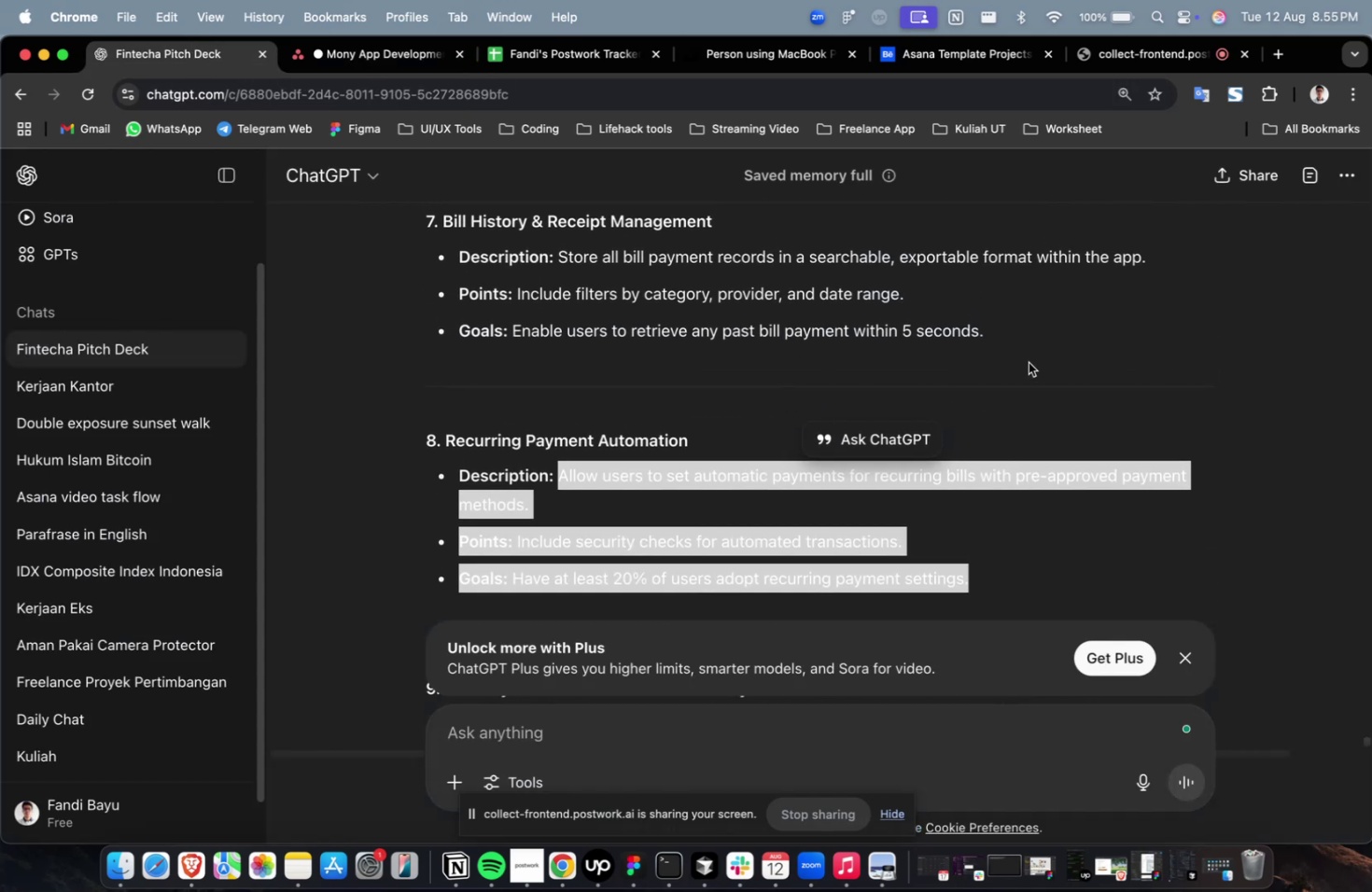 
left_click_drag(start_coordinate=[1021, 341], to_coordinate=[558, 247])
 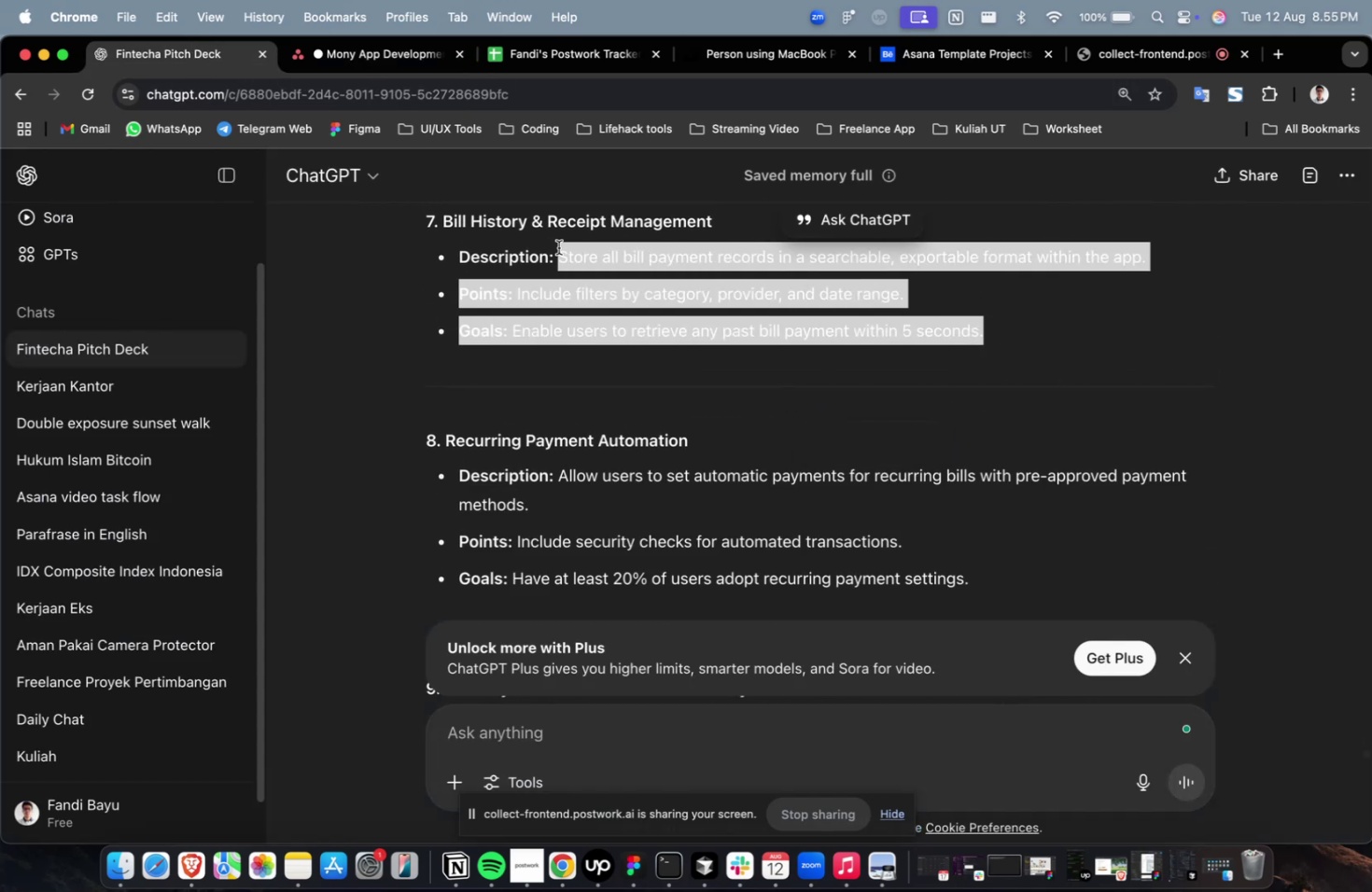 
hold_key(key=OptionLeft, duration=0.41)
 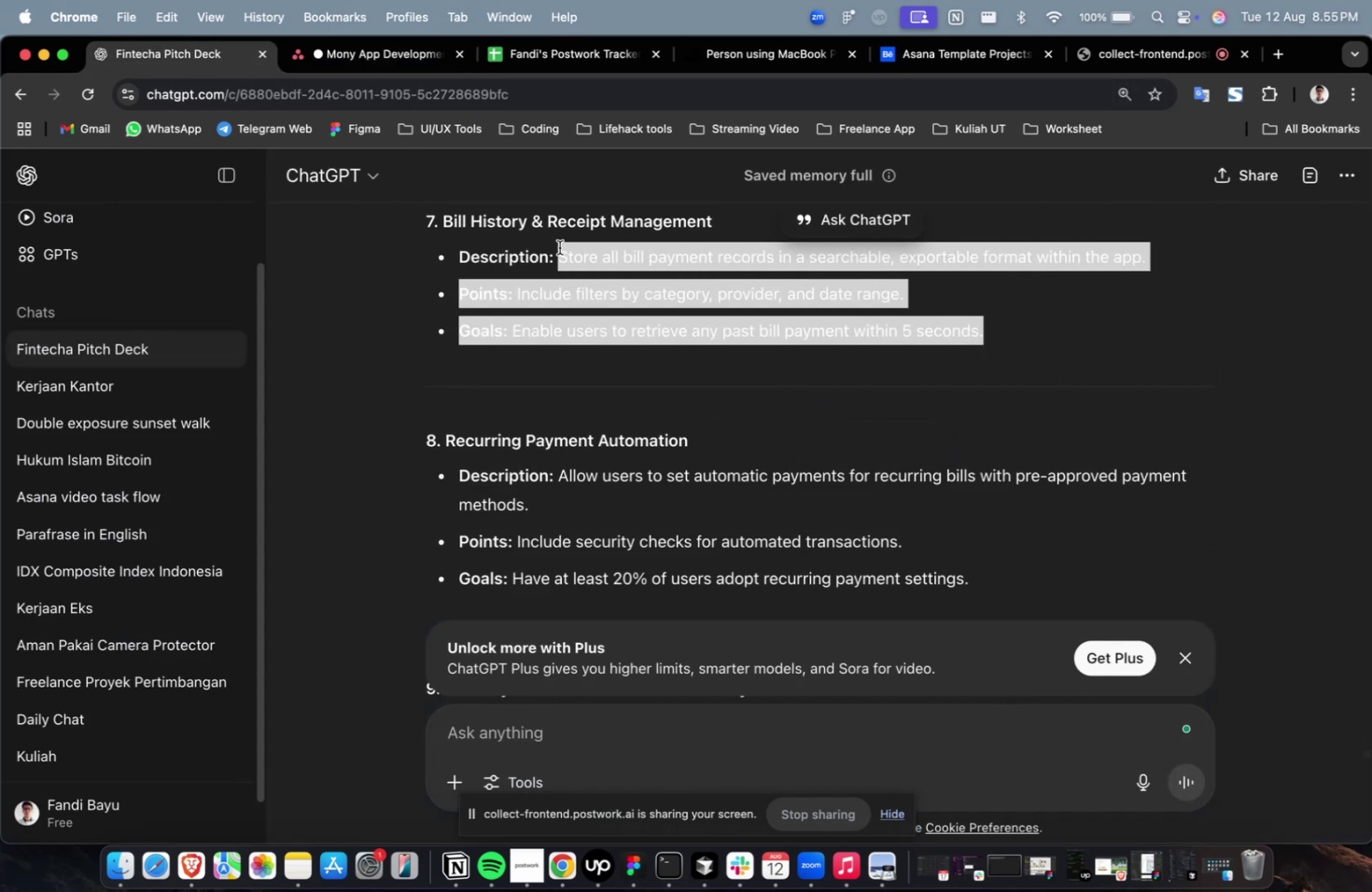 
key(Meta+C)
 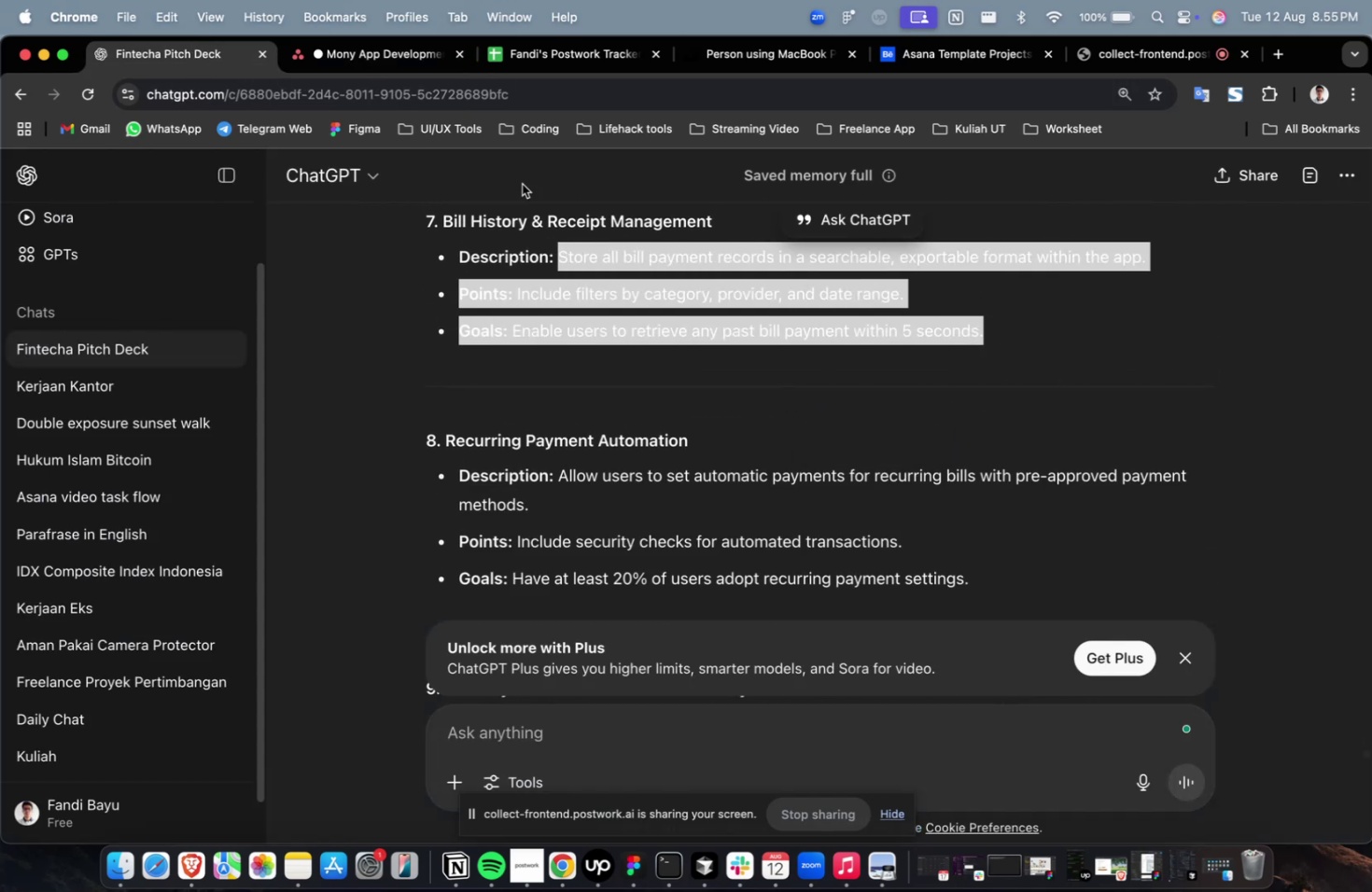 
key(Meta+C)
 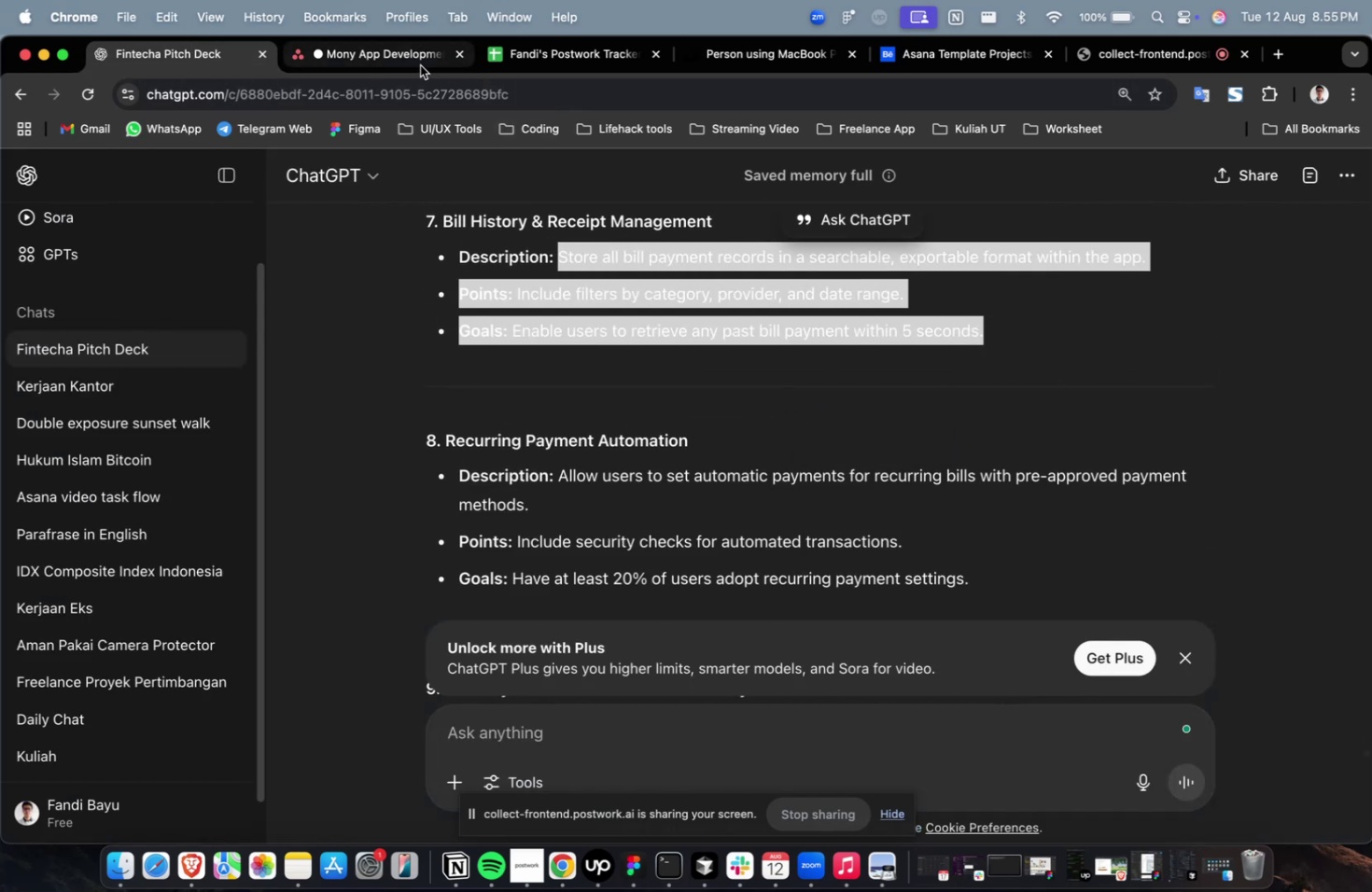 
left_click([420, 65])
 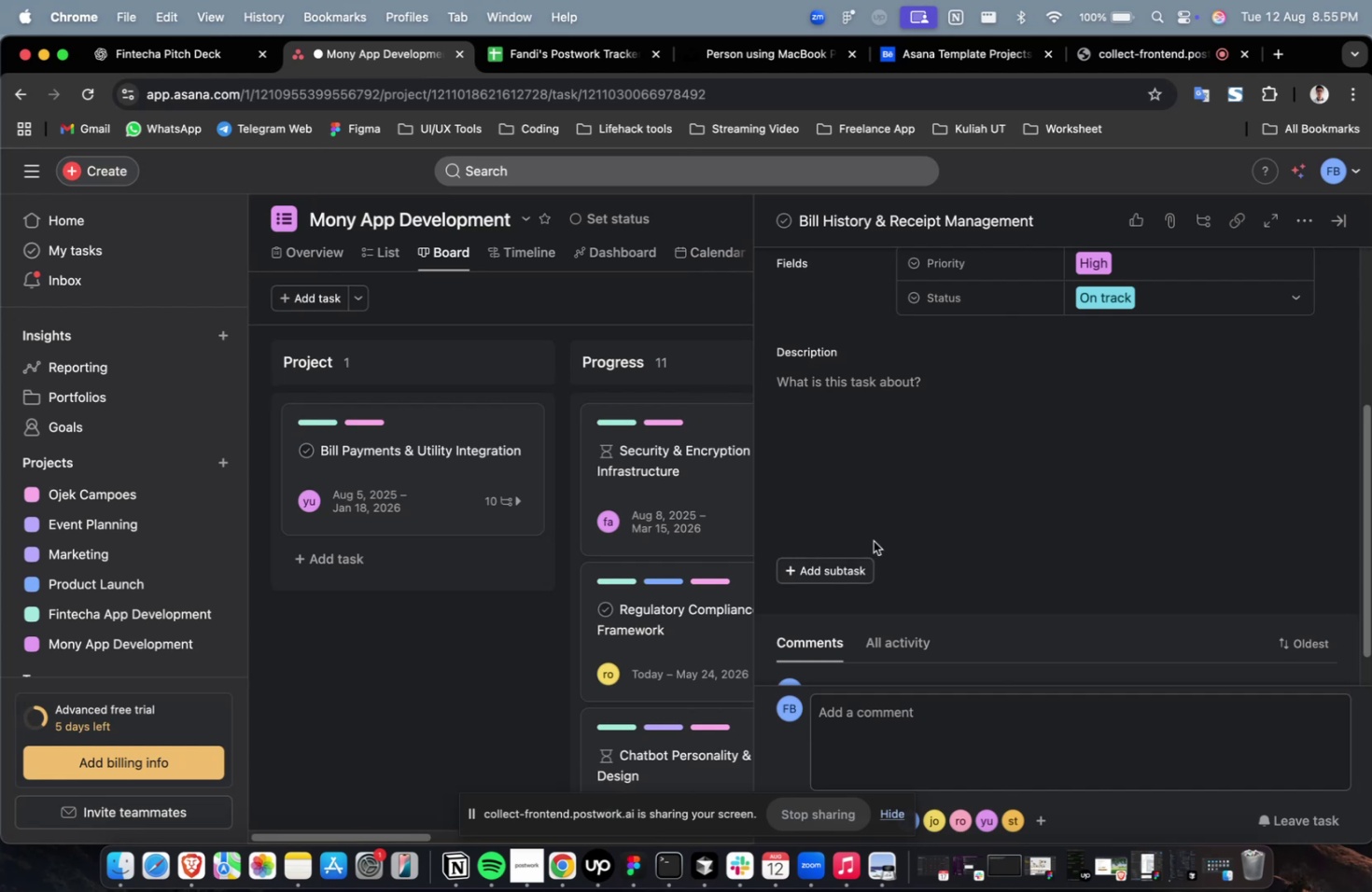 
key(Meta+V)
 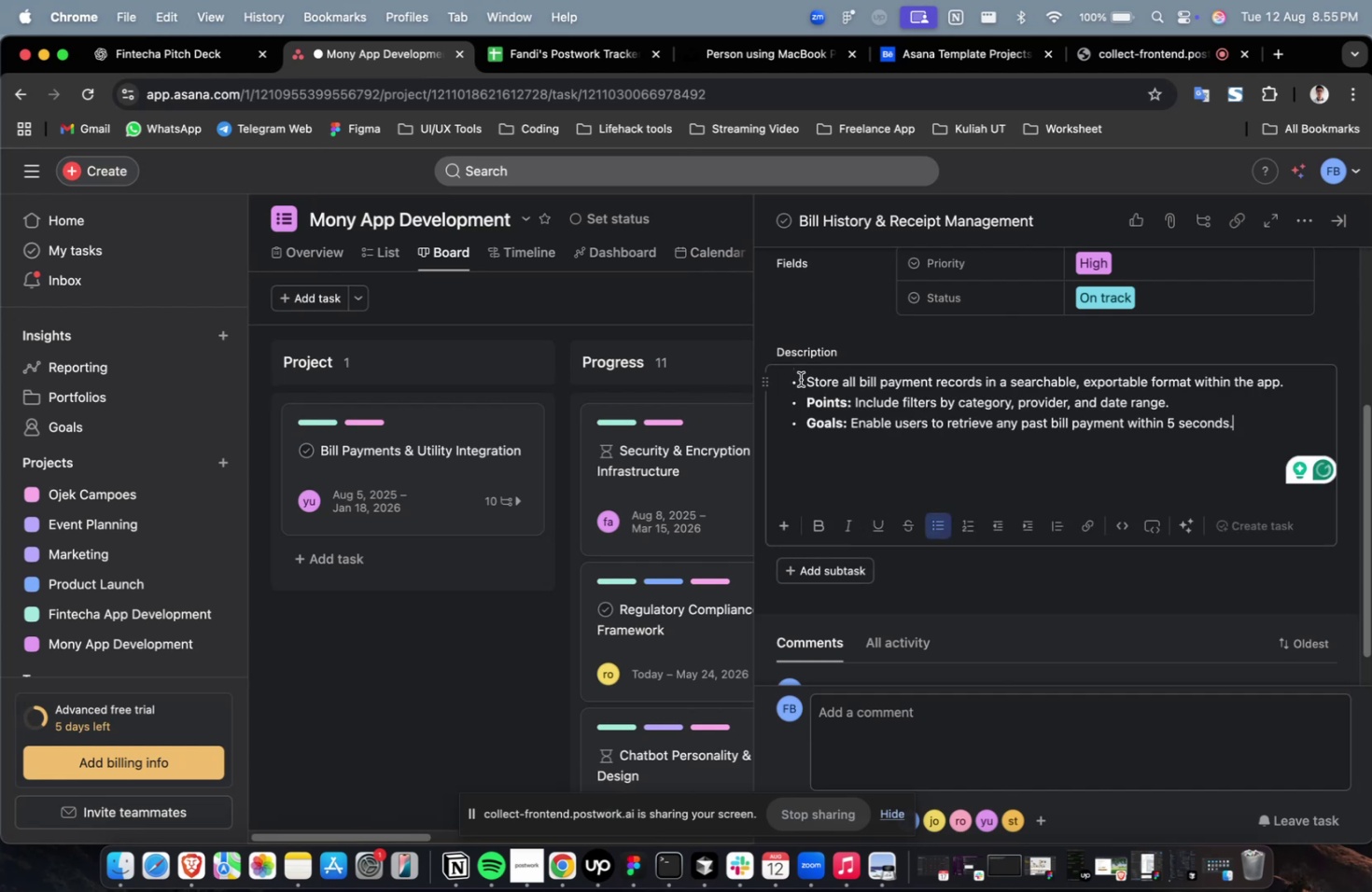 
left_click([804, 386])
 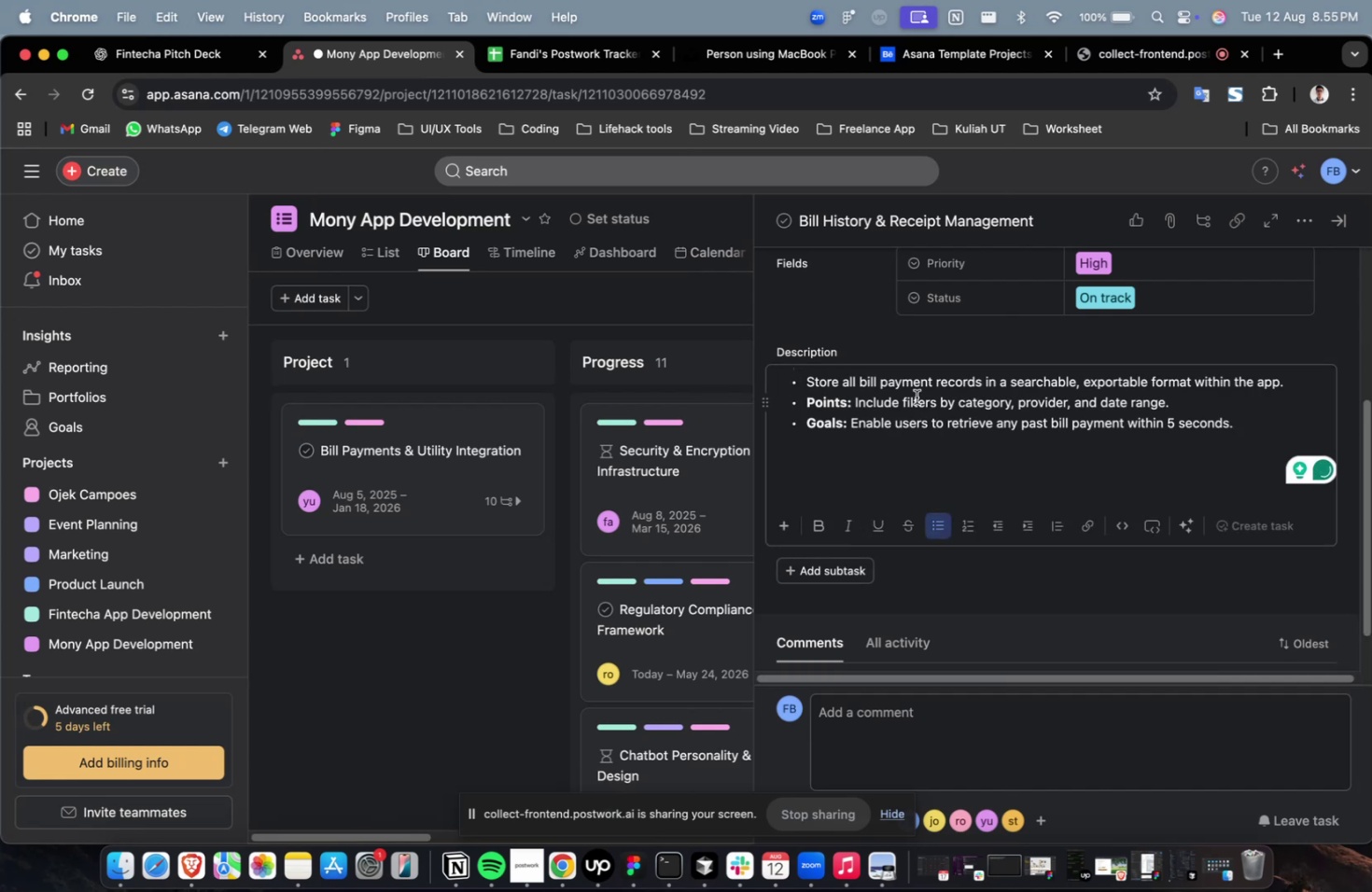 
key(Backspace)
 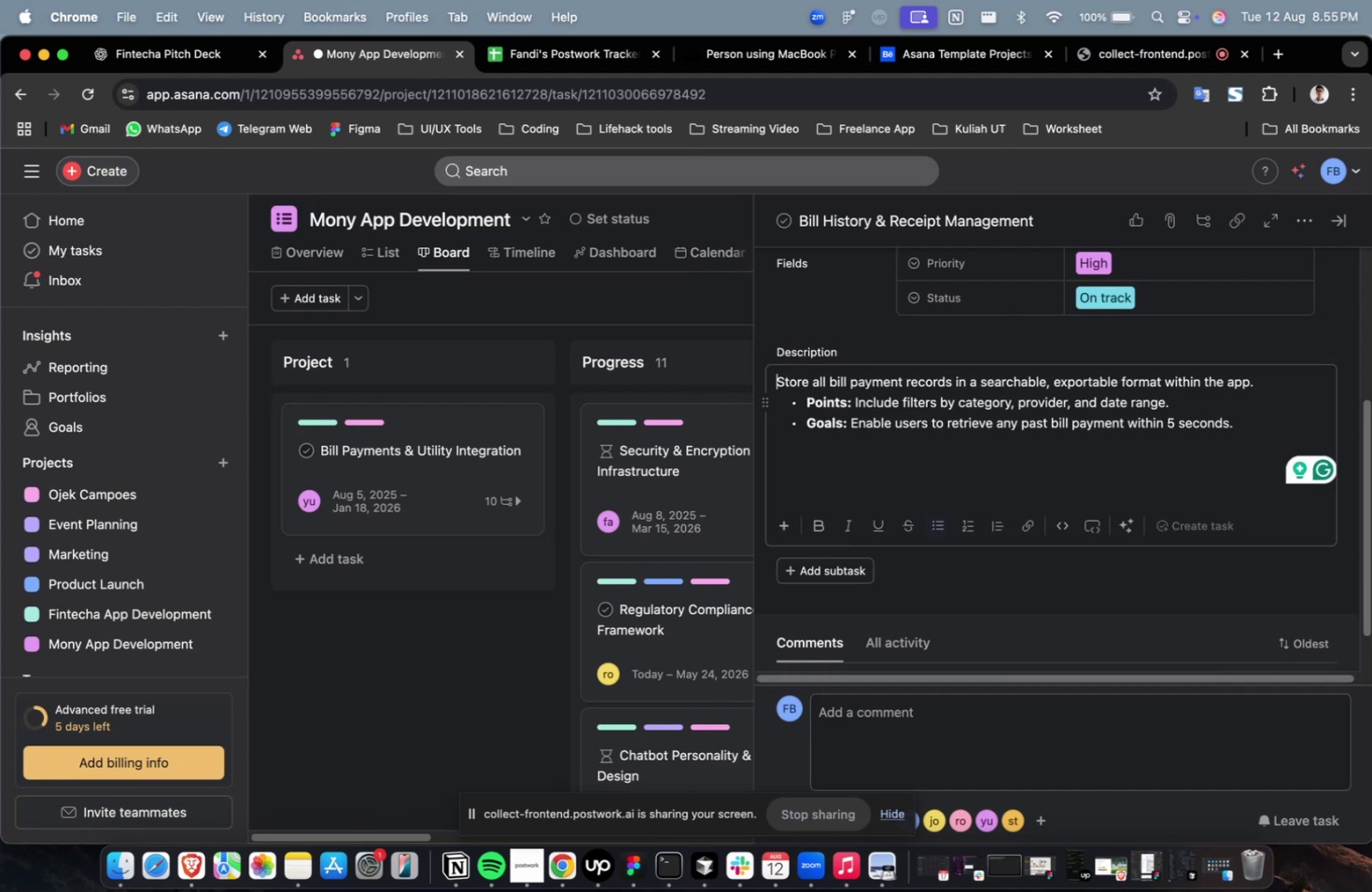 
scroll: coordinate [916, 397], scroll_direction: up, amount: 9.0
 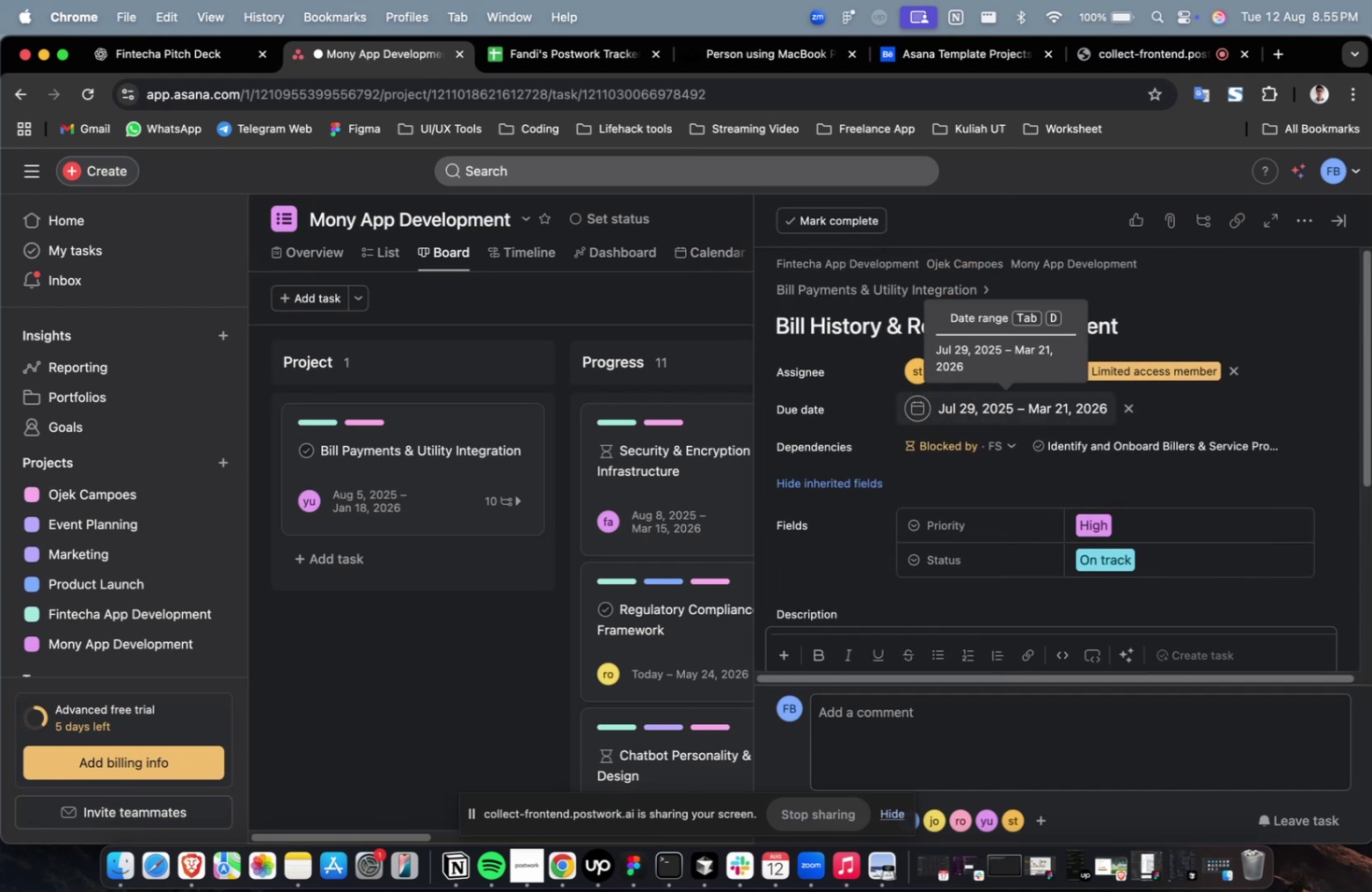 
scroll: coordinate [927, 393], scroll_direction: down, amount: 40.0
 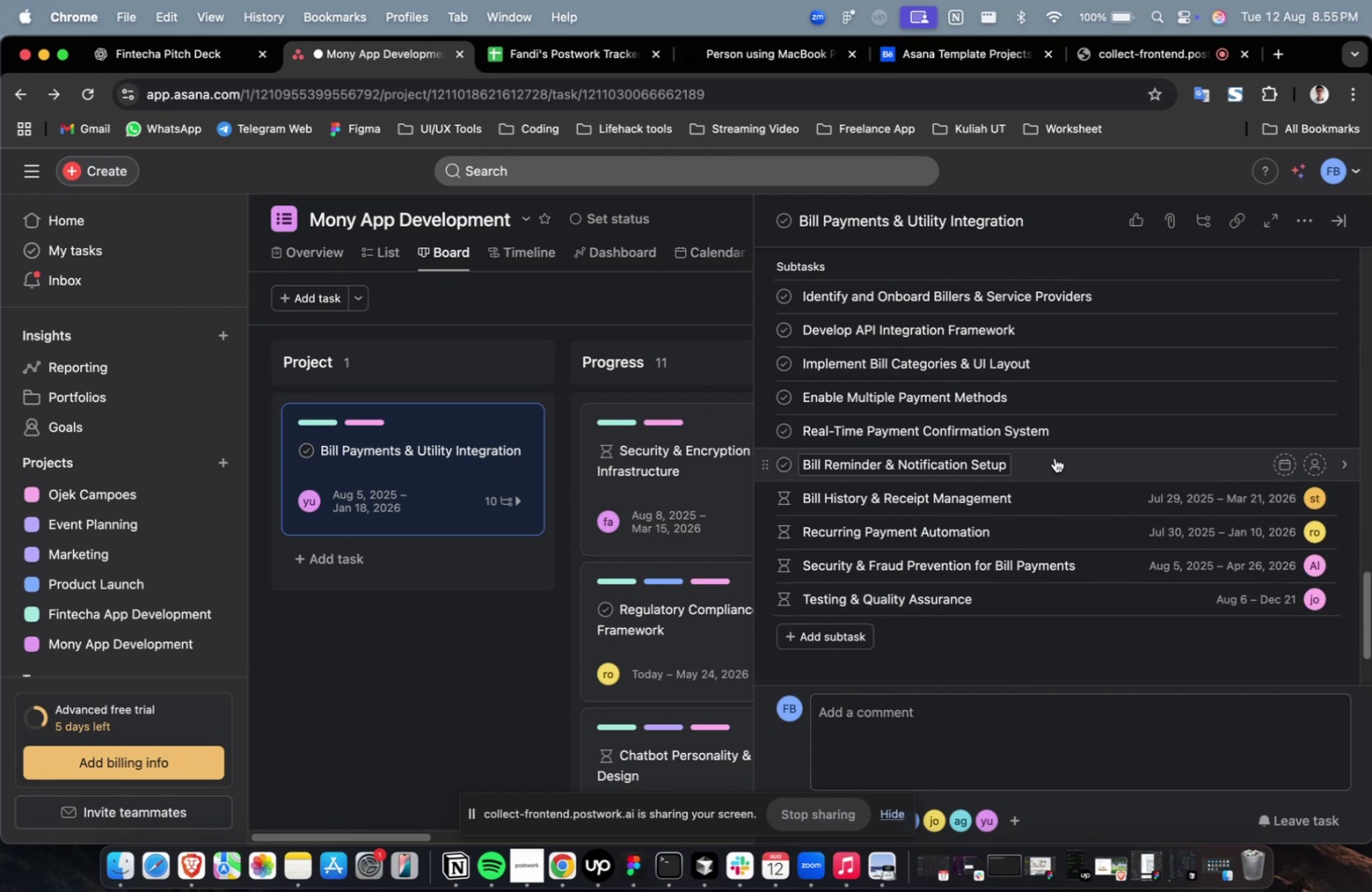 
left_click([1054, 457])
 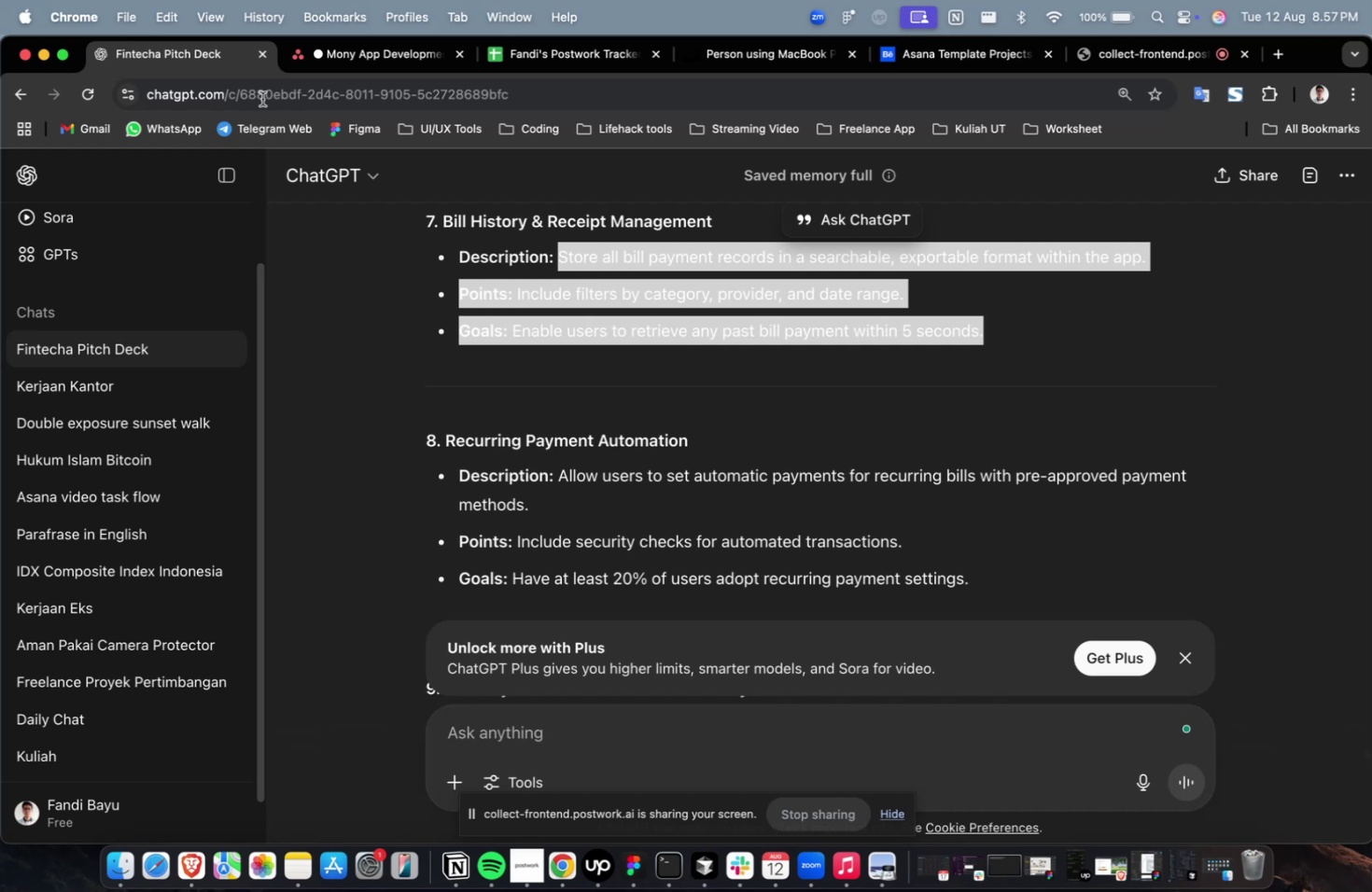 
wait(121.46)
 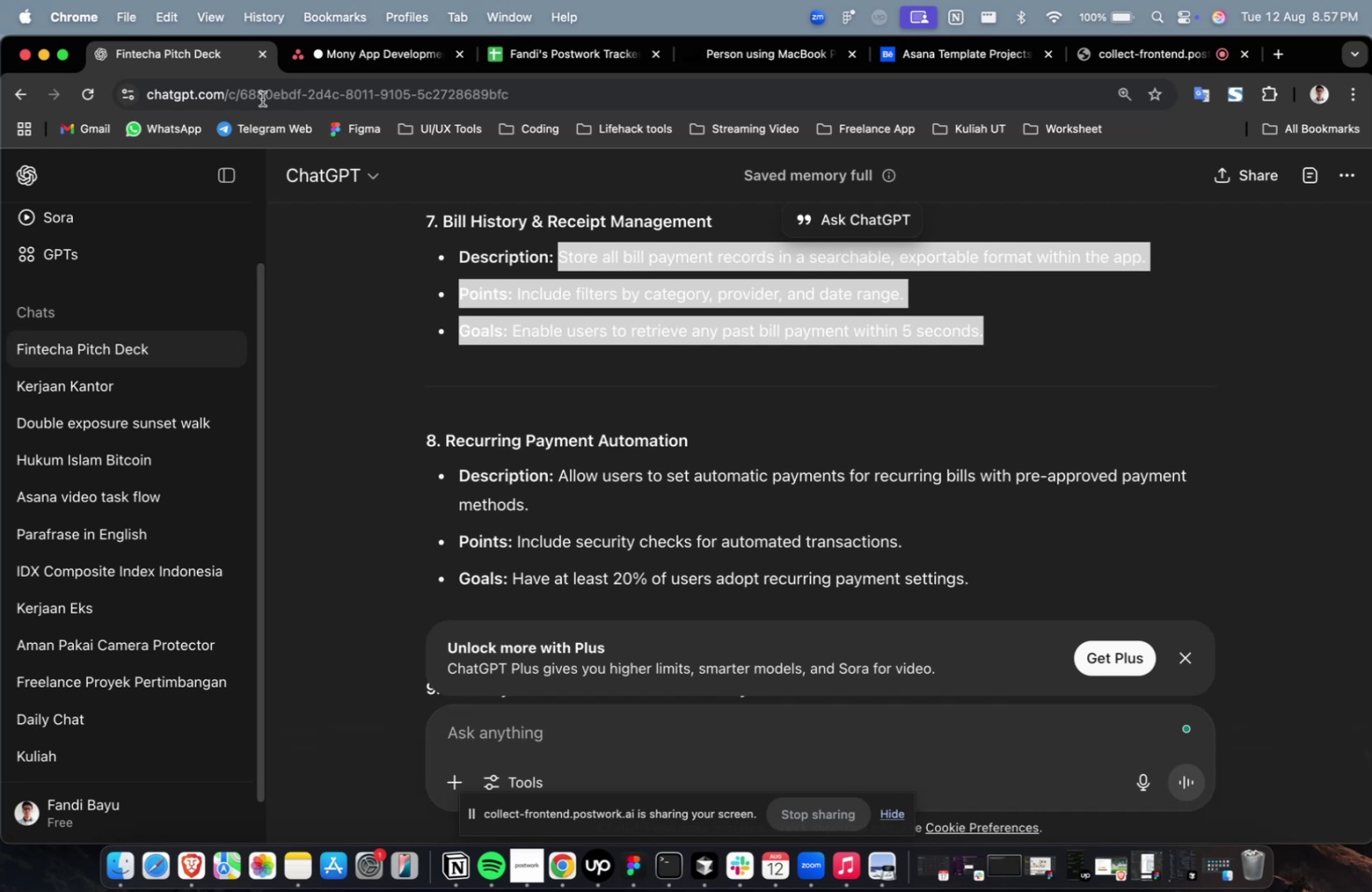 
scroll: coordinate [591, 379], scroll_direction: up, amount: 18.0
 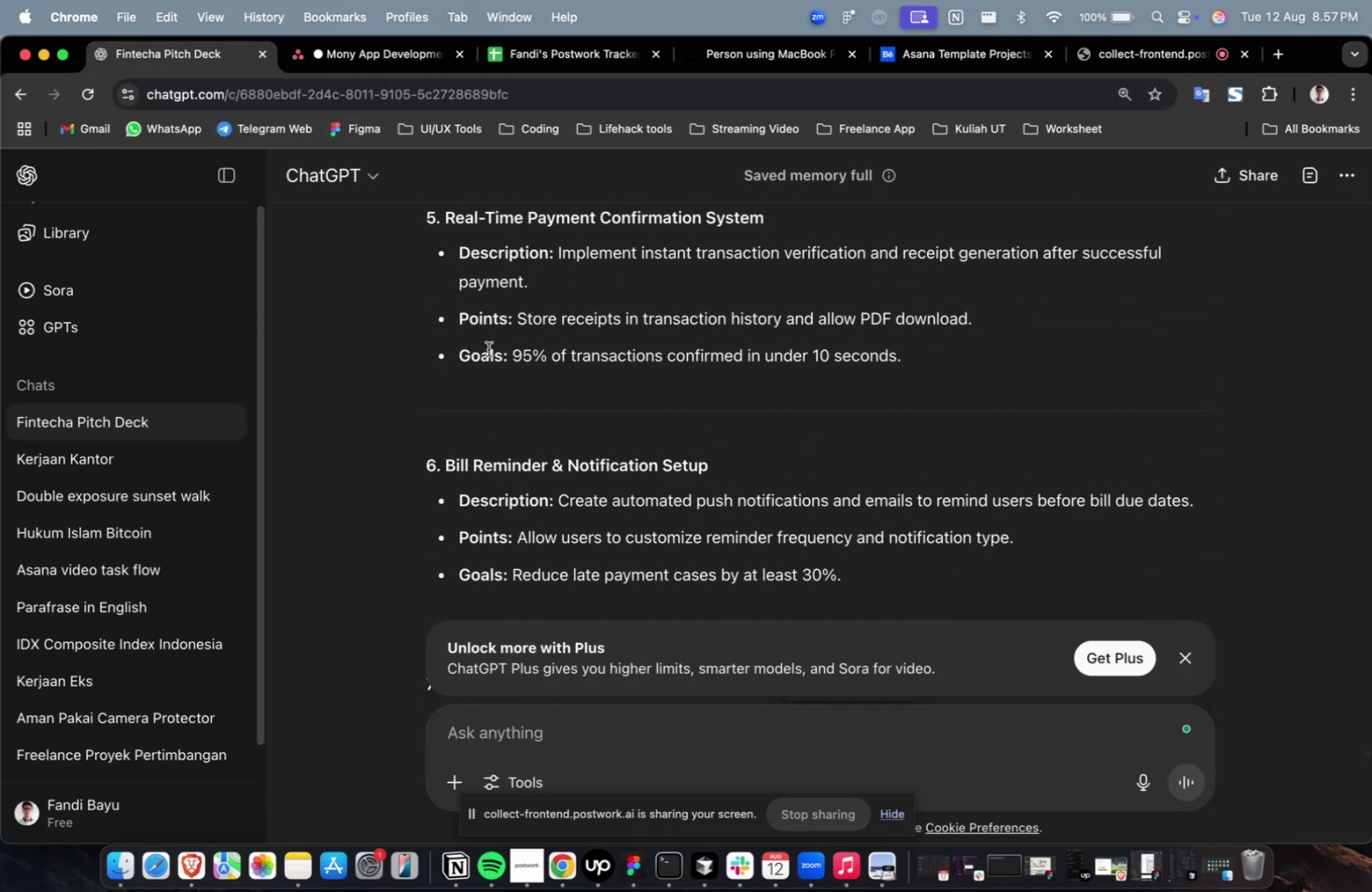 
scroll: coordinate [574, 370], scroll_direction: down, amount: 4.0
 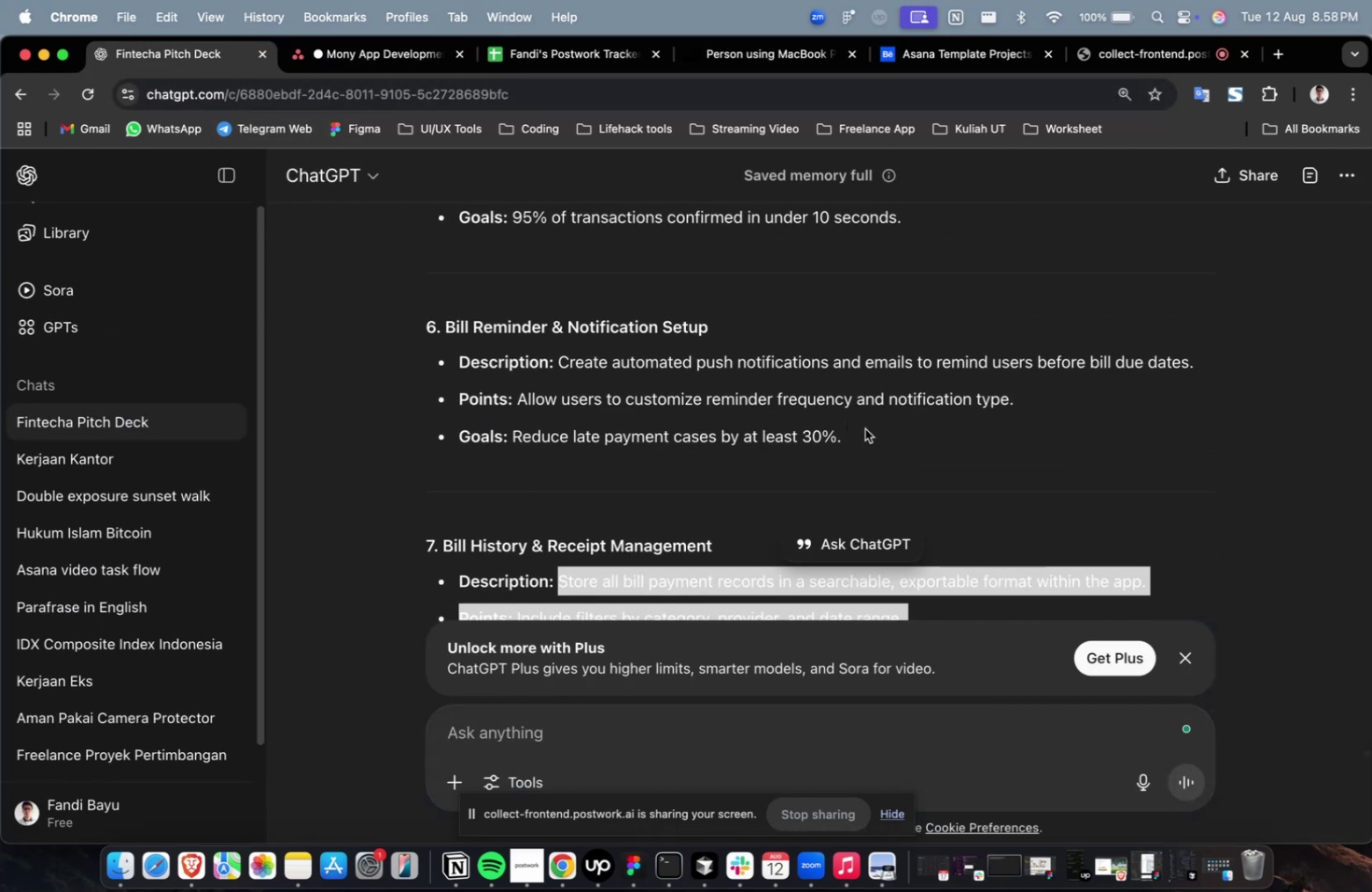 
left_click_drag(start_coordinate=[869, 436], to_coordinate=[561, 366])
 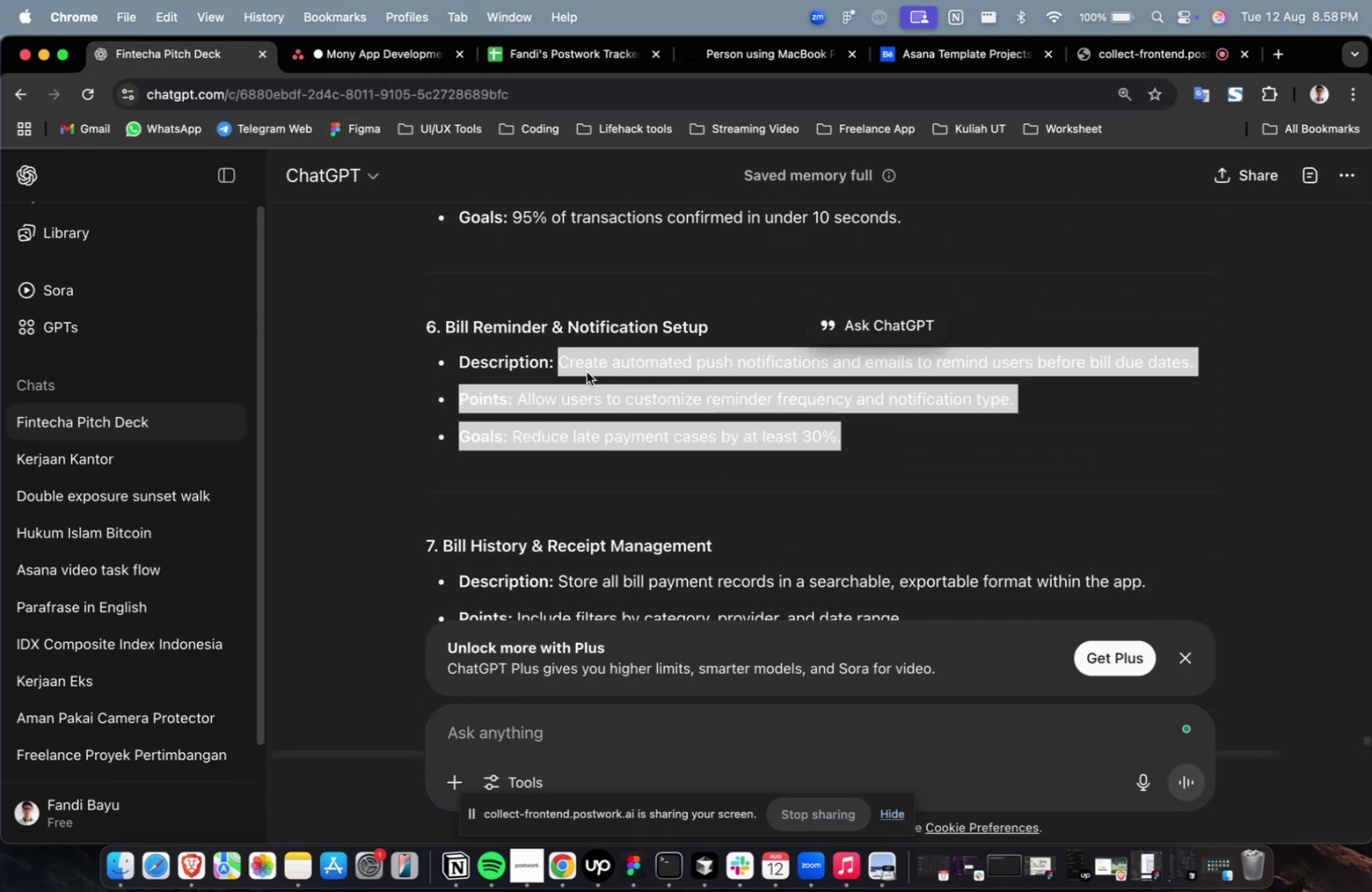 
right_click([586, 371])
 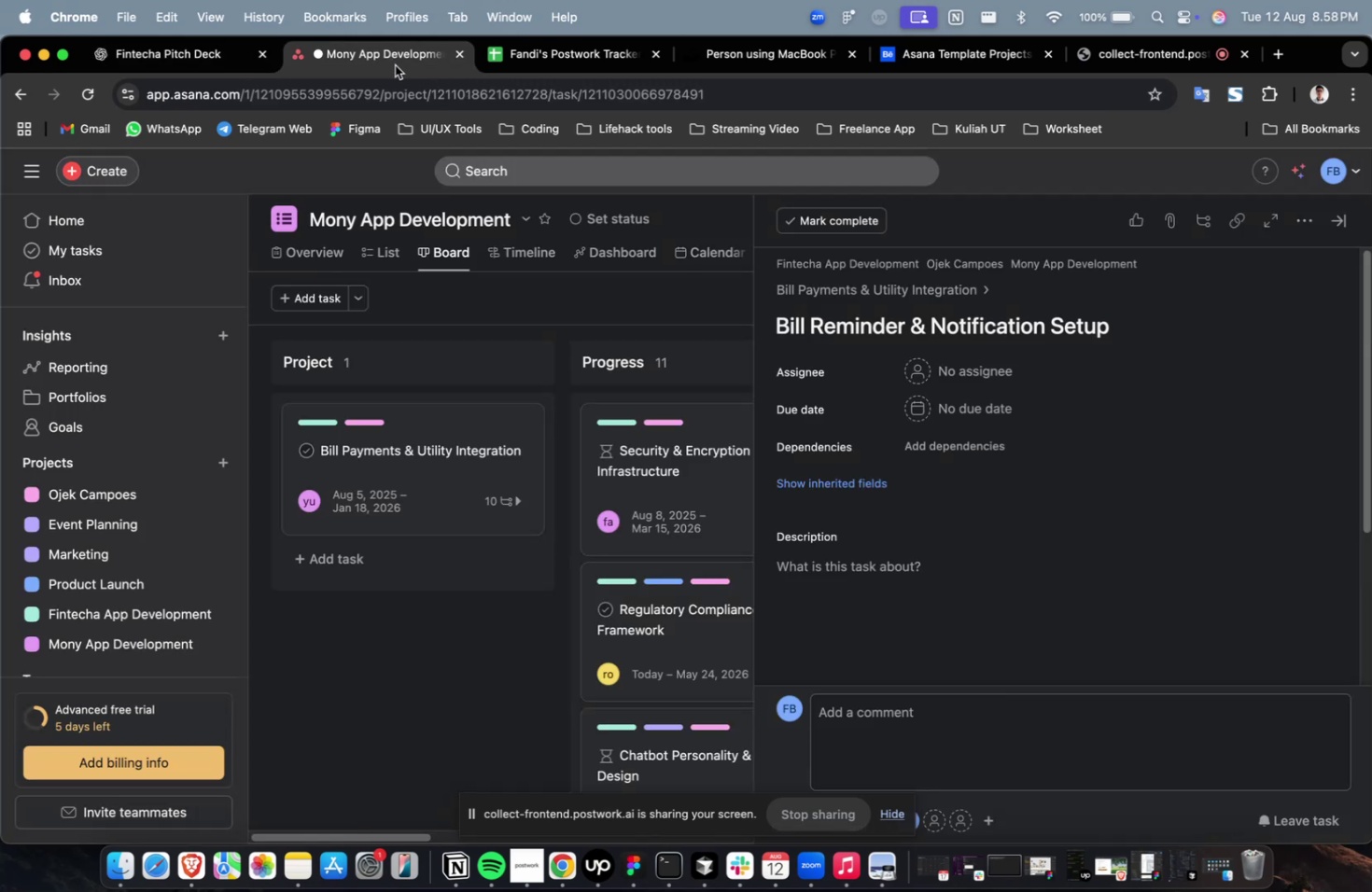 
wait(12.75)
 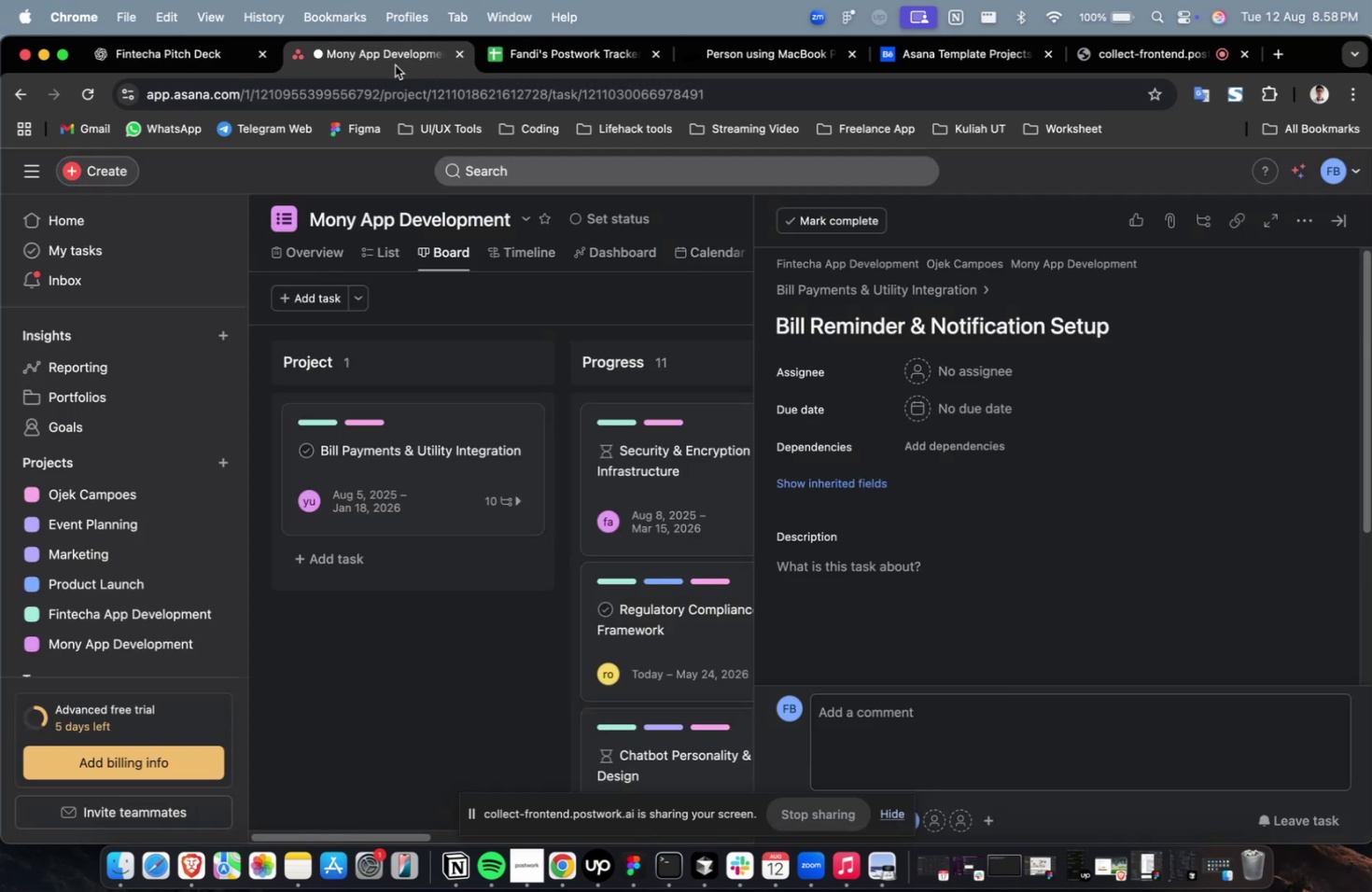 
left_click([913, 630])
 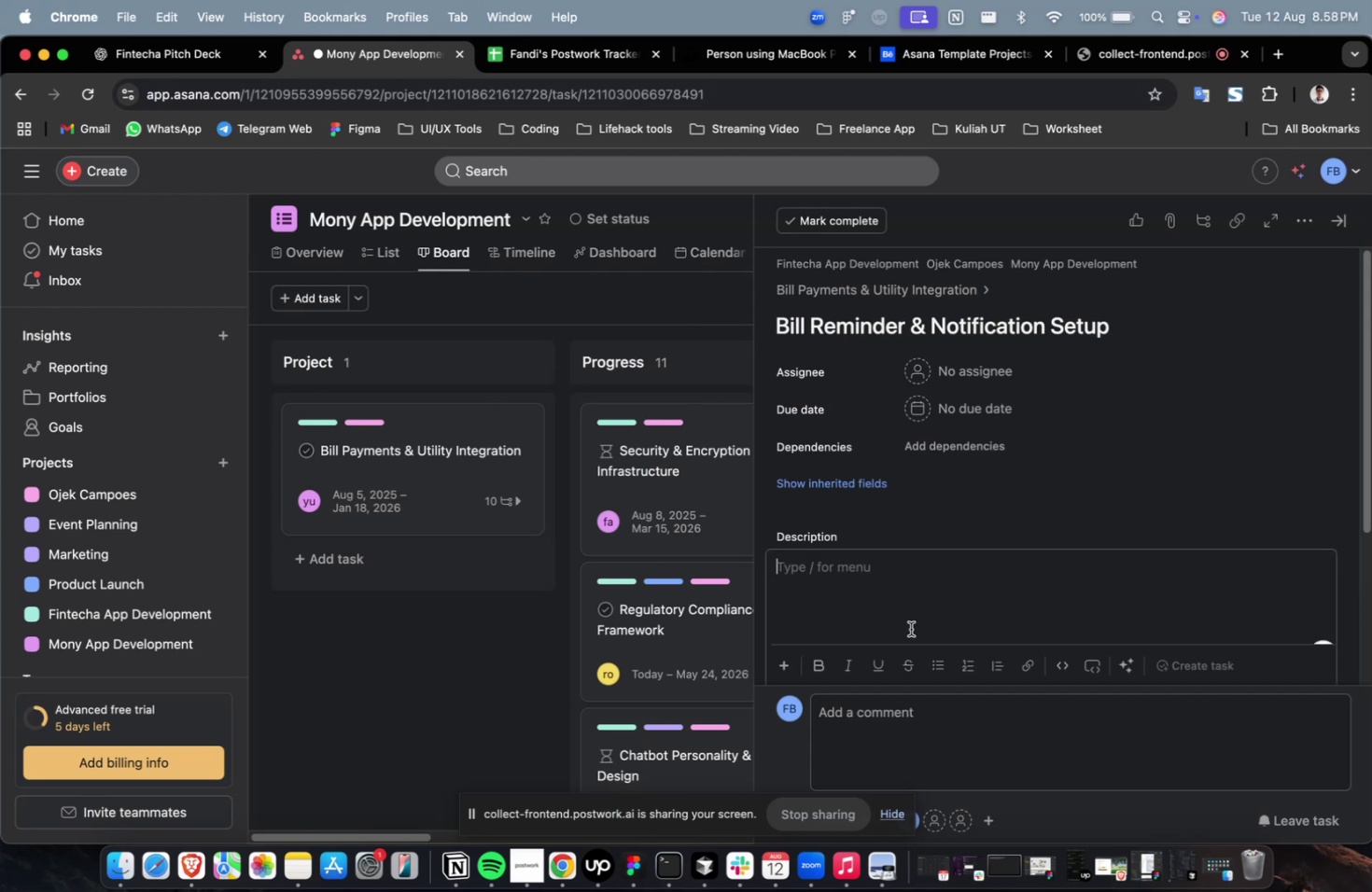 
key(Meta+V)
 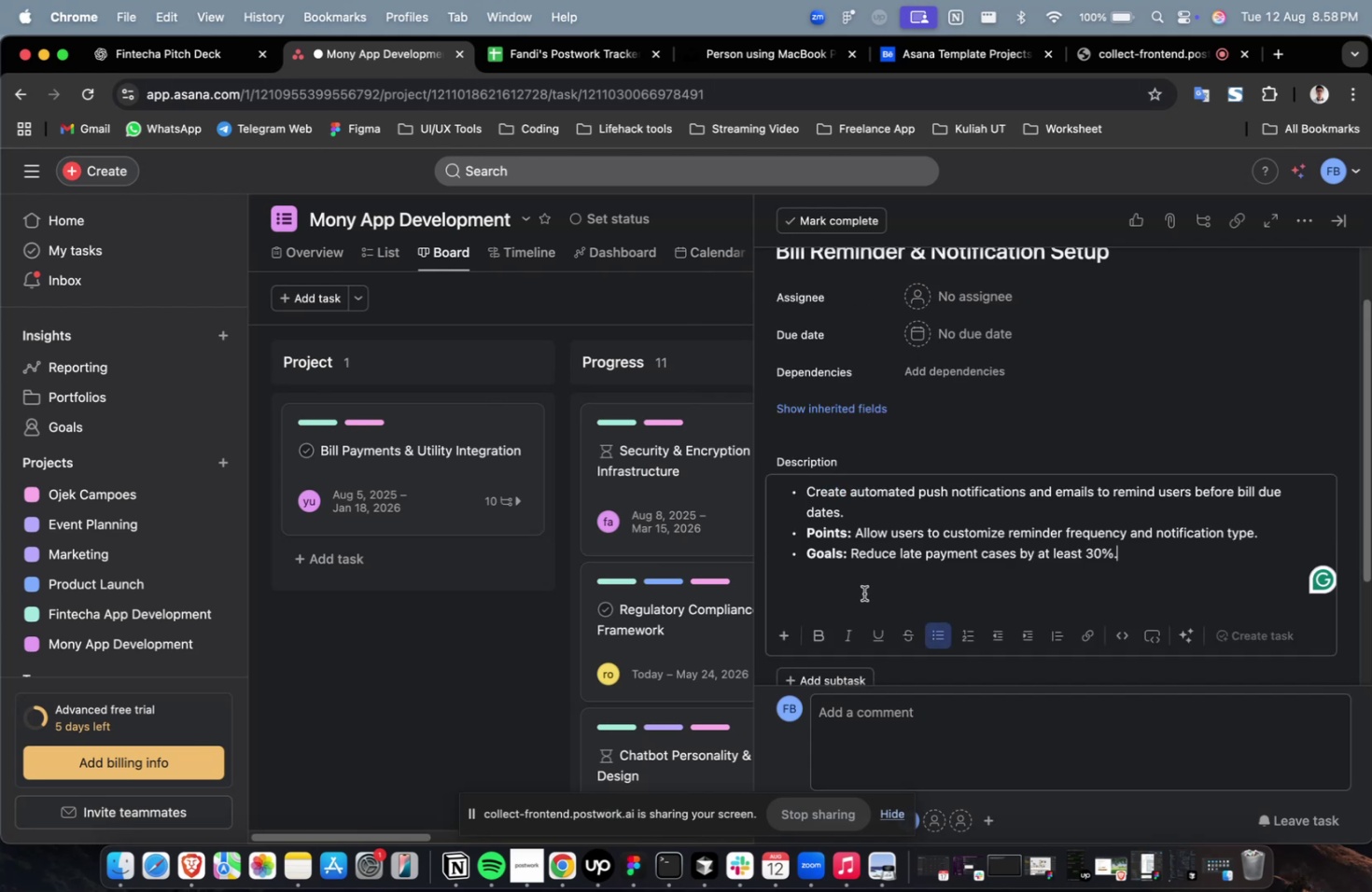 
scroll: coordinate [864, 592], scroll_direction: up, amount: 1.0
 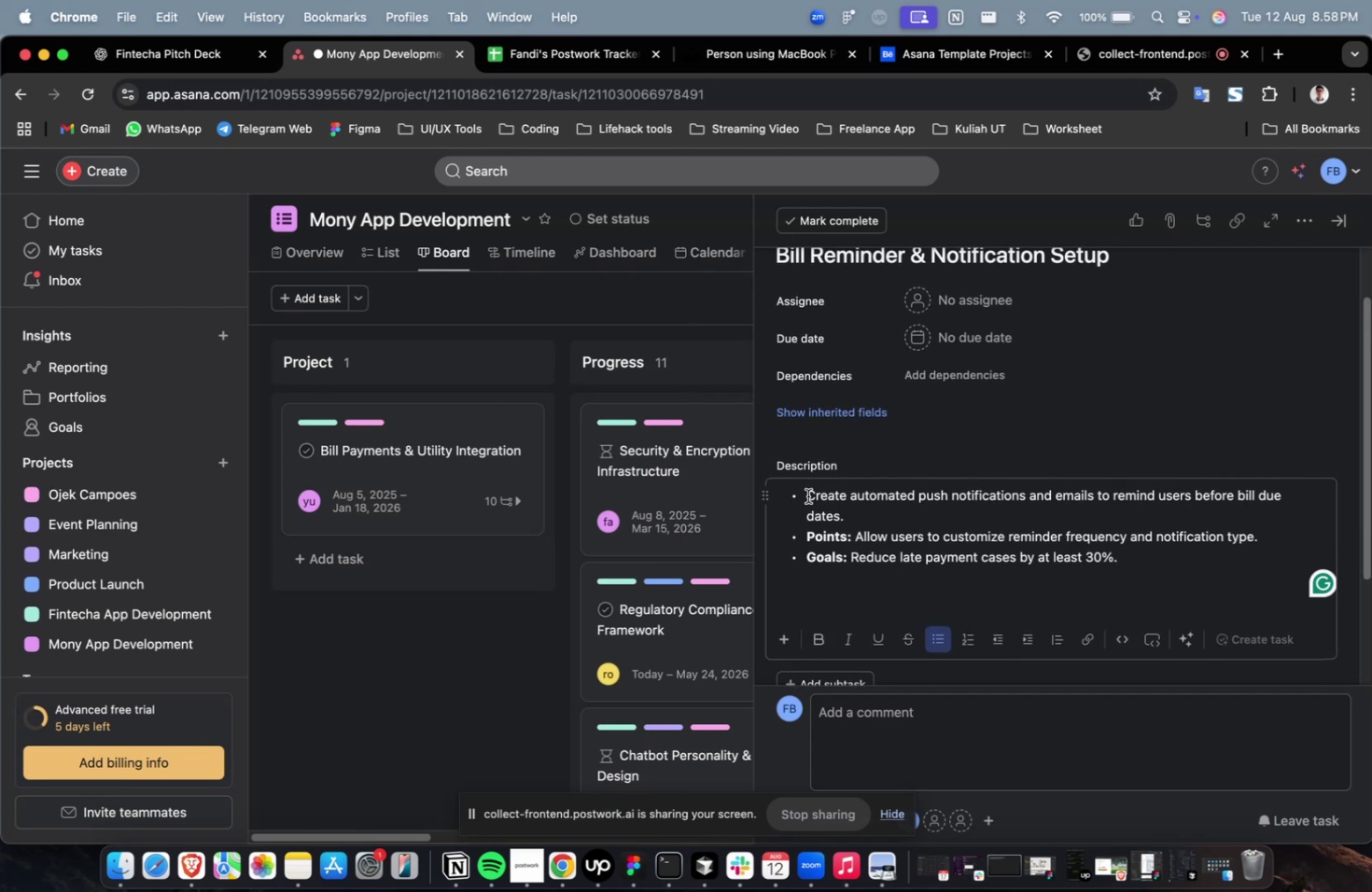 
left_click([807, 495])
 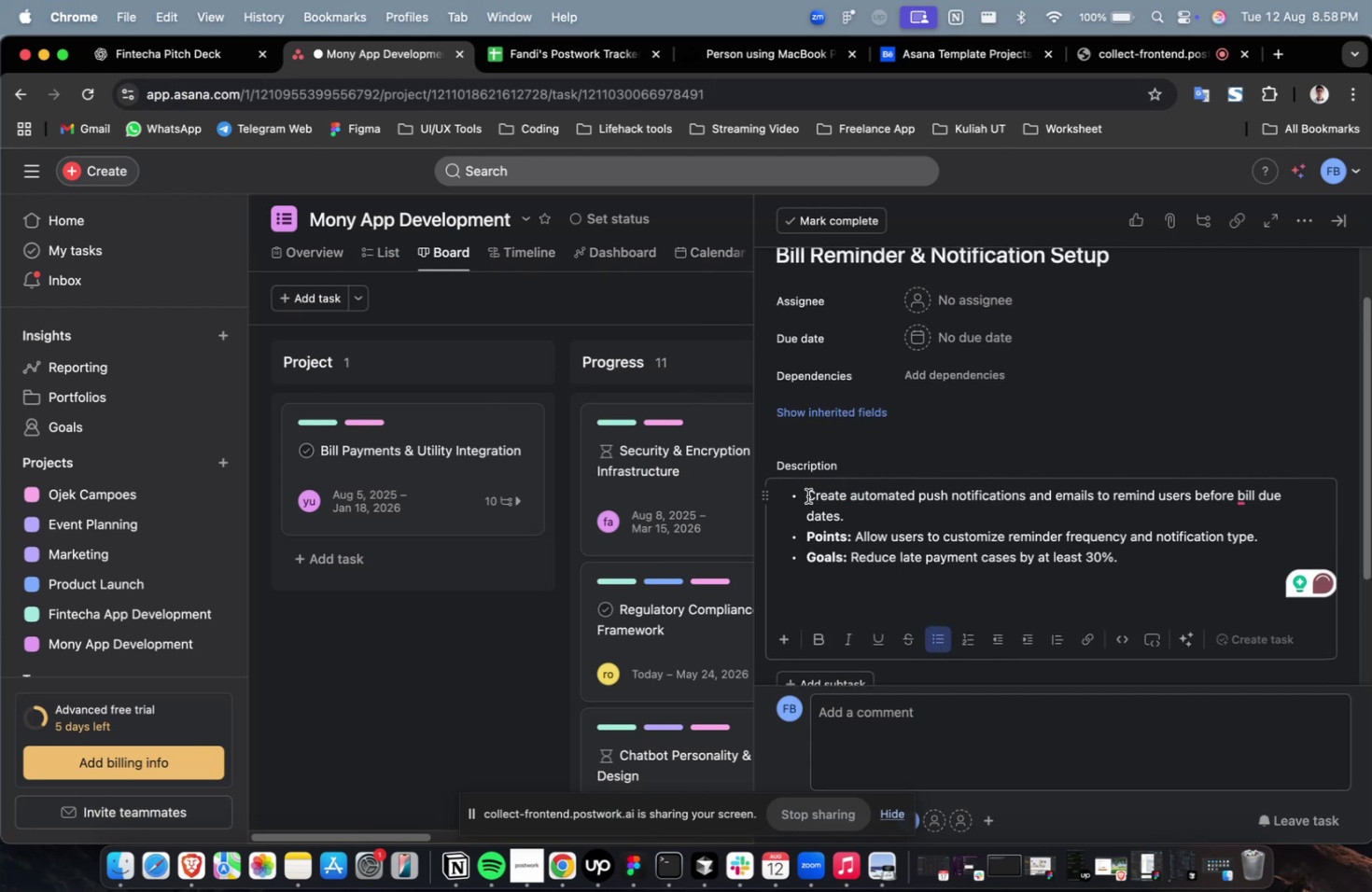 
key(Backspace)
 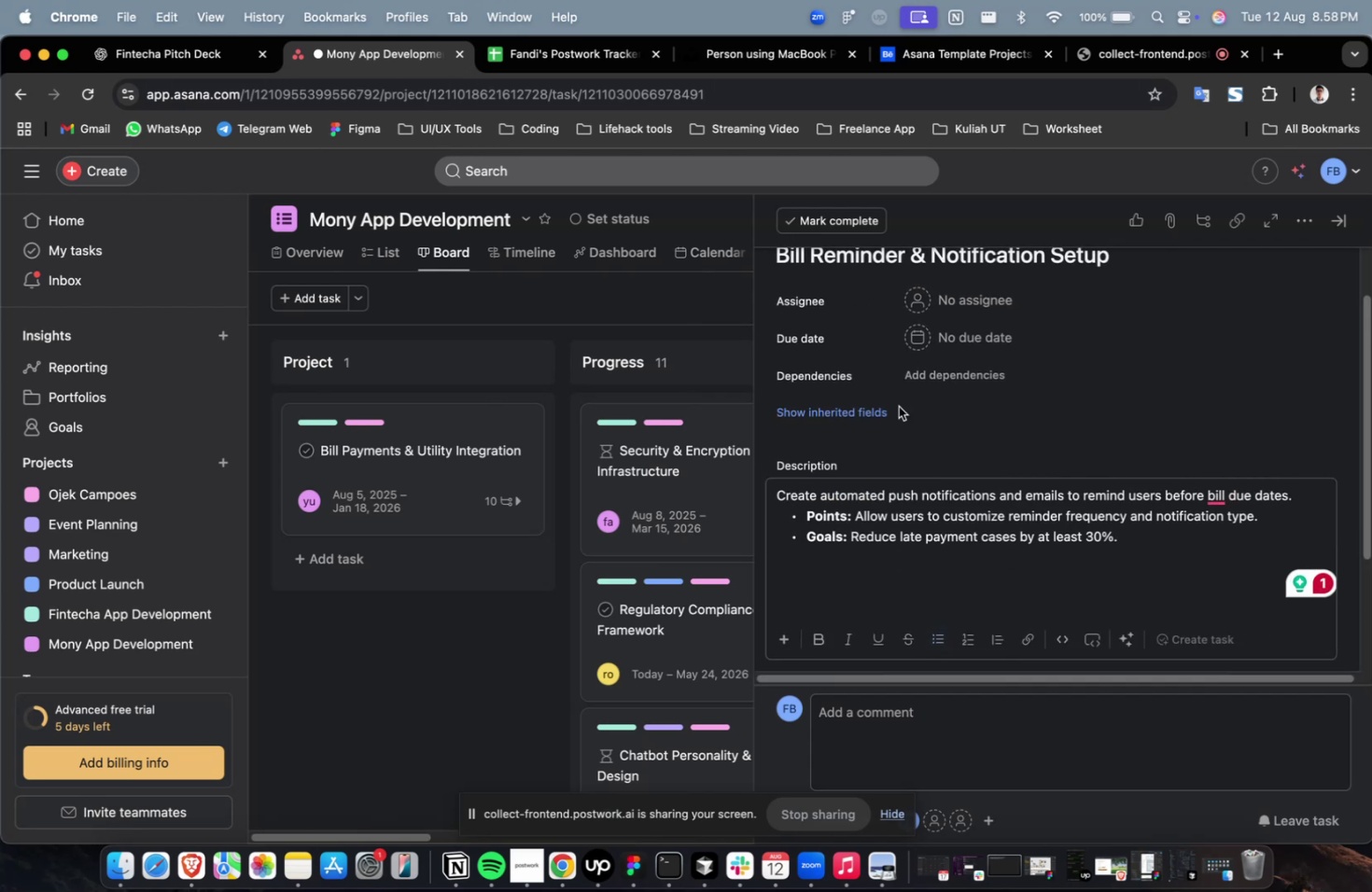 
left_click_drag(start_coordinate=[954, 313], to_coordinate=[959, 312])
 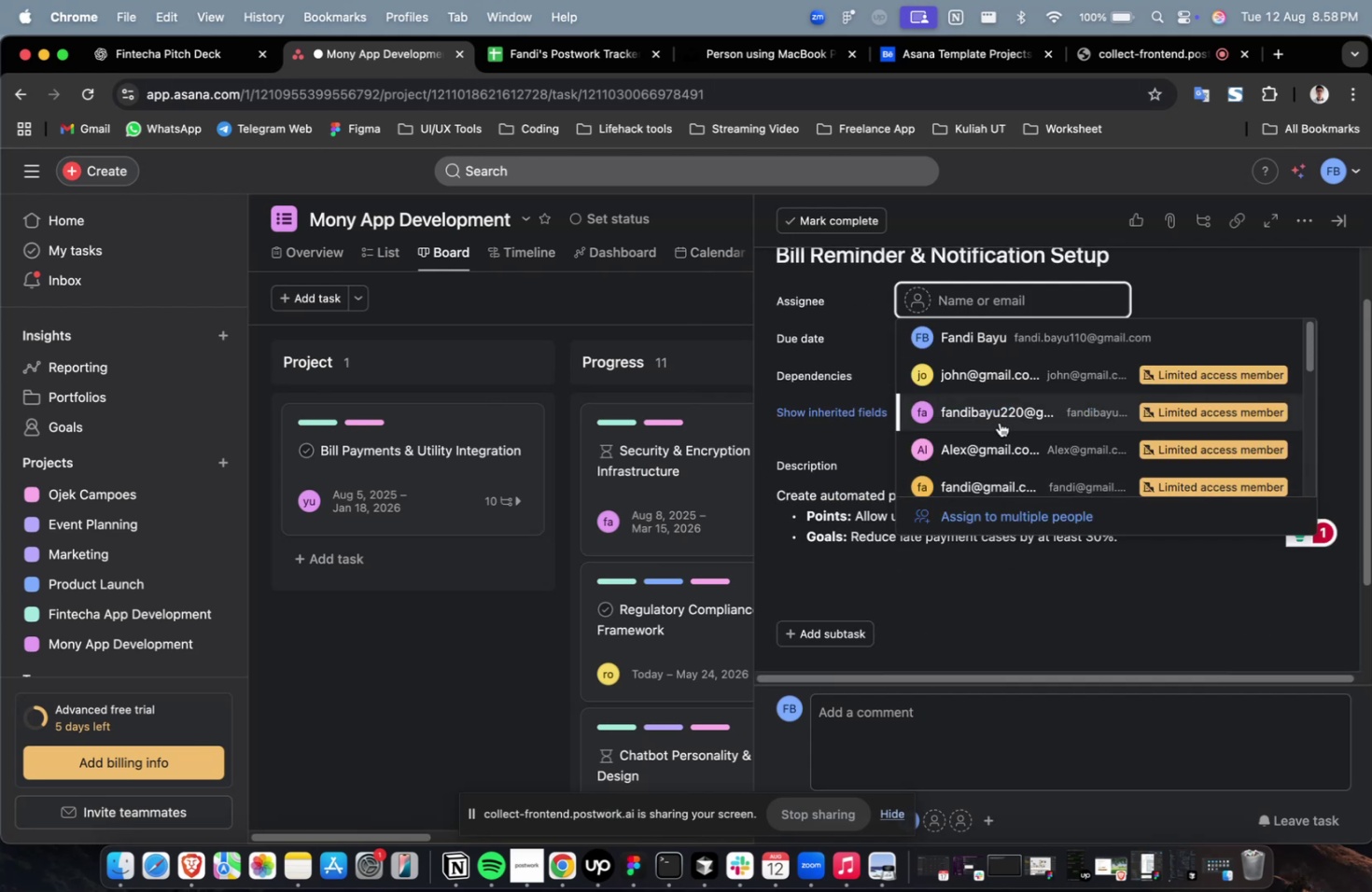 
left_click([999, 422])
 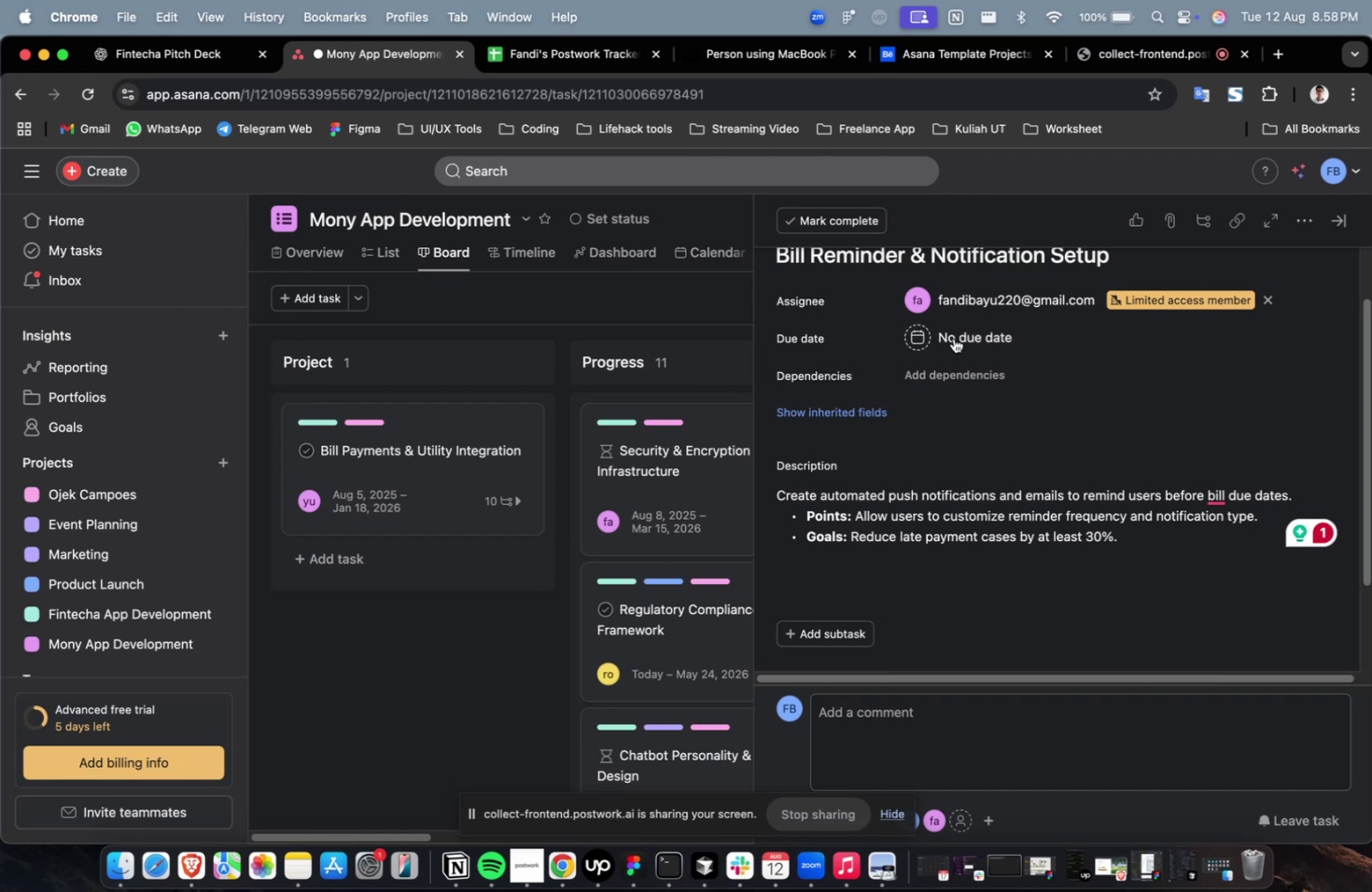 
double_click([965, 389])
 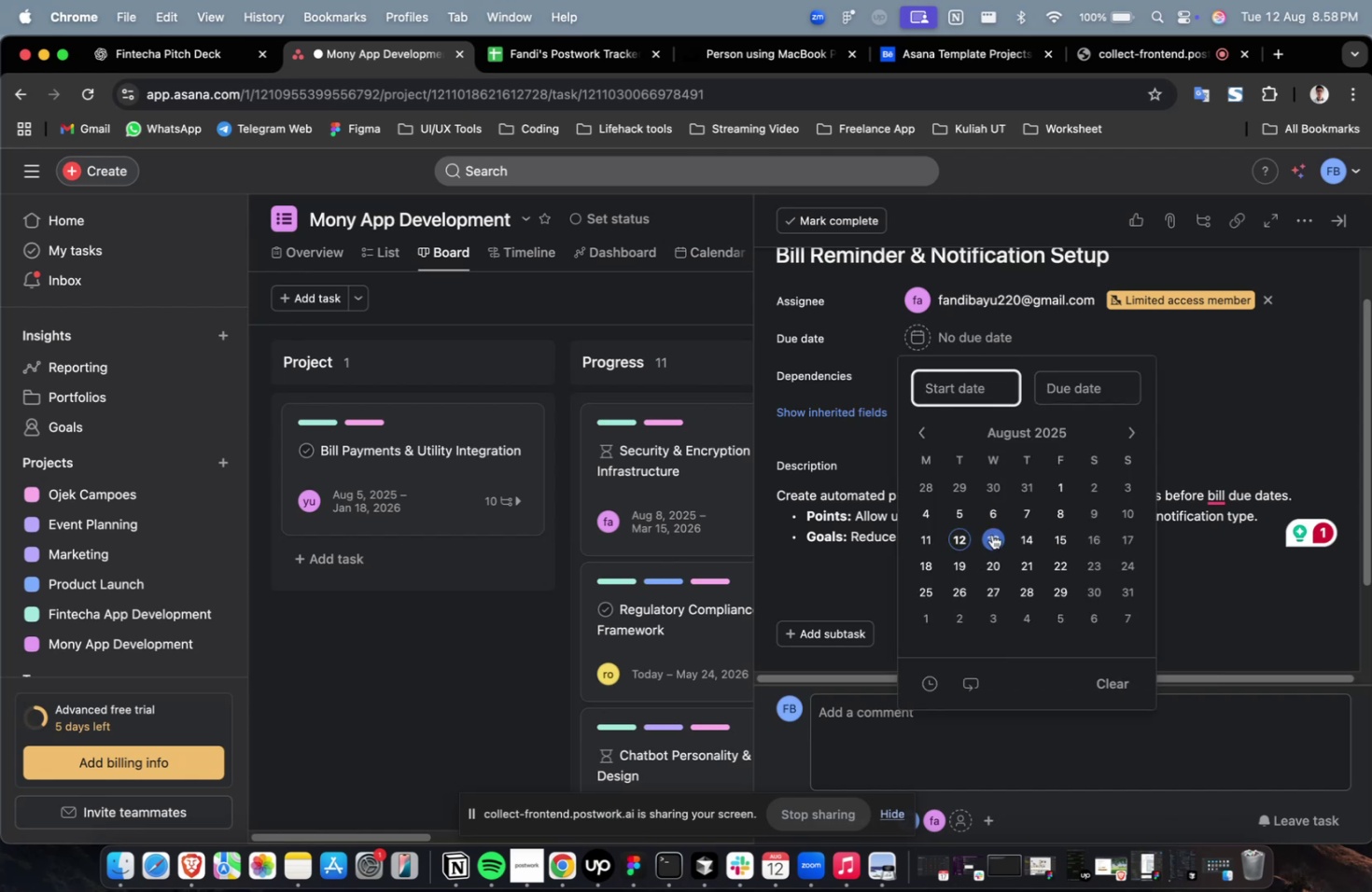 
left_click([991, 534])
 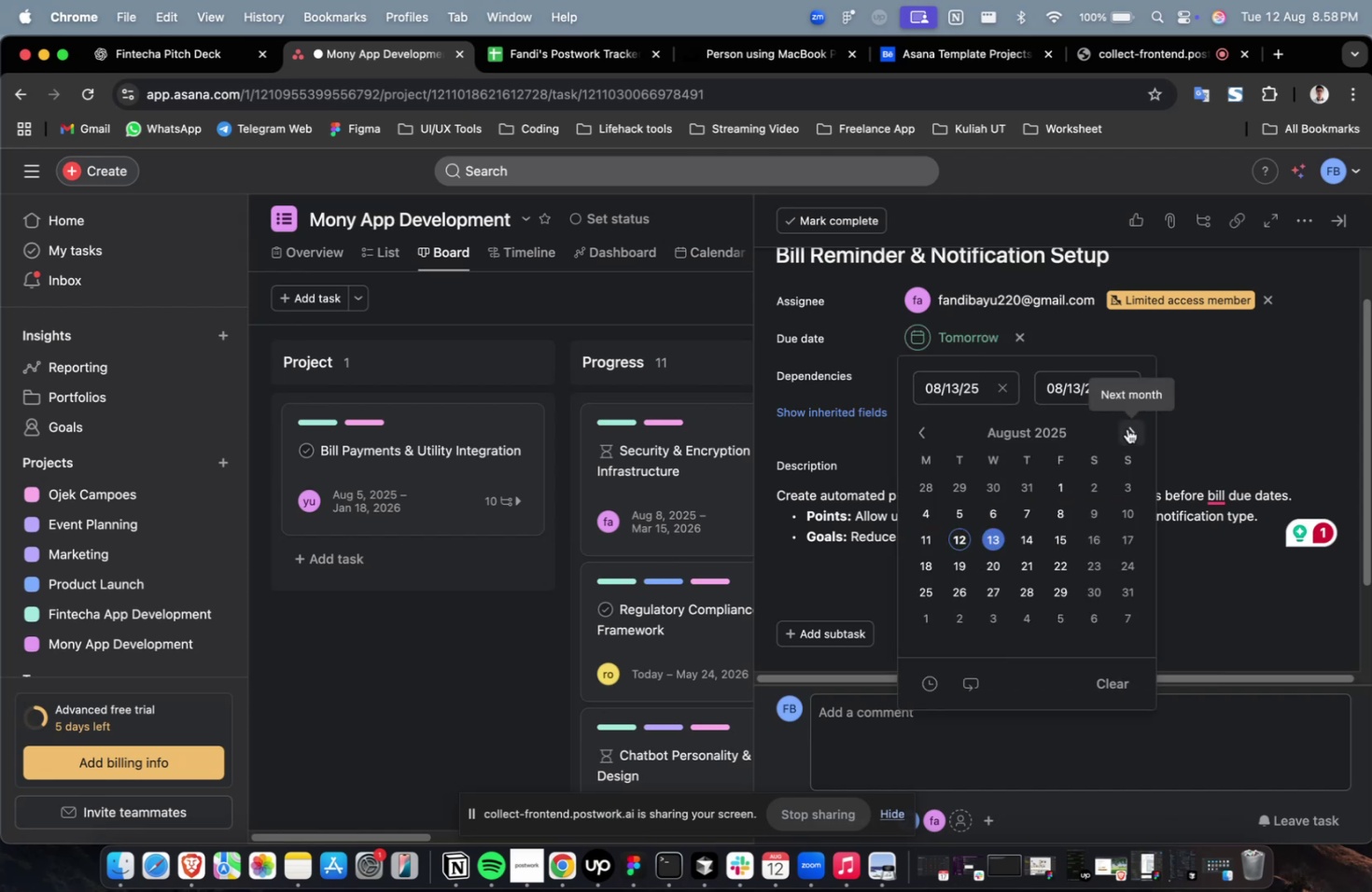 
triple_click([1128, 430])
 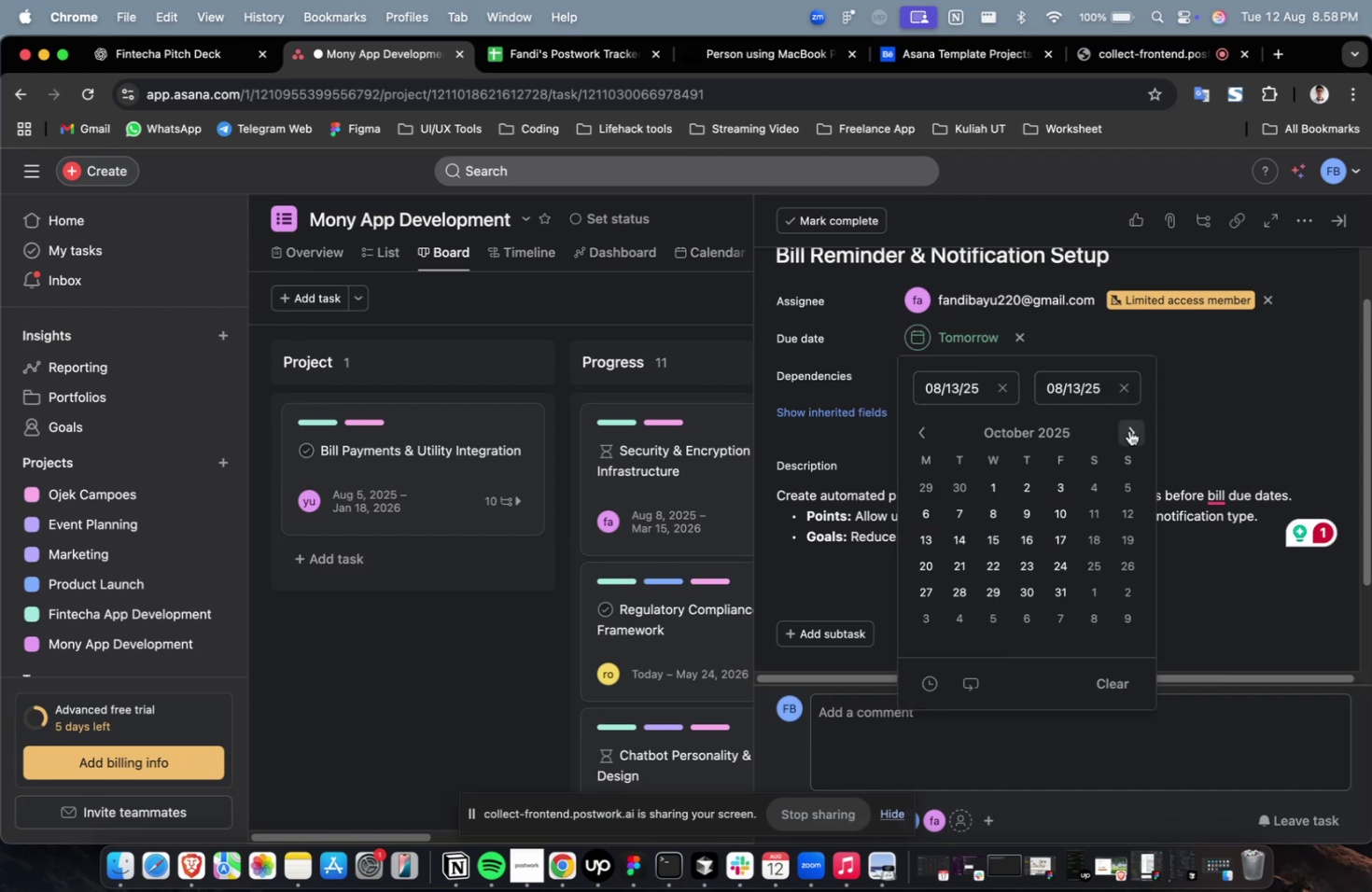 
triple_click([1128, 430])
 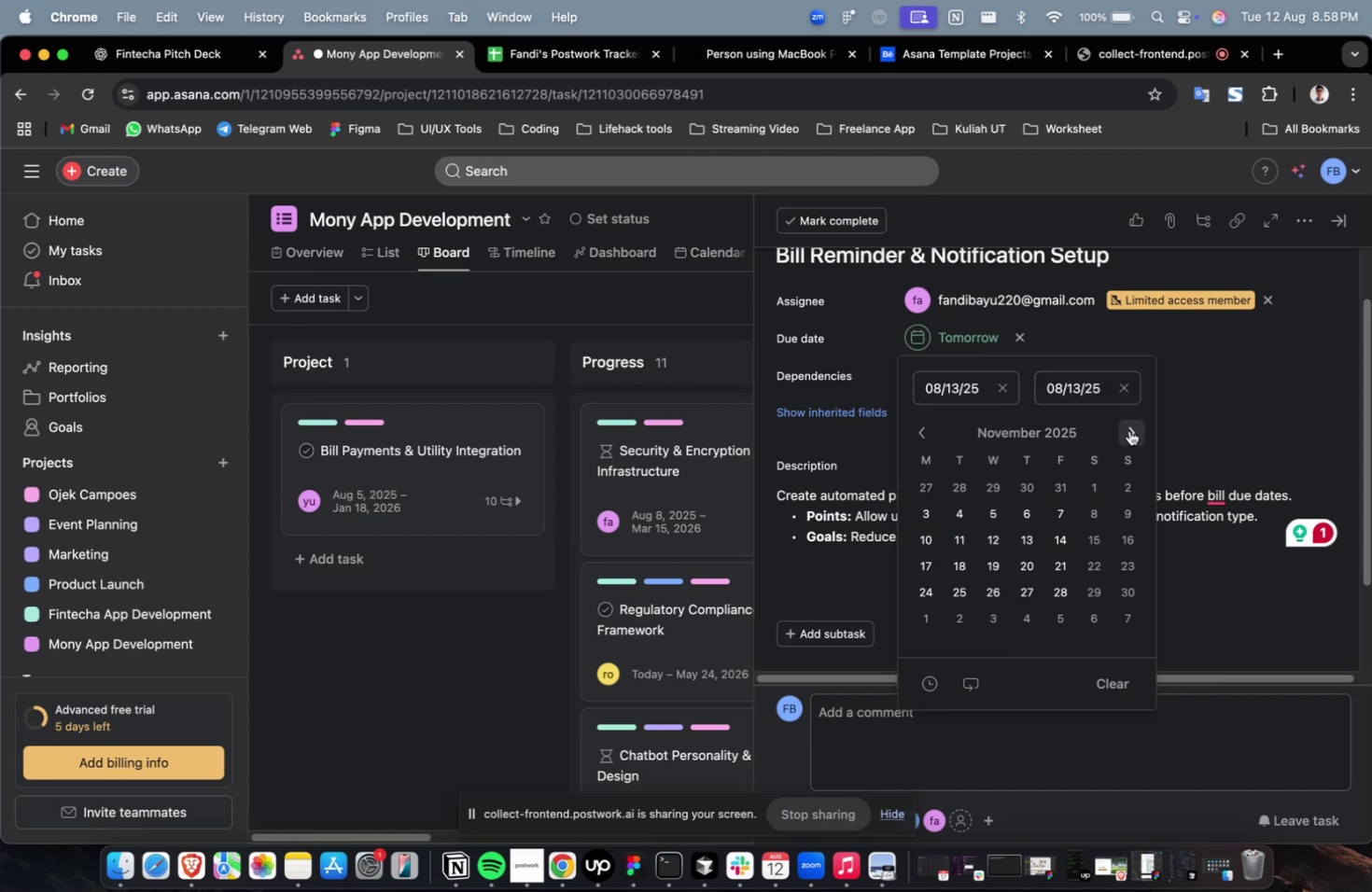 
triple_click([1128, 430])
 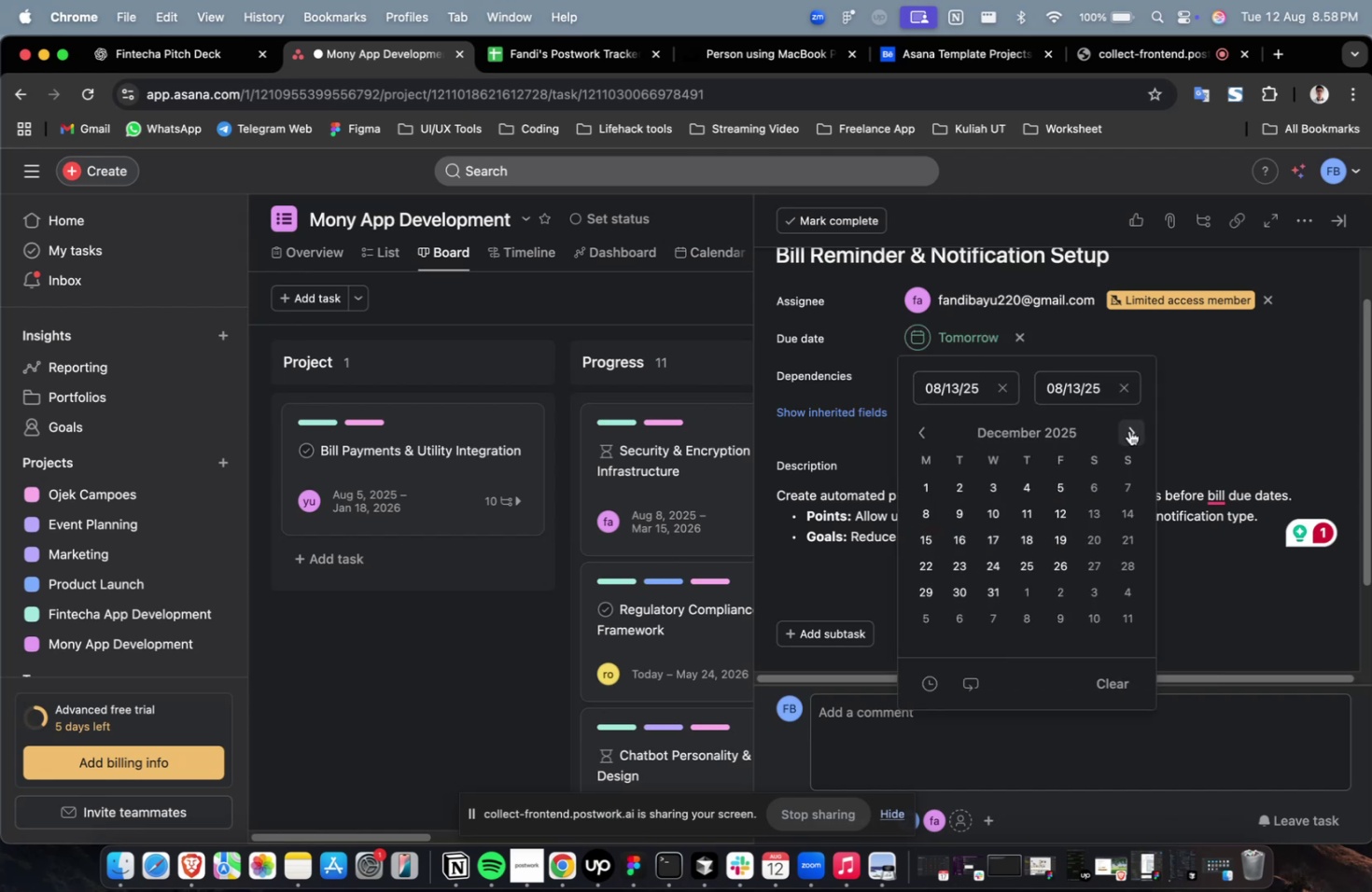 
triple_click([1128, 430])
 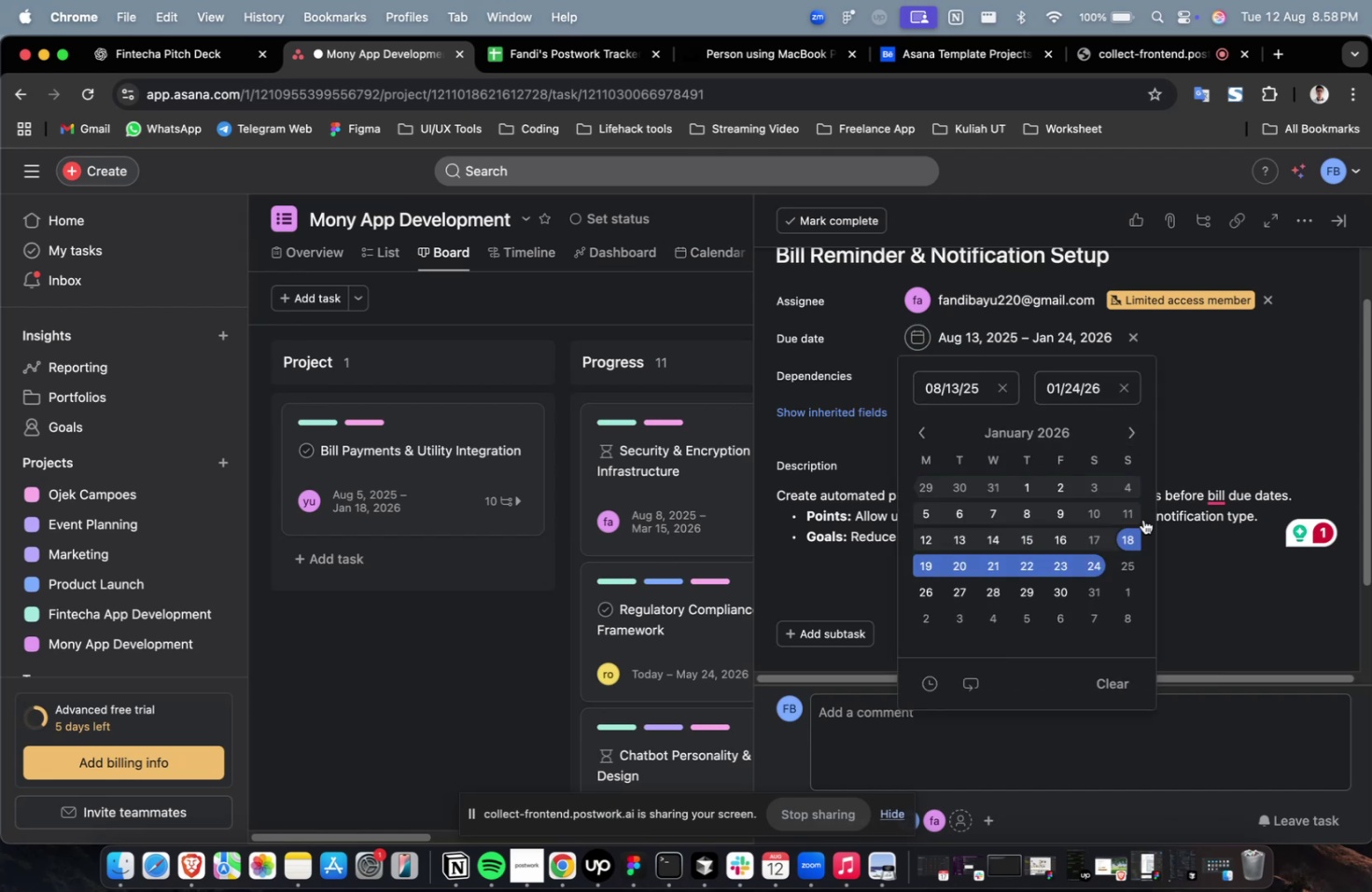 
double_click([1210, 379])
 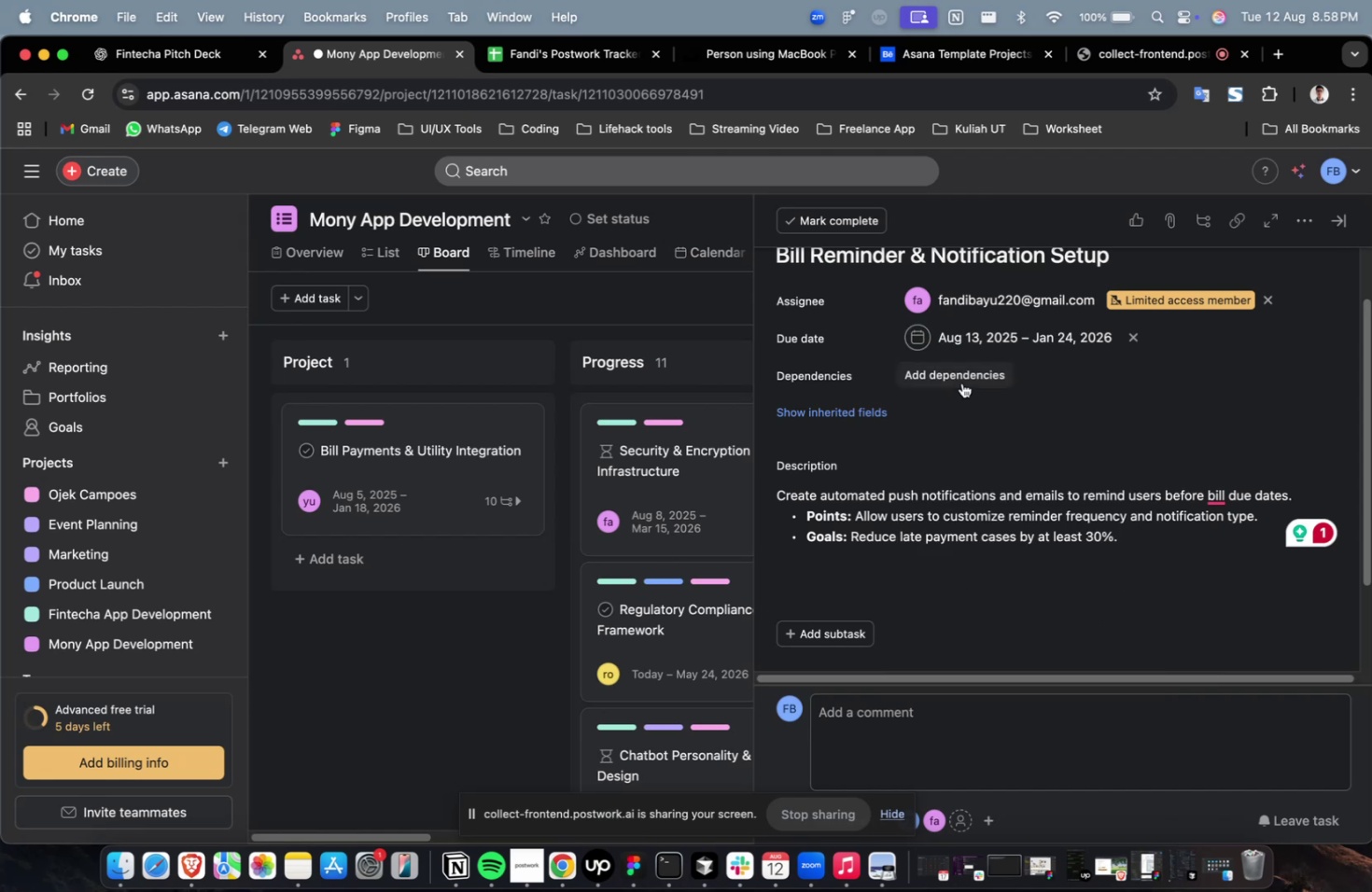 
triple_click([961, 378])
 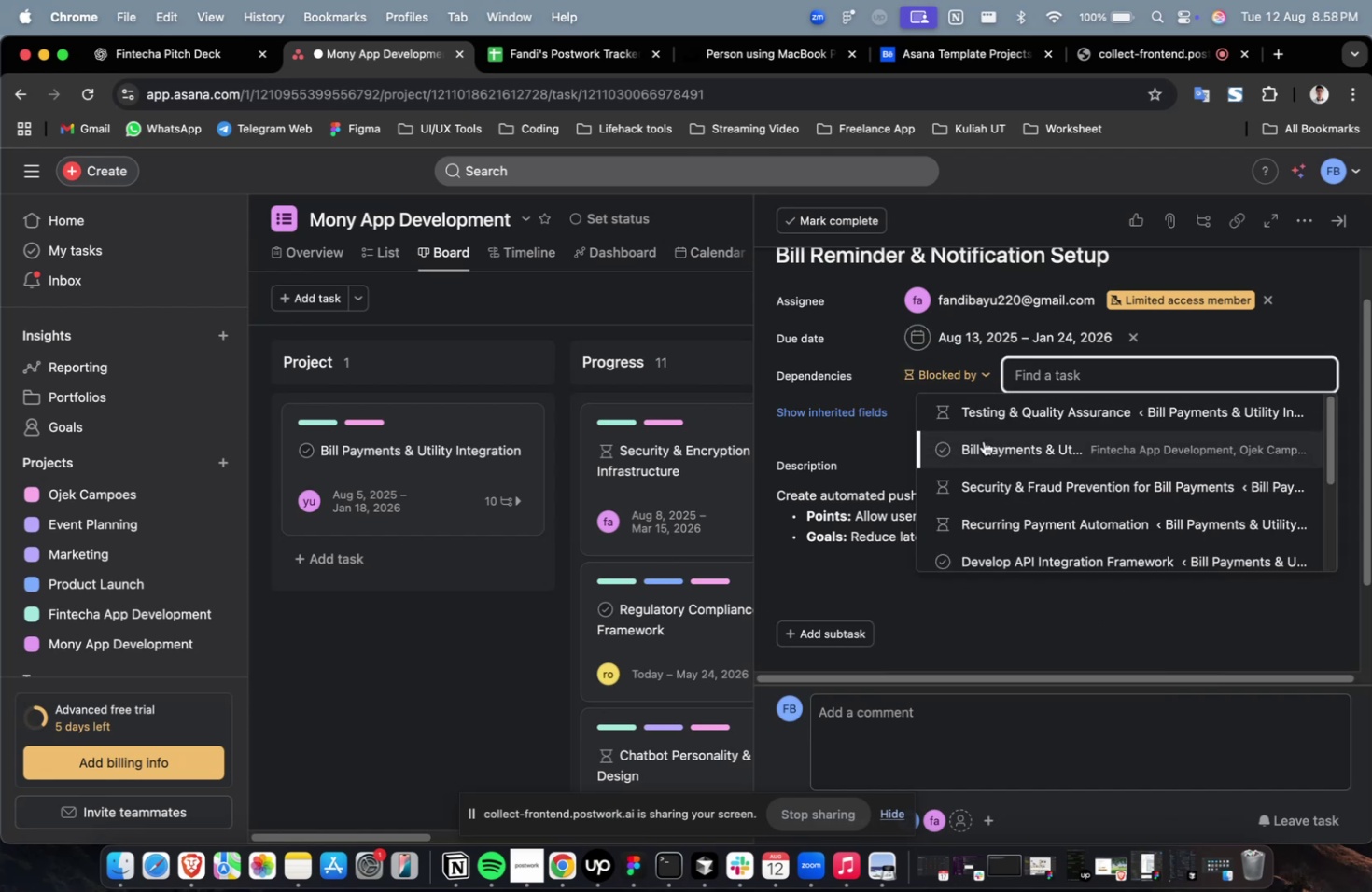 
left_click([983, 440])
 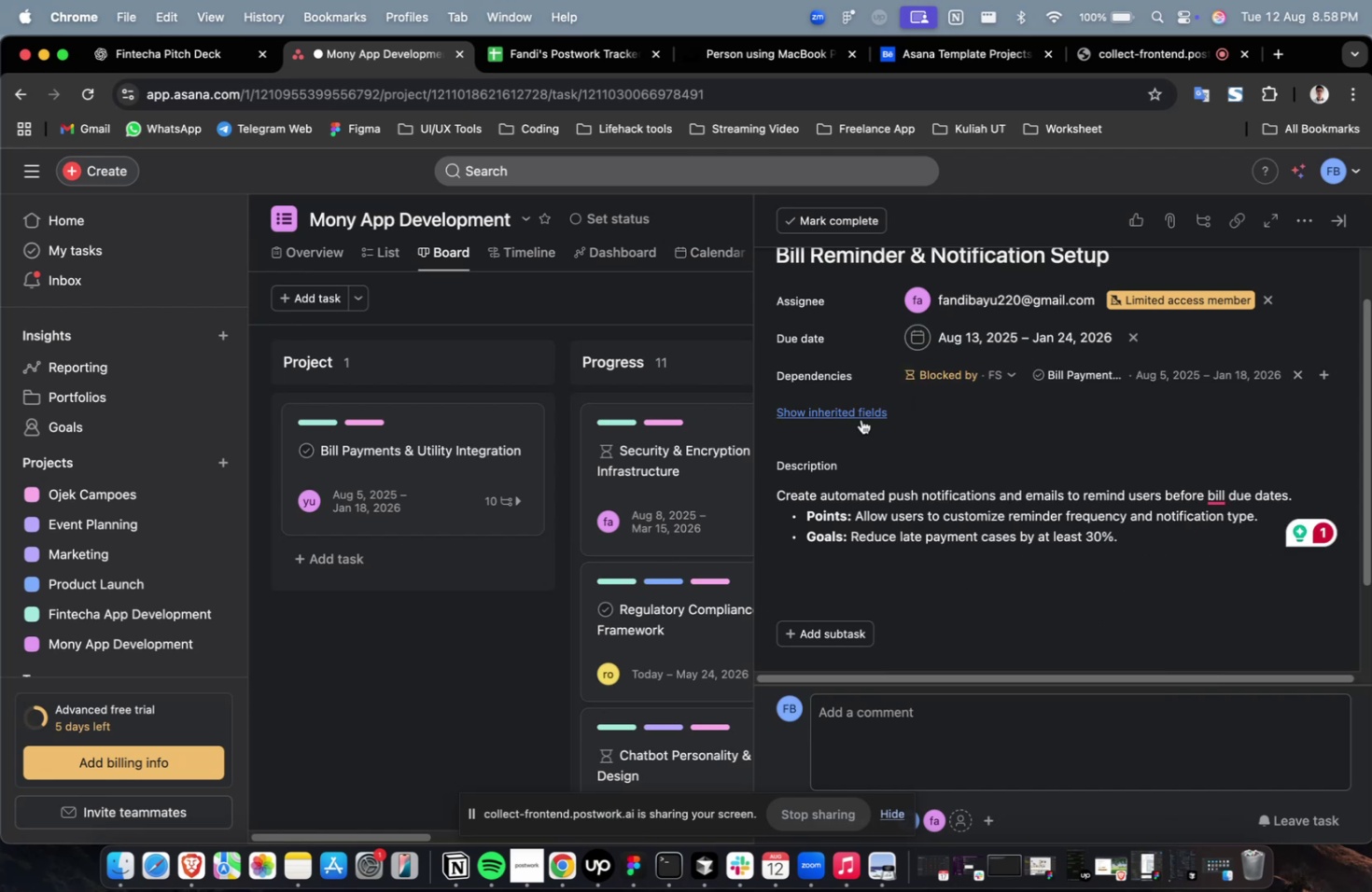 
double_click([859, 419])
 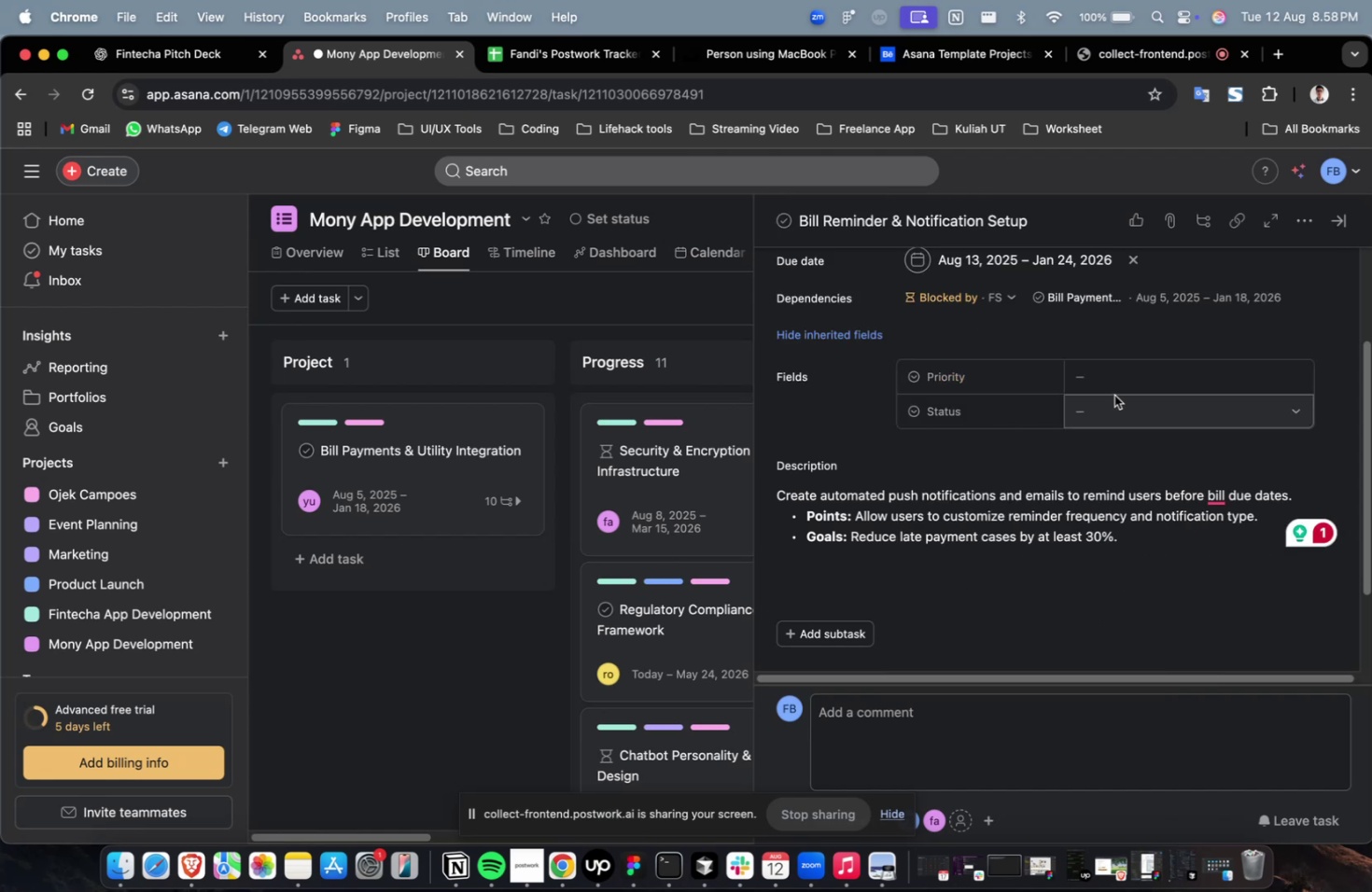 
triple_click([1114, 382])
 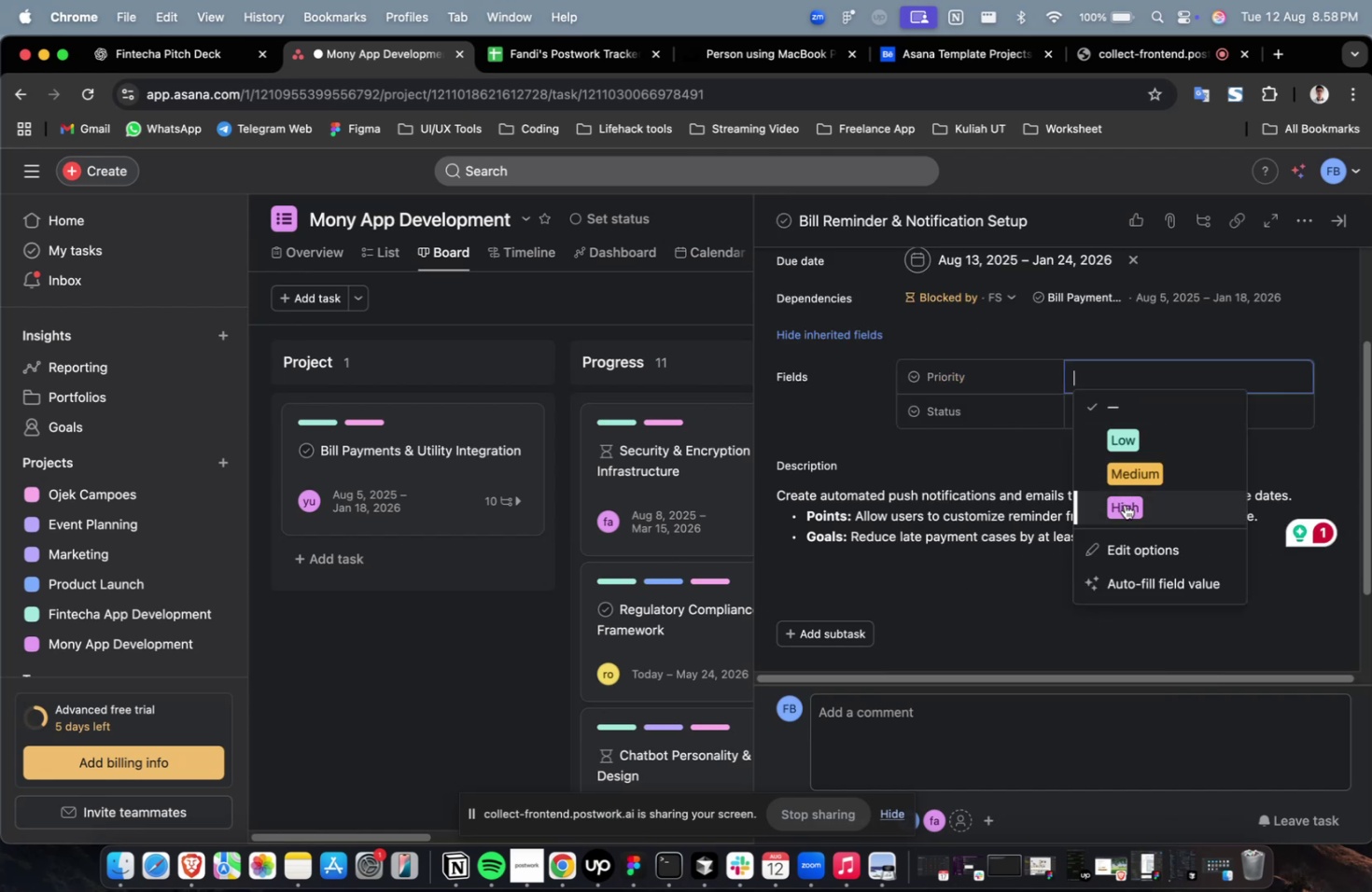 
triple_click([1124, 505])
 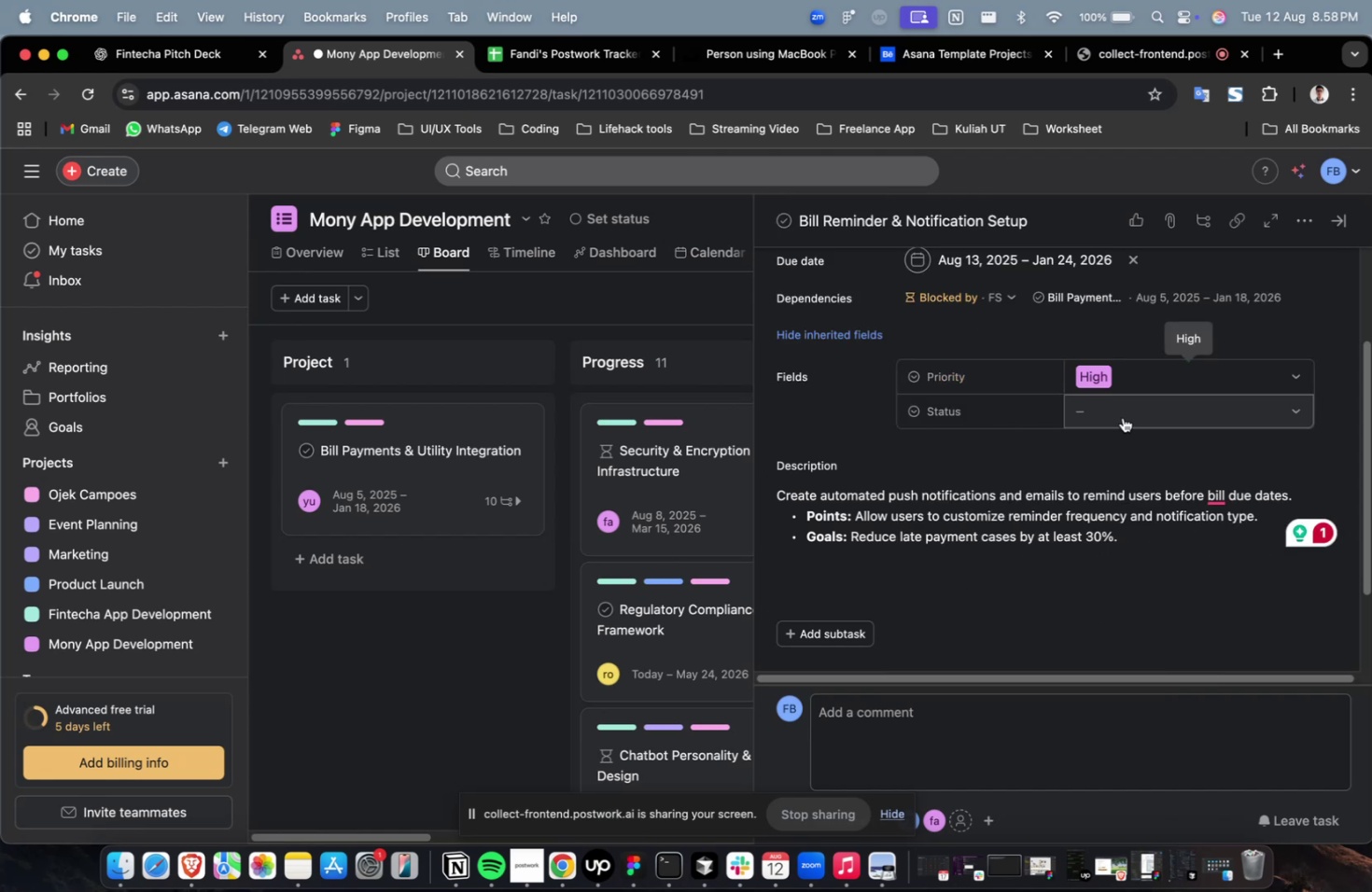 
triple_click([1122, 417])
 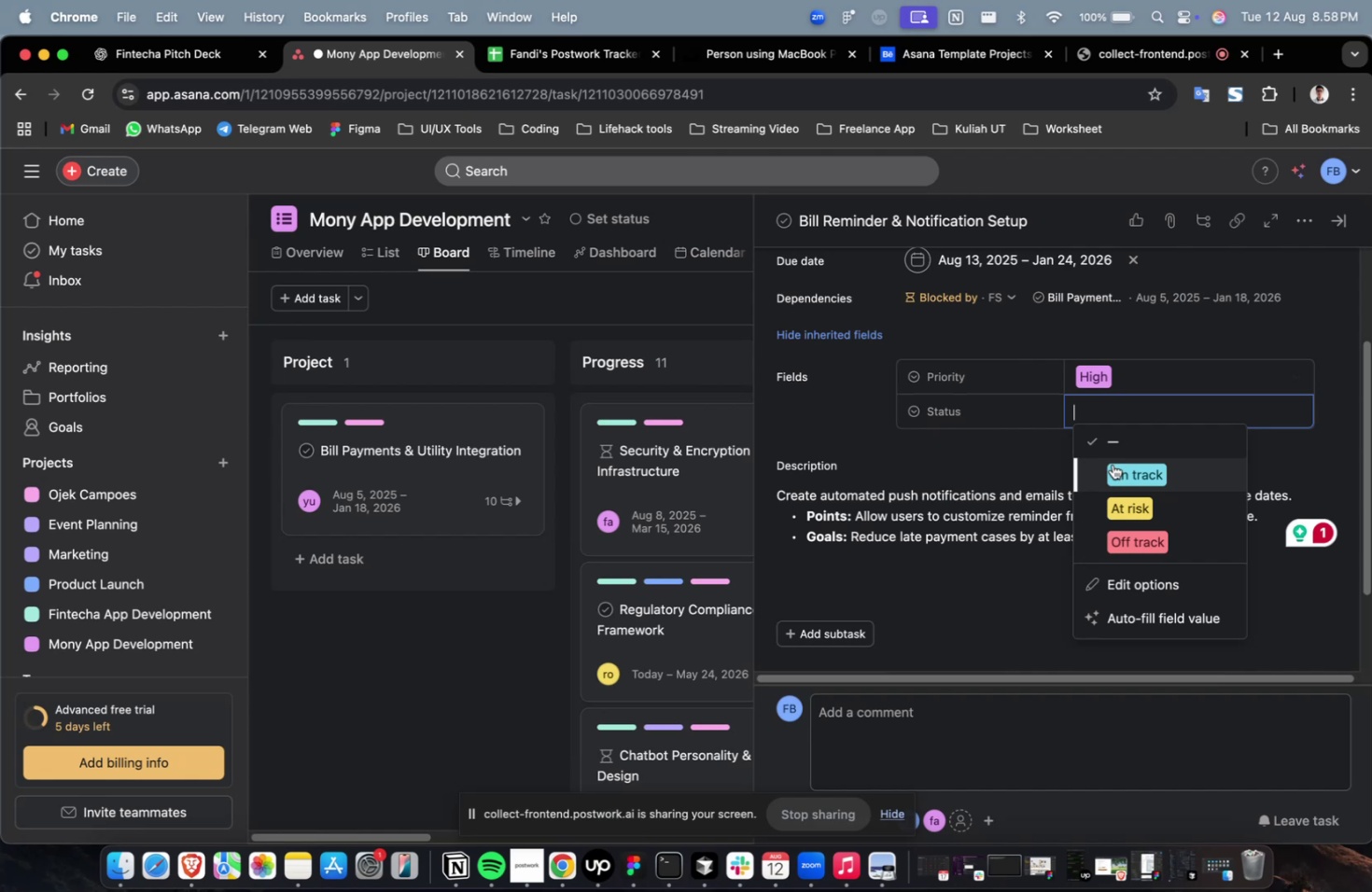 
triple_click([1112, 466])
 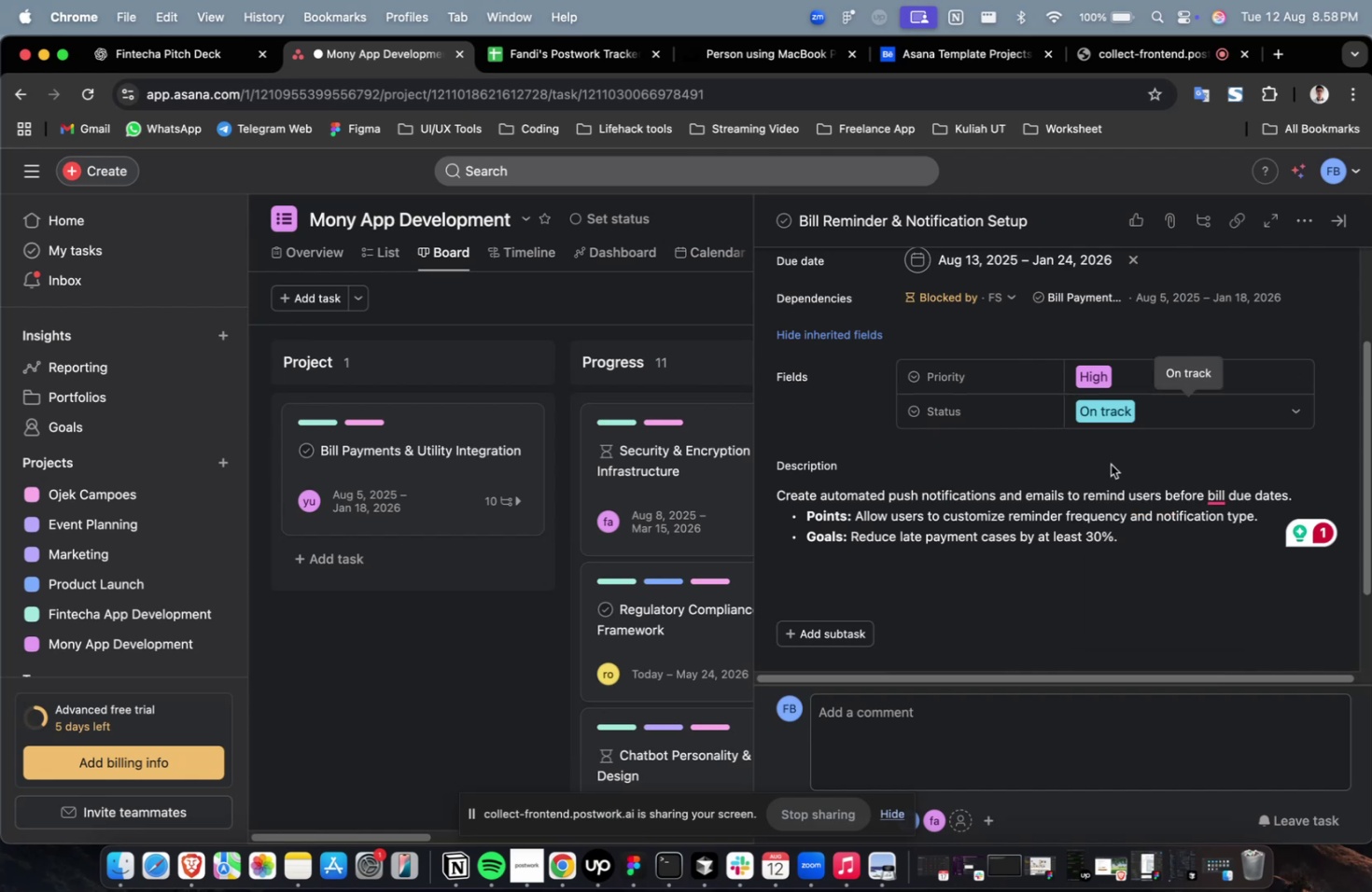 
scroll: coordinate [1110, 464], scroll_direction: up, amount: 7.0
 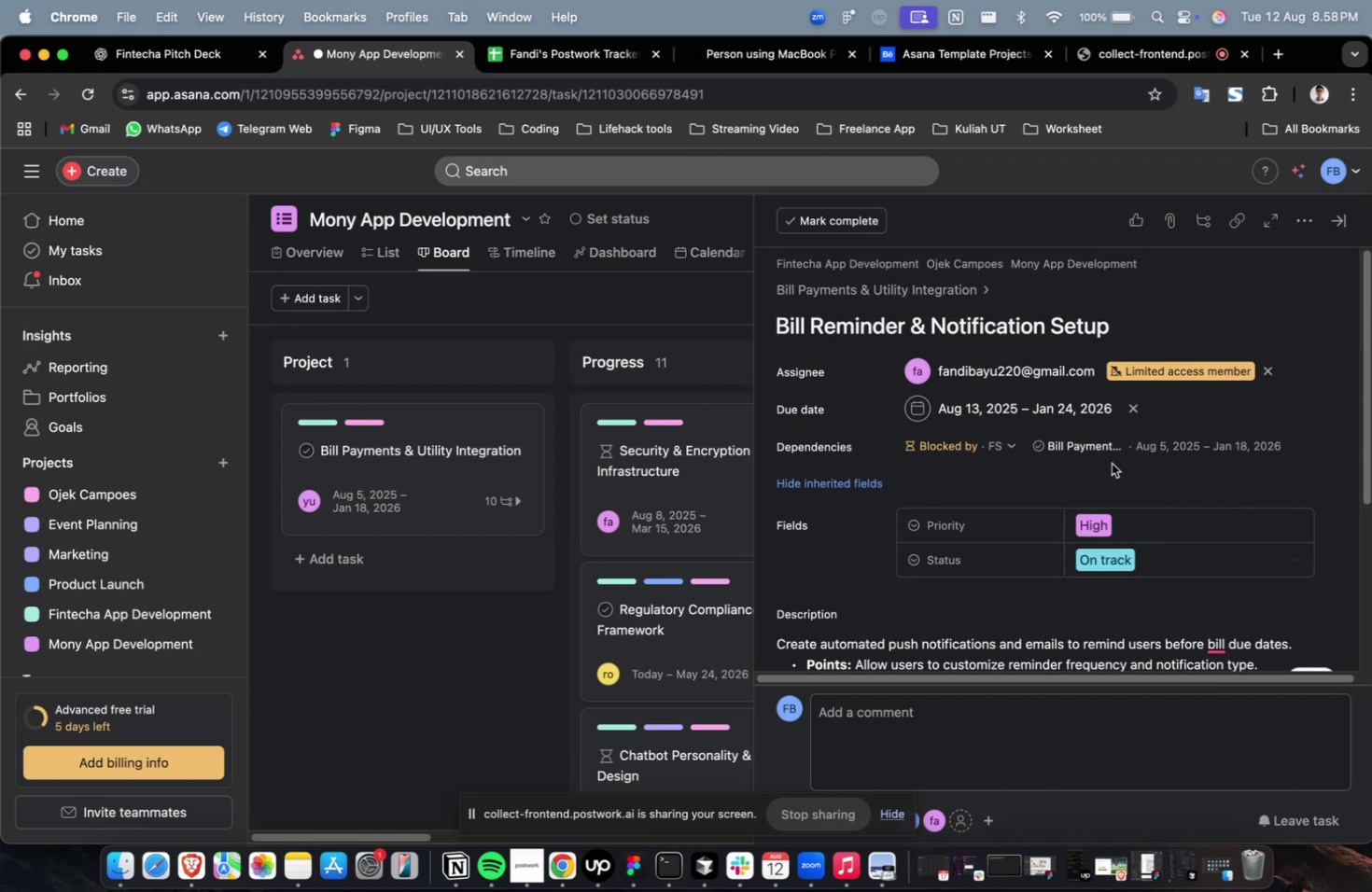 
scroll: coordinate [1111, 463], scroll_direction: down, amount: 31.0
 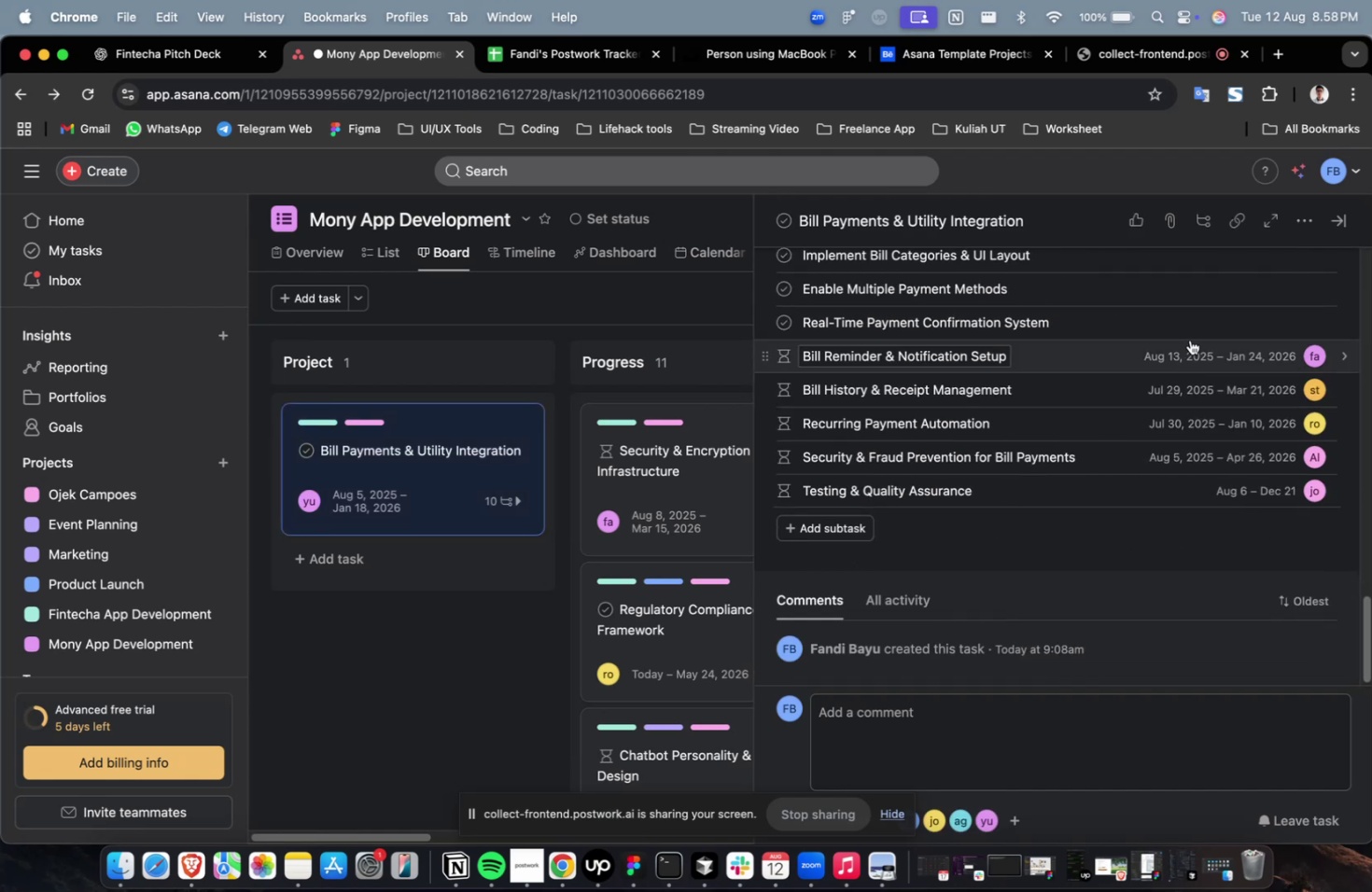 
left_click([1188, 333])
 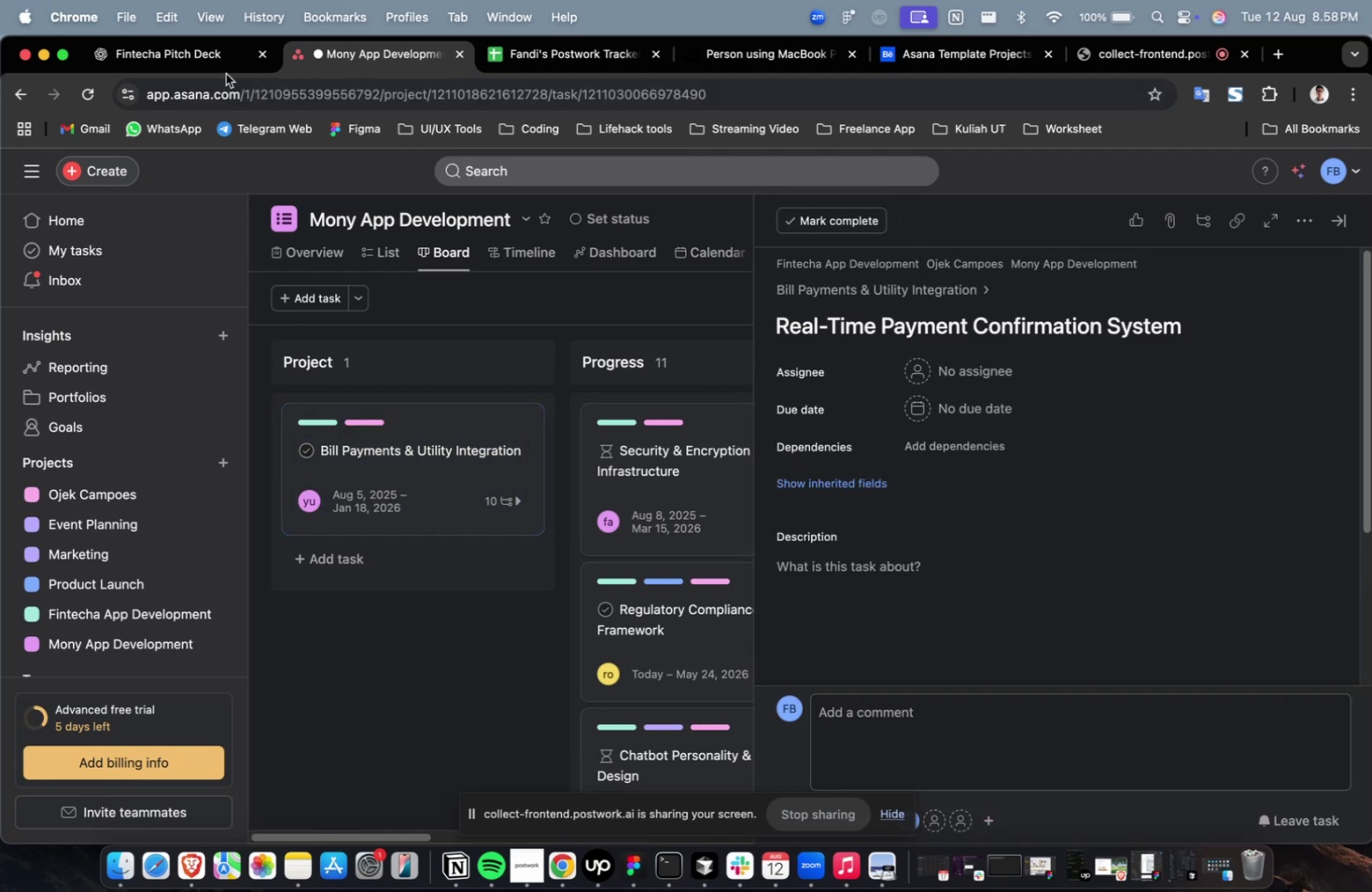 
left_click([218, 63])
 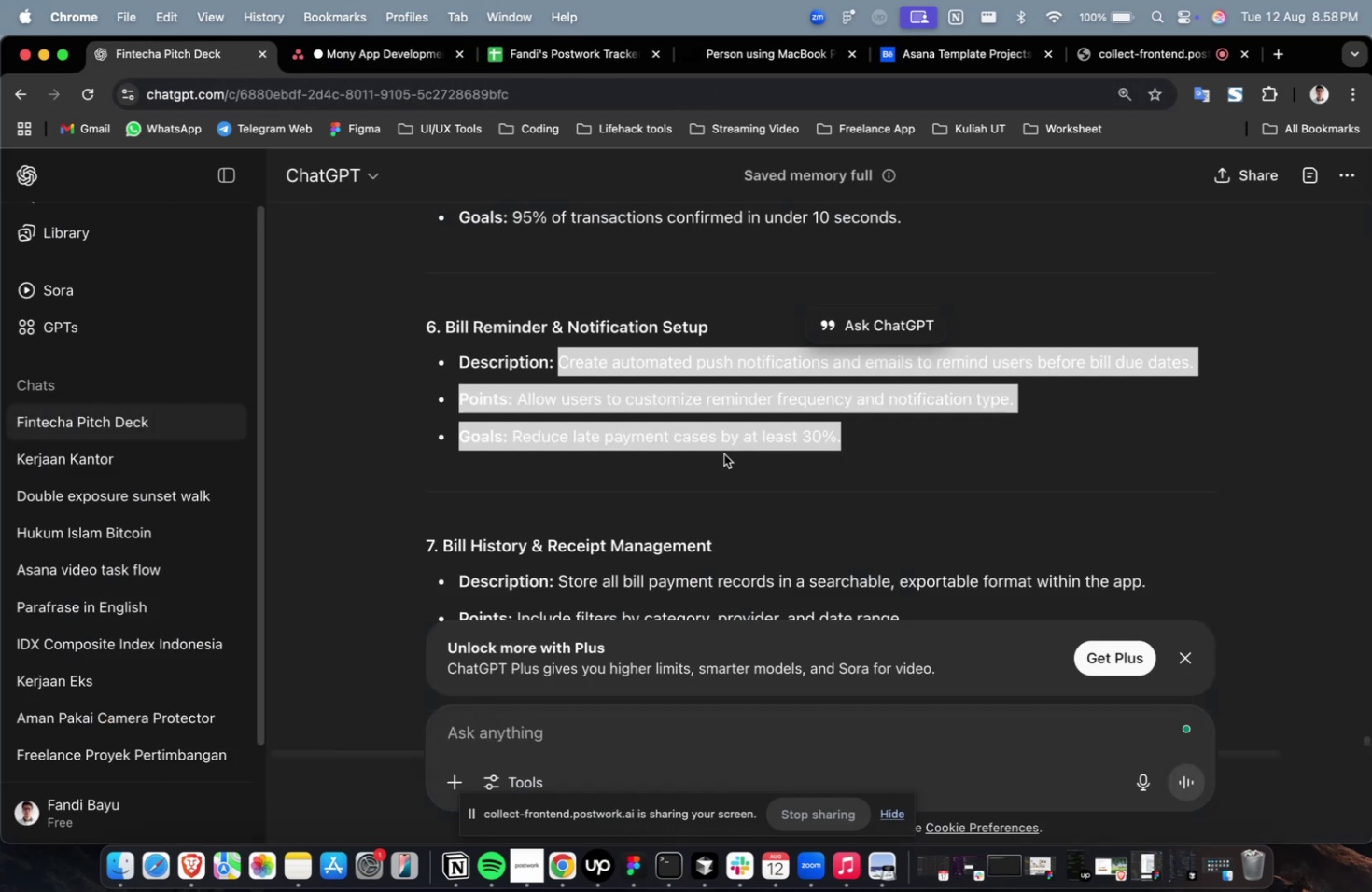 
scroll: coordinate [758, 470], scroll_direction: up, amount: 9.0
 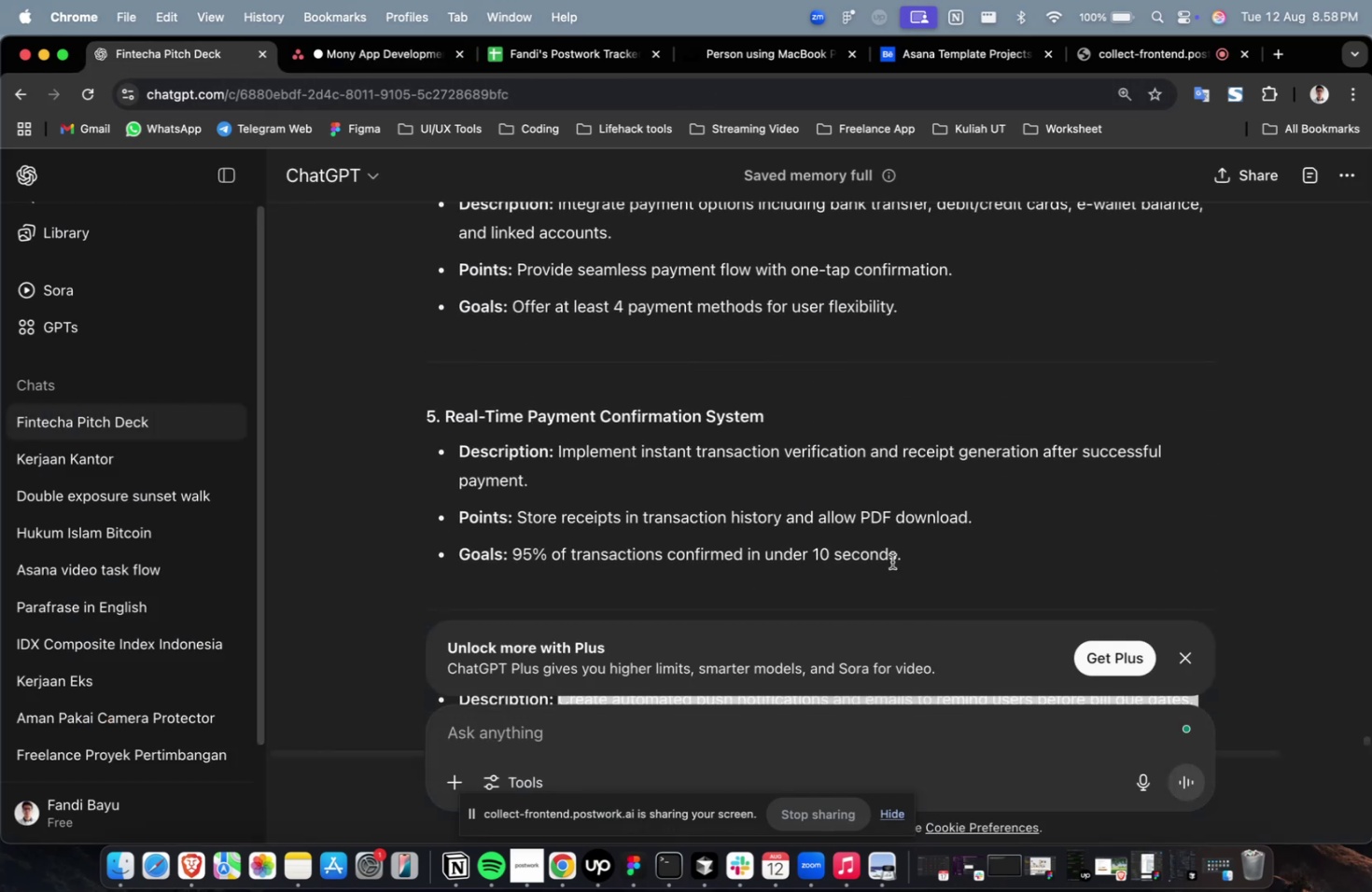 
left_click_drag(start_coordinate=[920, 571], to_coordinate=[557, 457])
 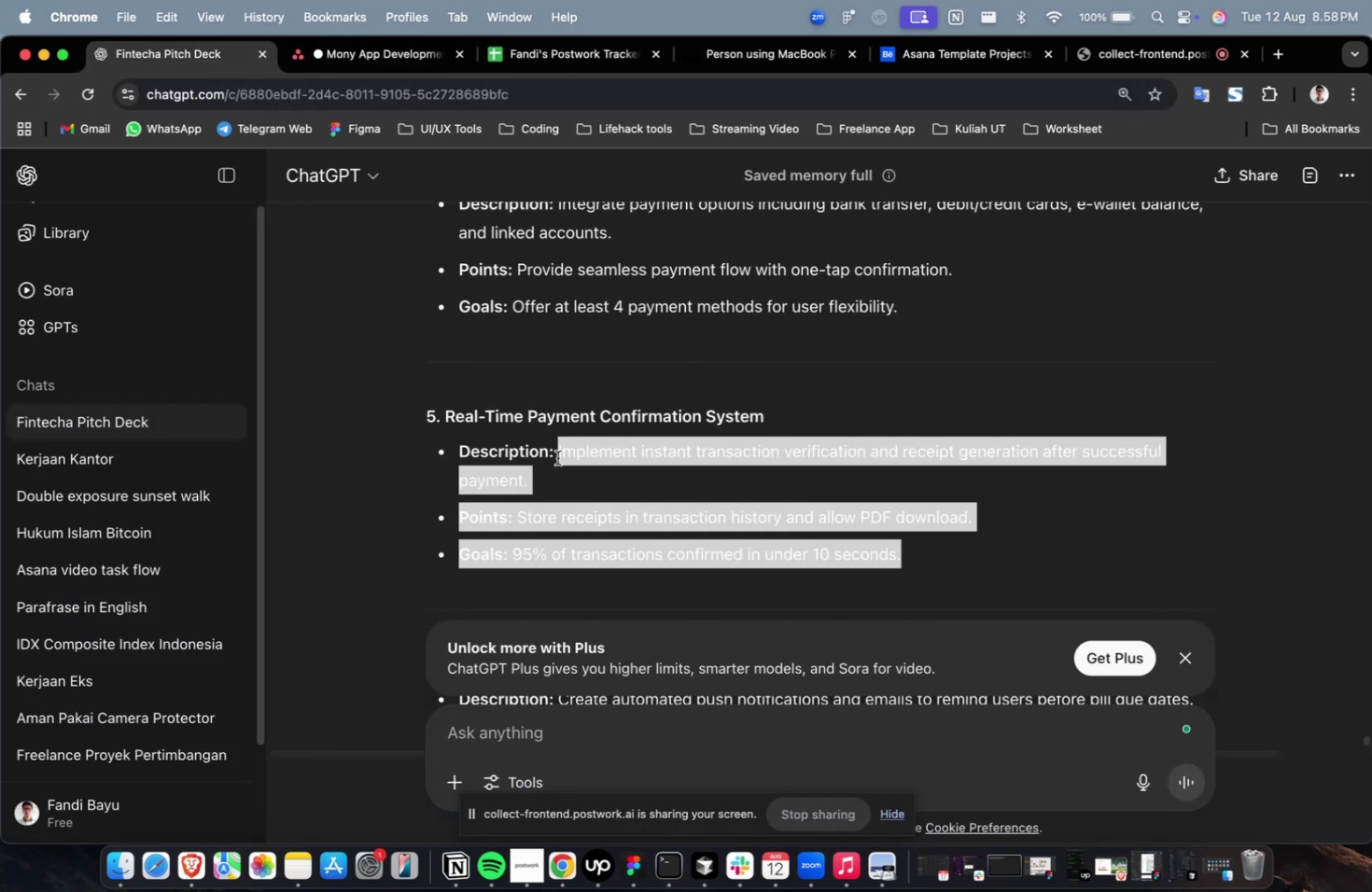 
key(Meta+C)
 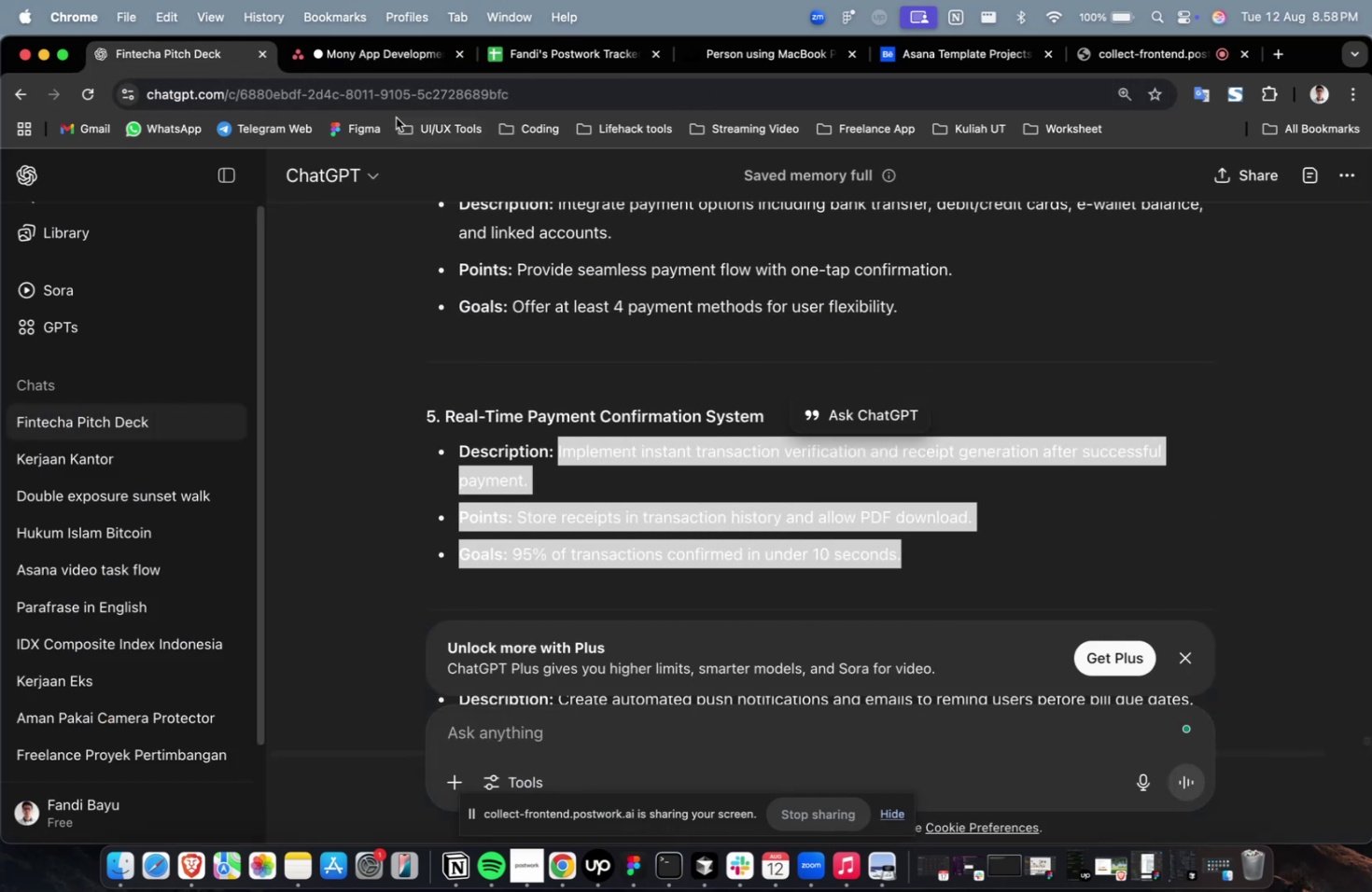 
key(Meta+C)
 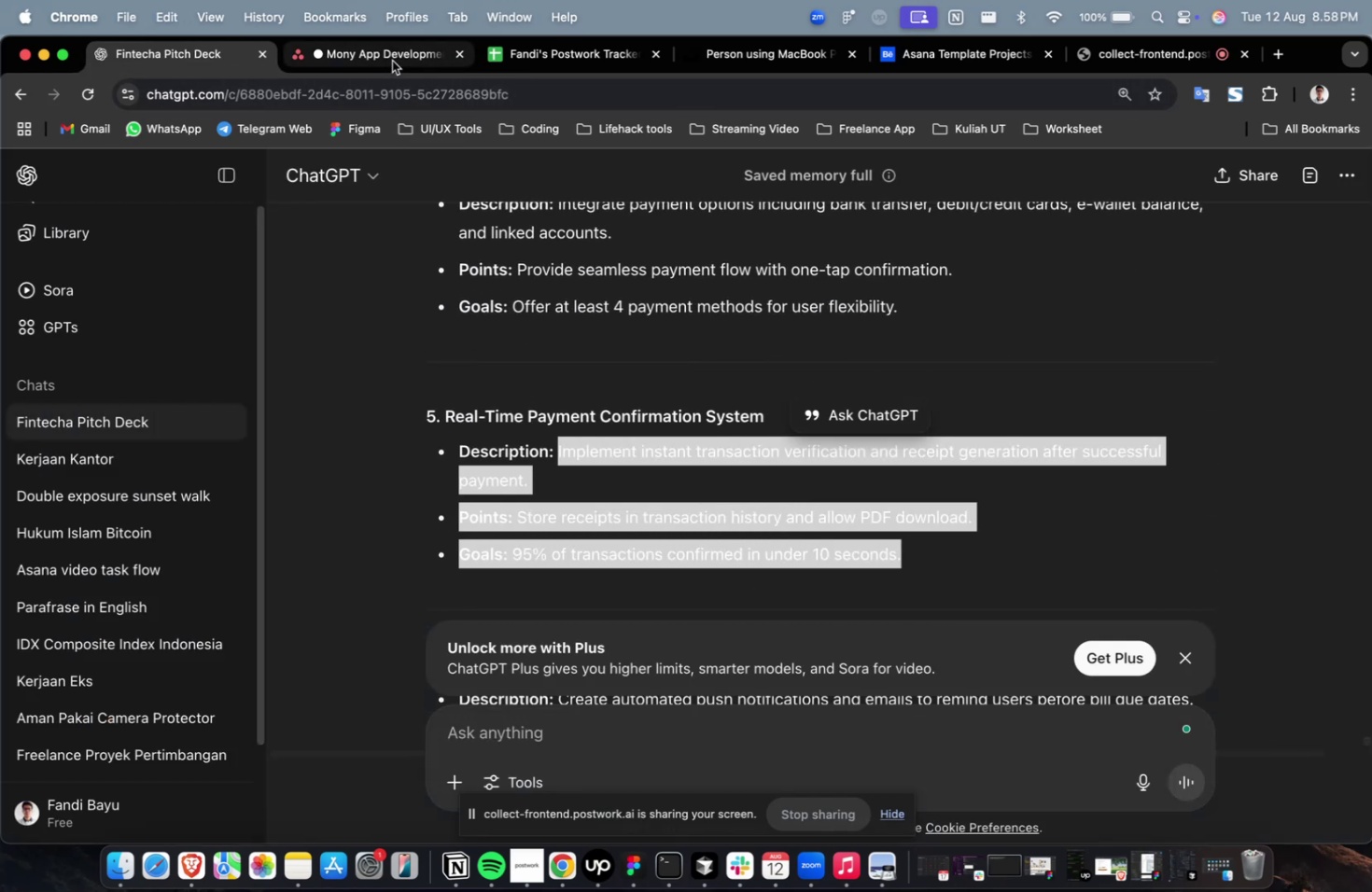 
left_click([392, 61])
 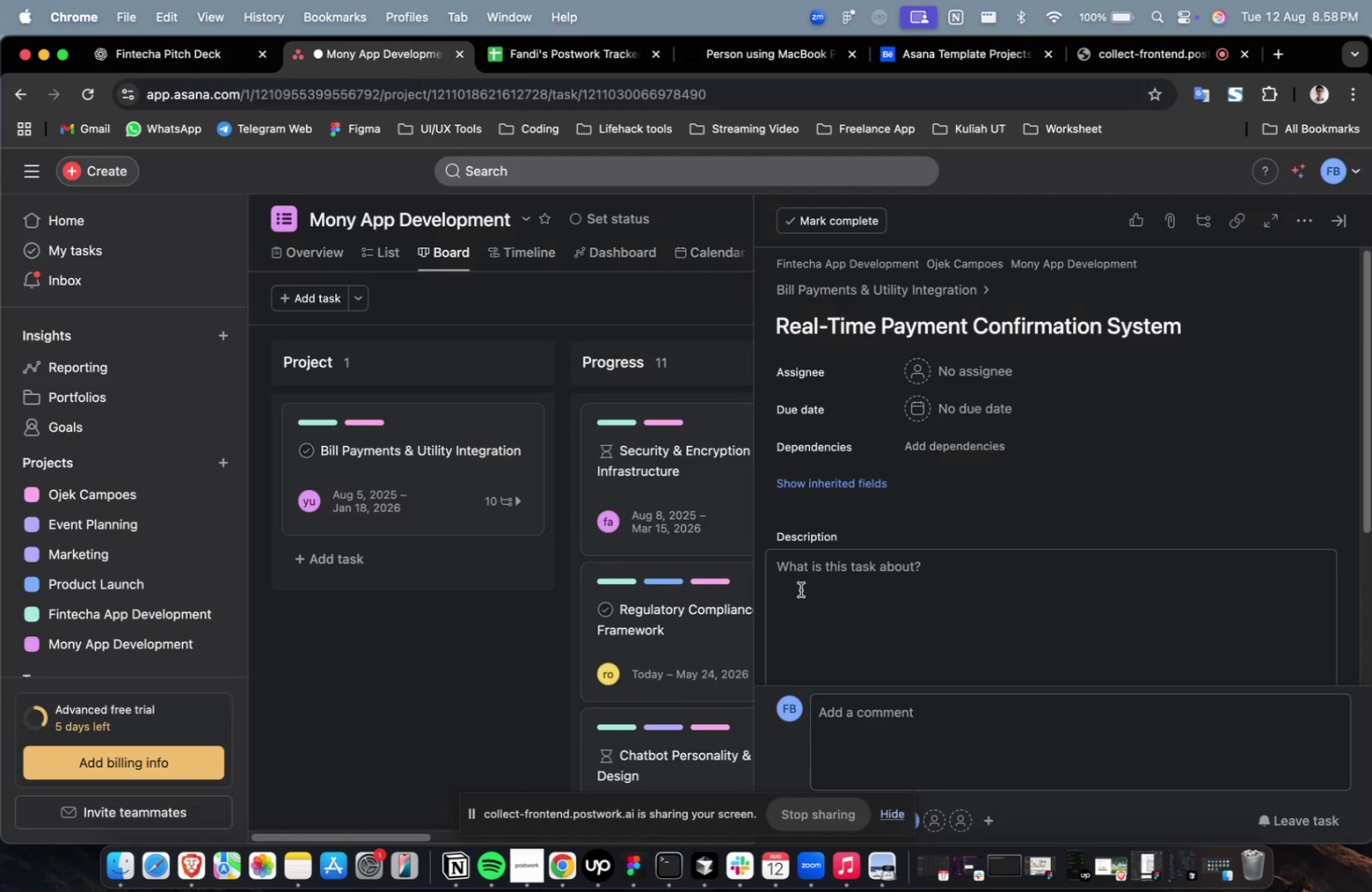 
double_click([800, 589])
 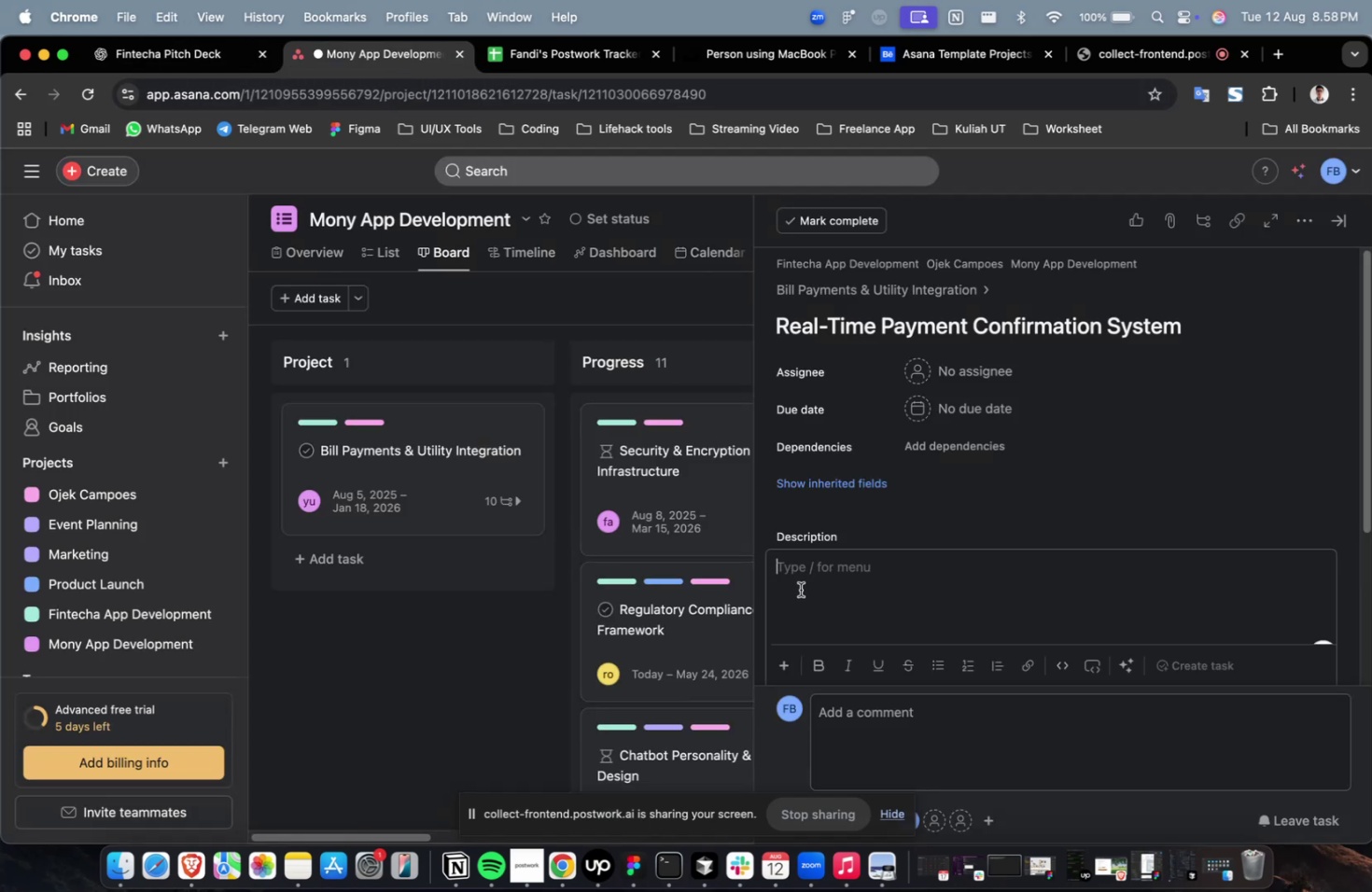 
key(Meta+V)
 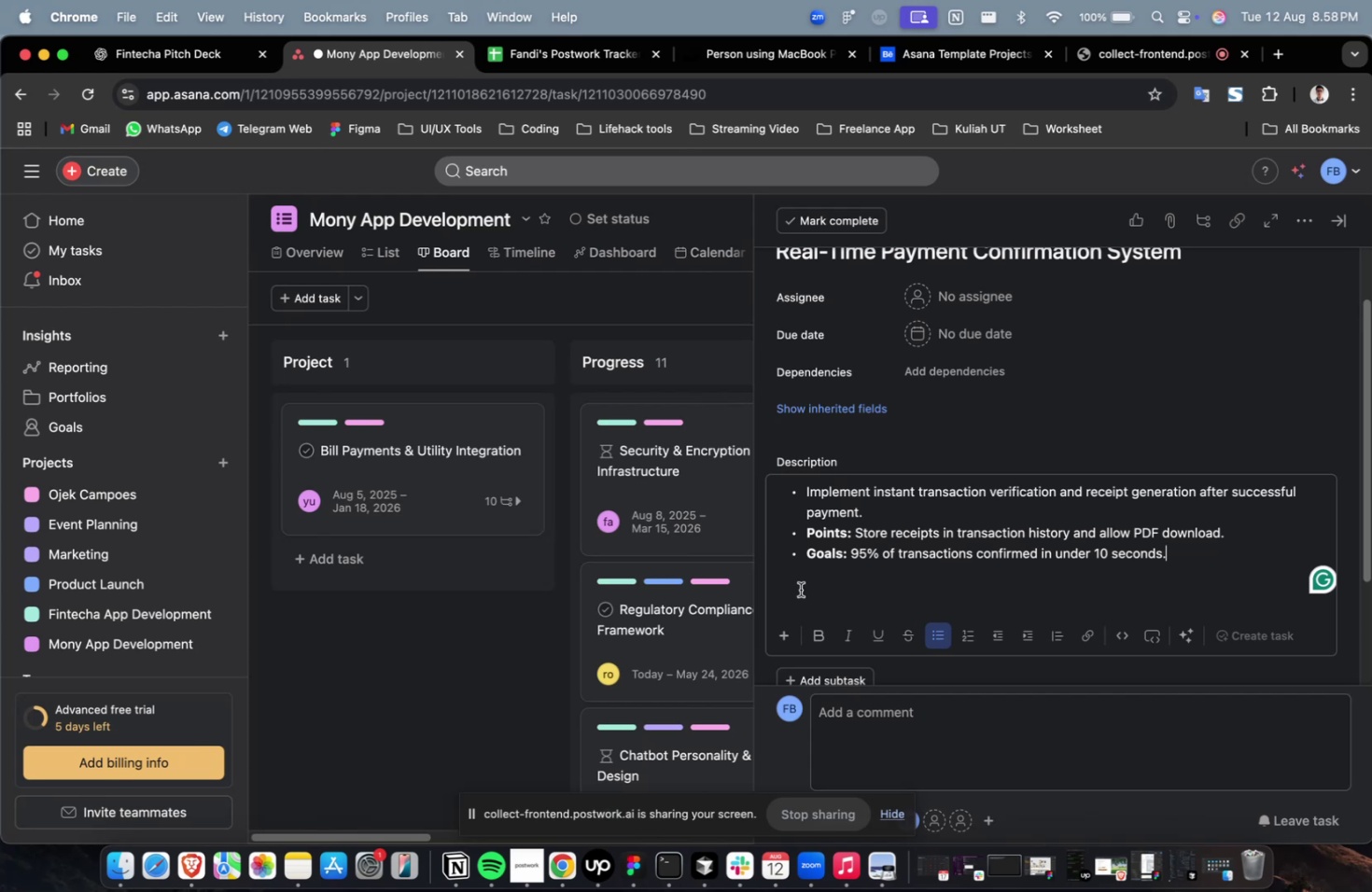 
scroll: coordinate [800, 589], scroll_direction: up, amount: 2.0
 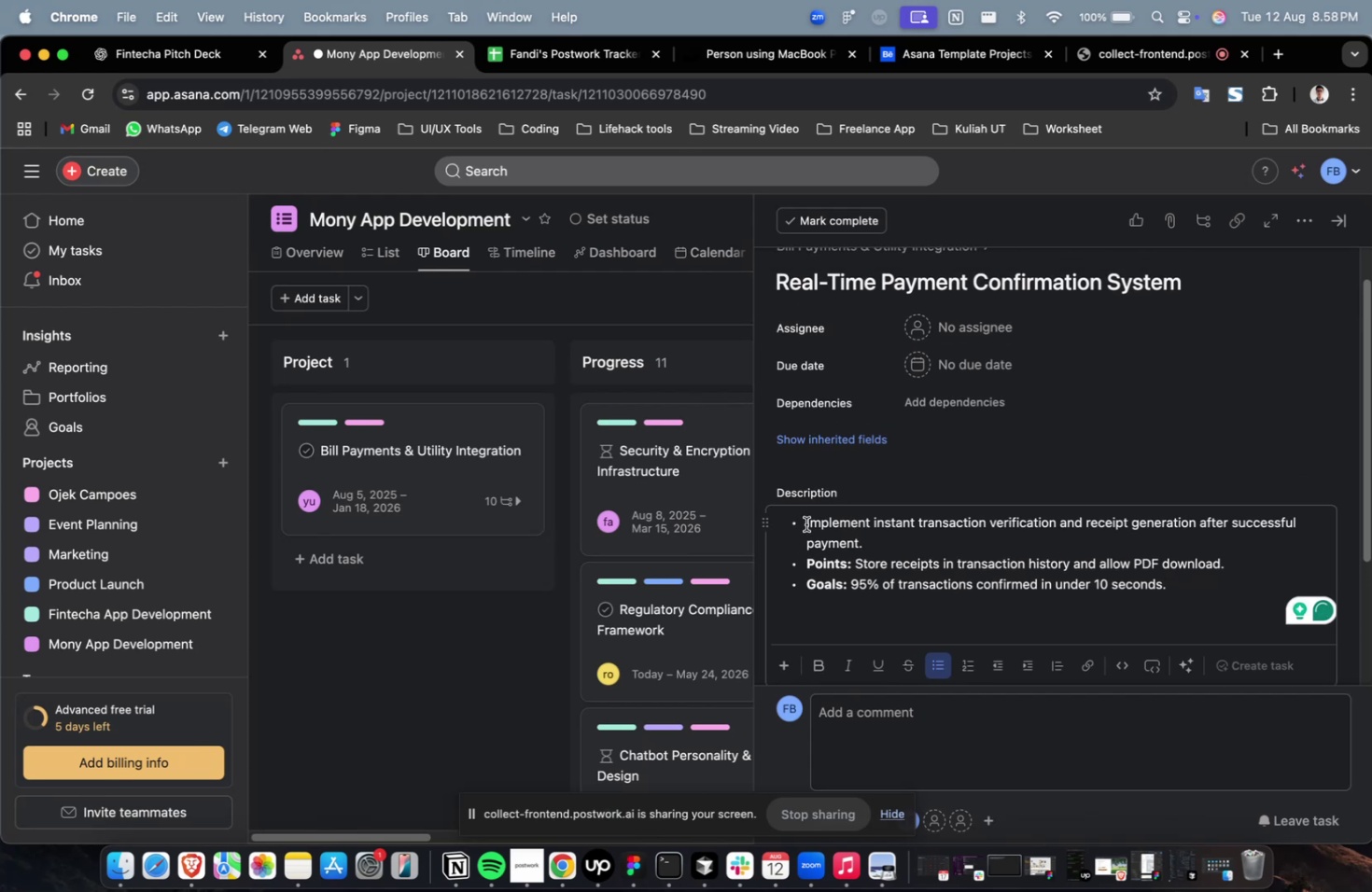 
key(Backspace)
 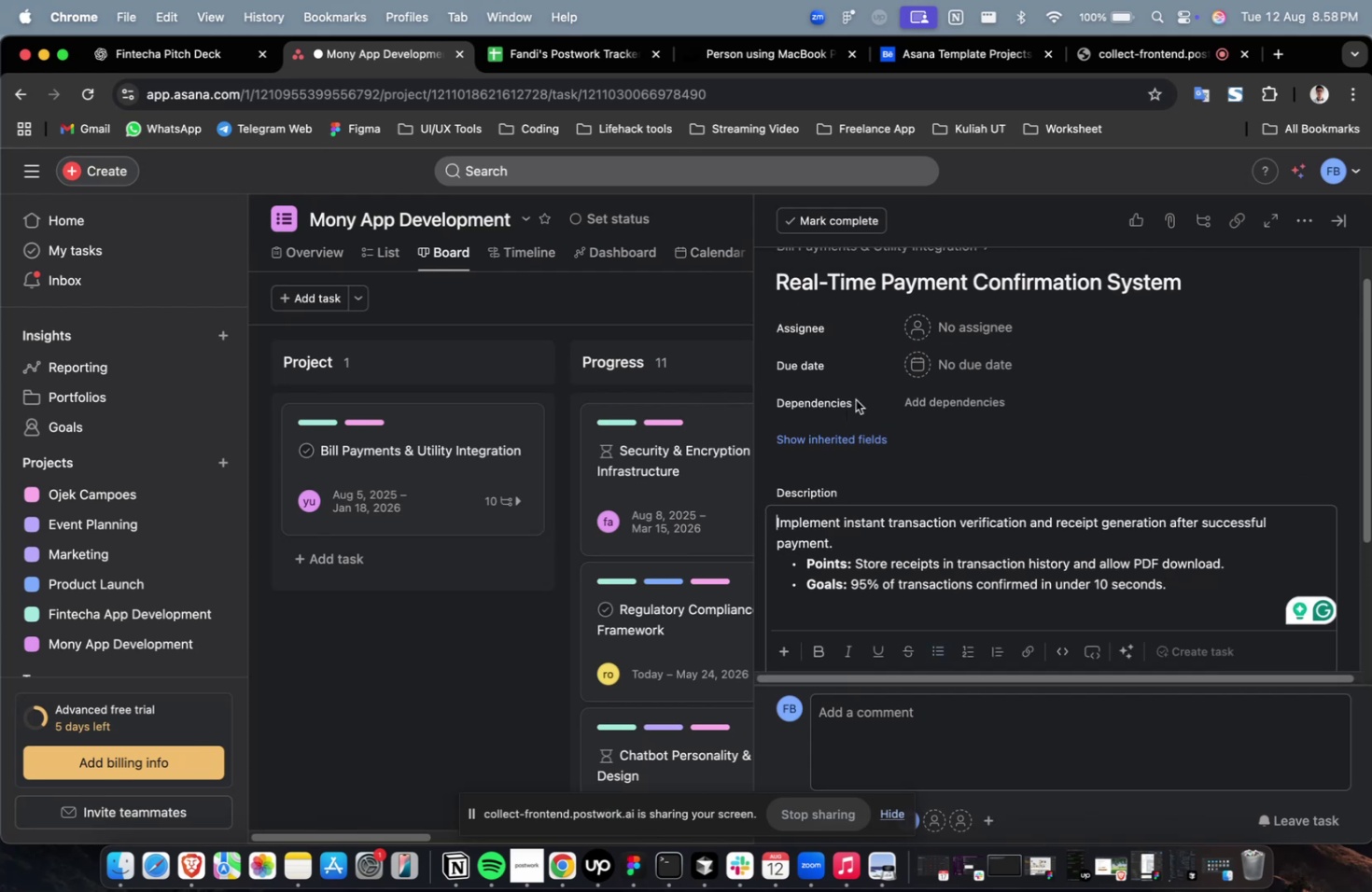 
left_click([954, 334])
 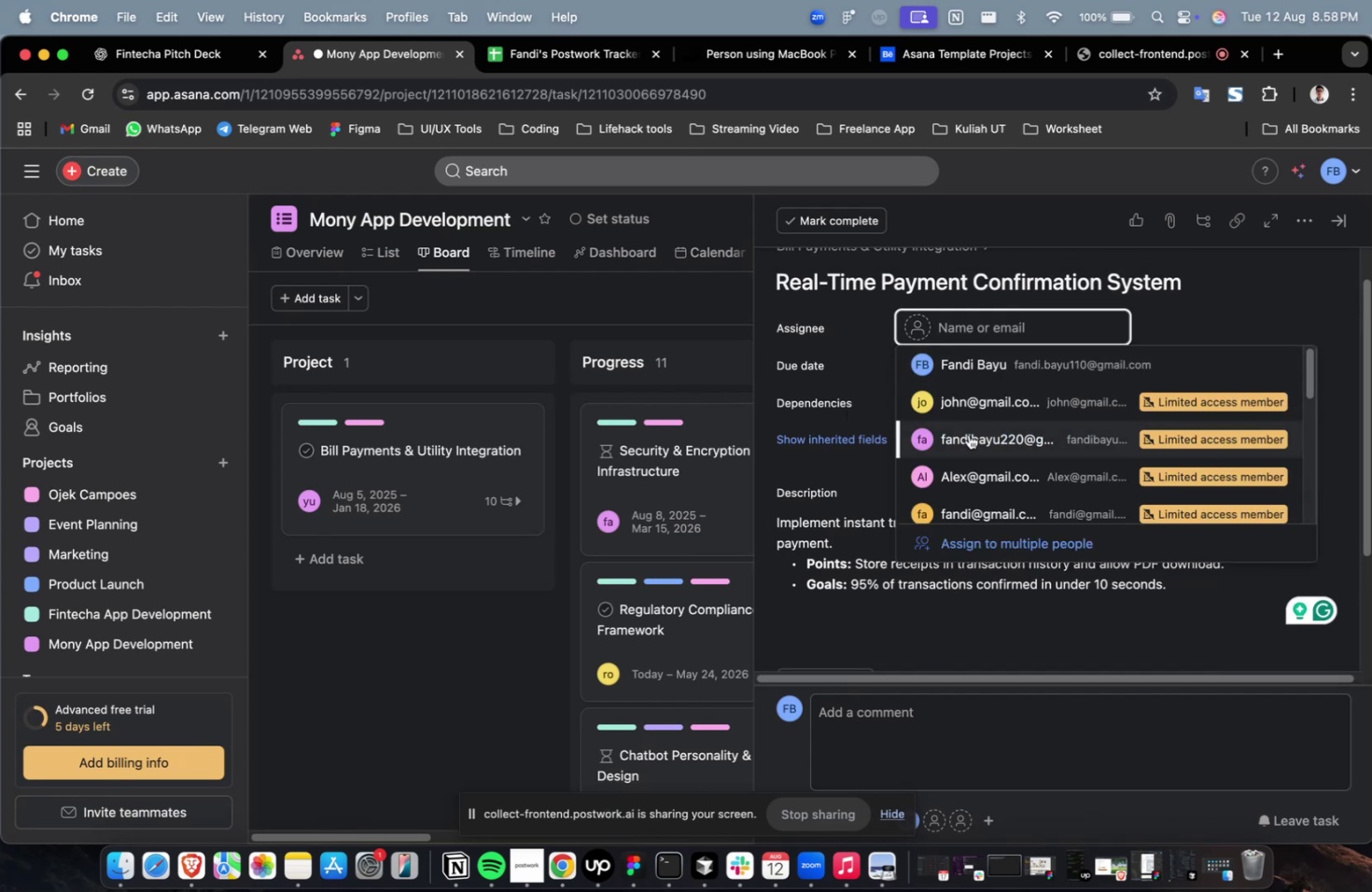 
left_click([972, 439])
 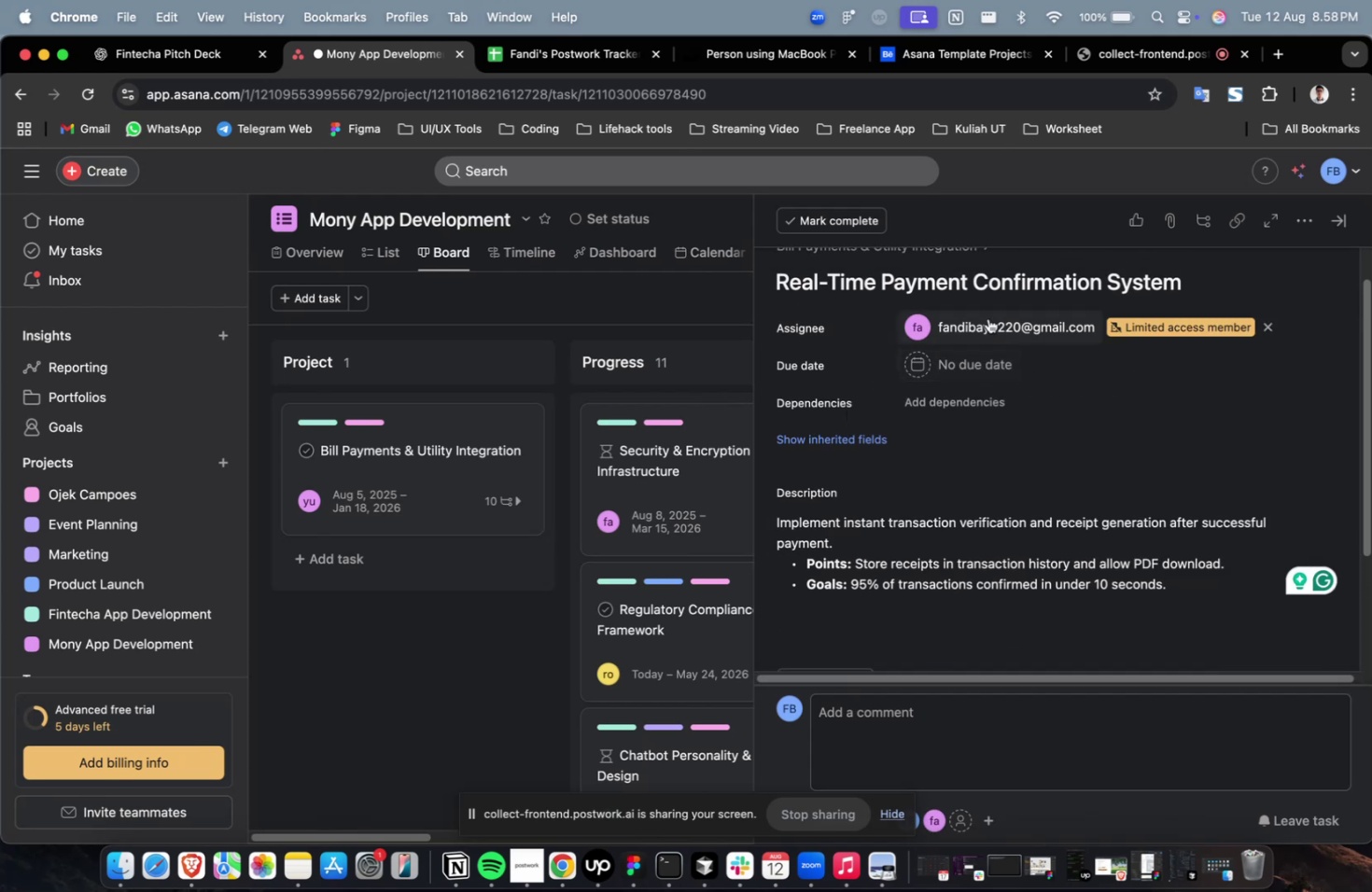 
double_click([987, 316])
 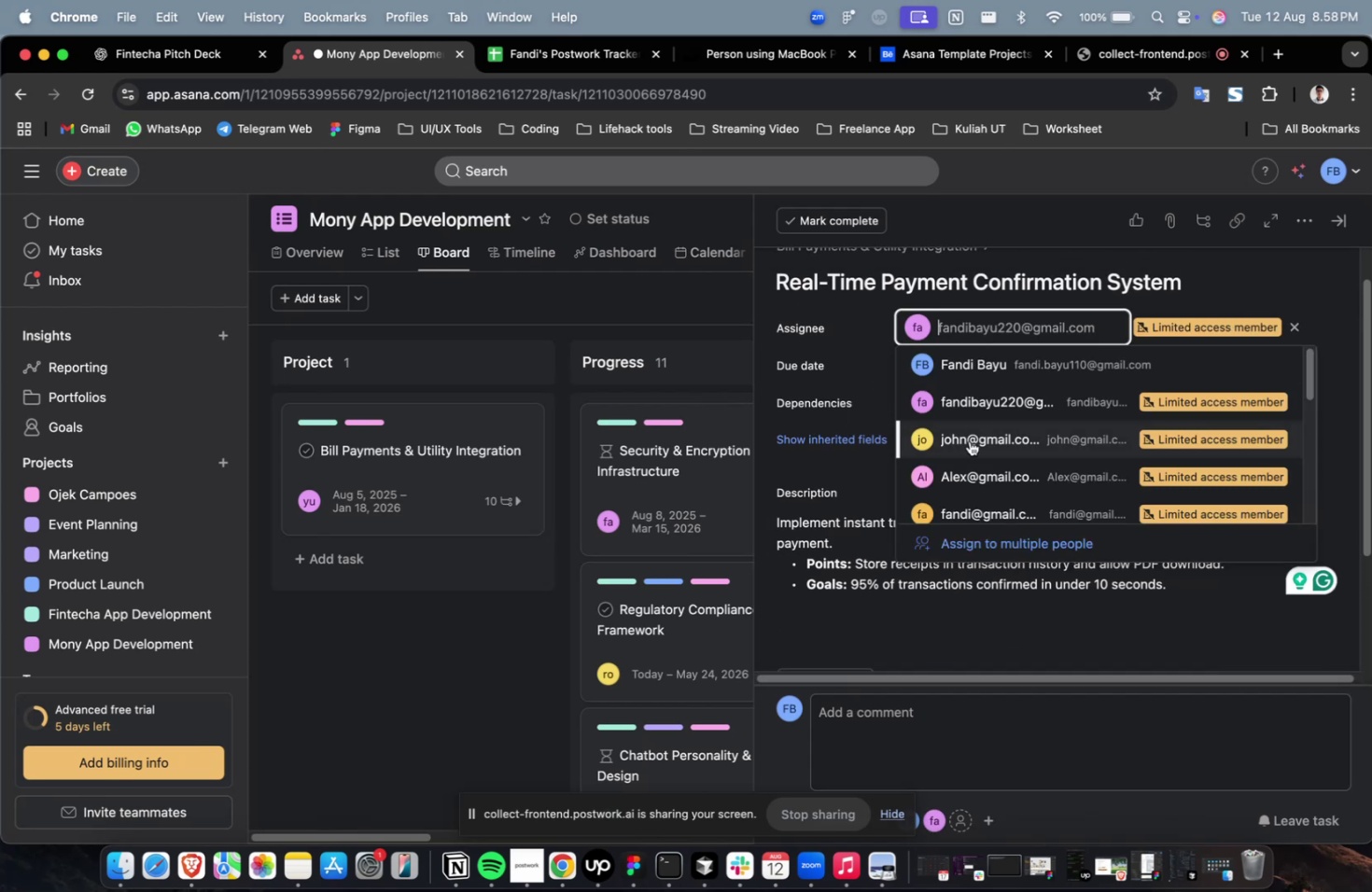 
scroll: coordinate [966, 451], scroll_direction: down, amount: 4.0
 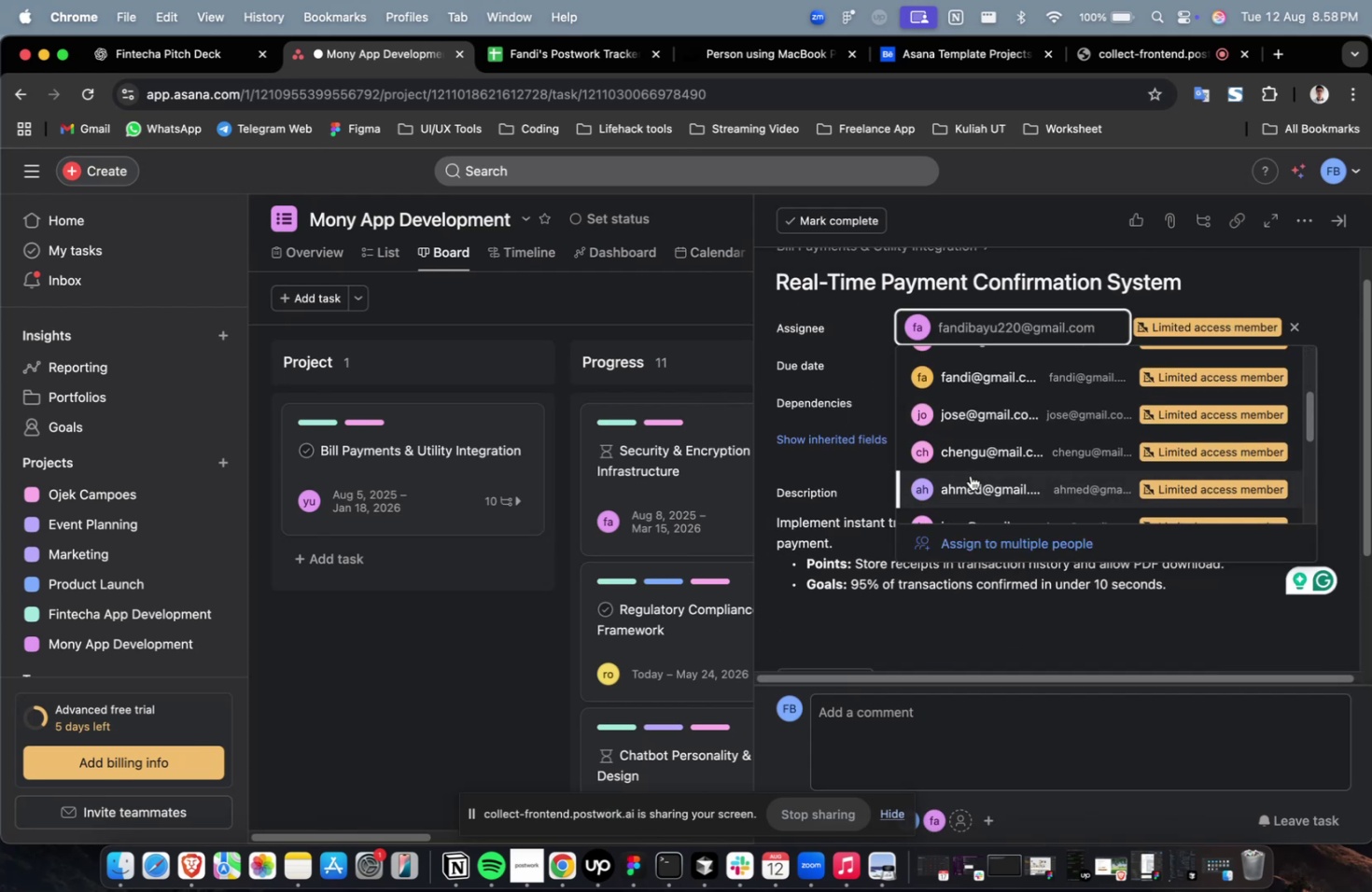 
left_click([970, 475])
 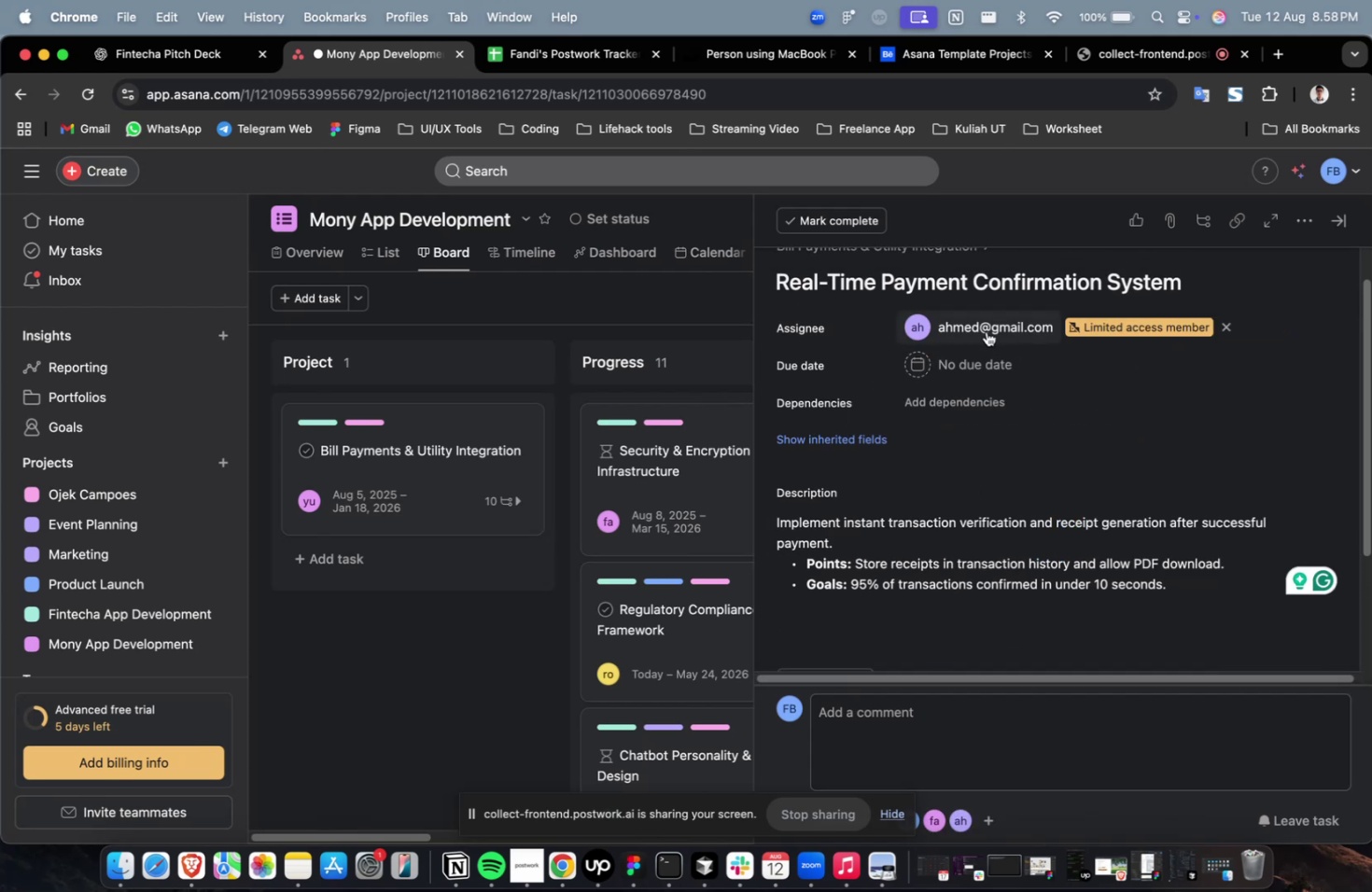 
double_click([986, 331])
 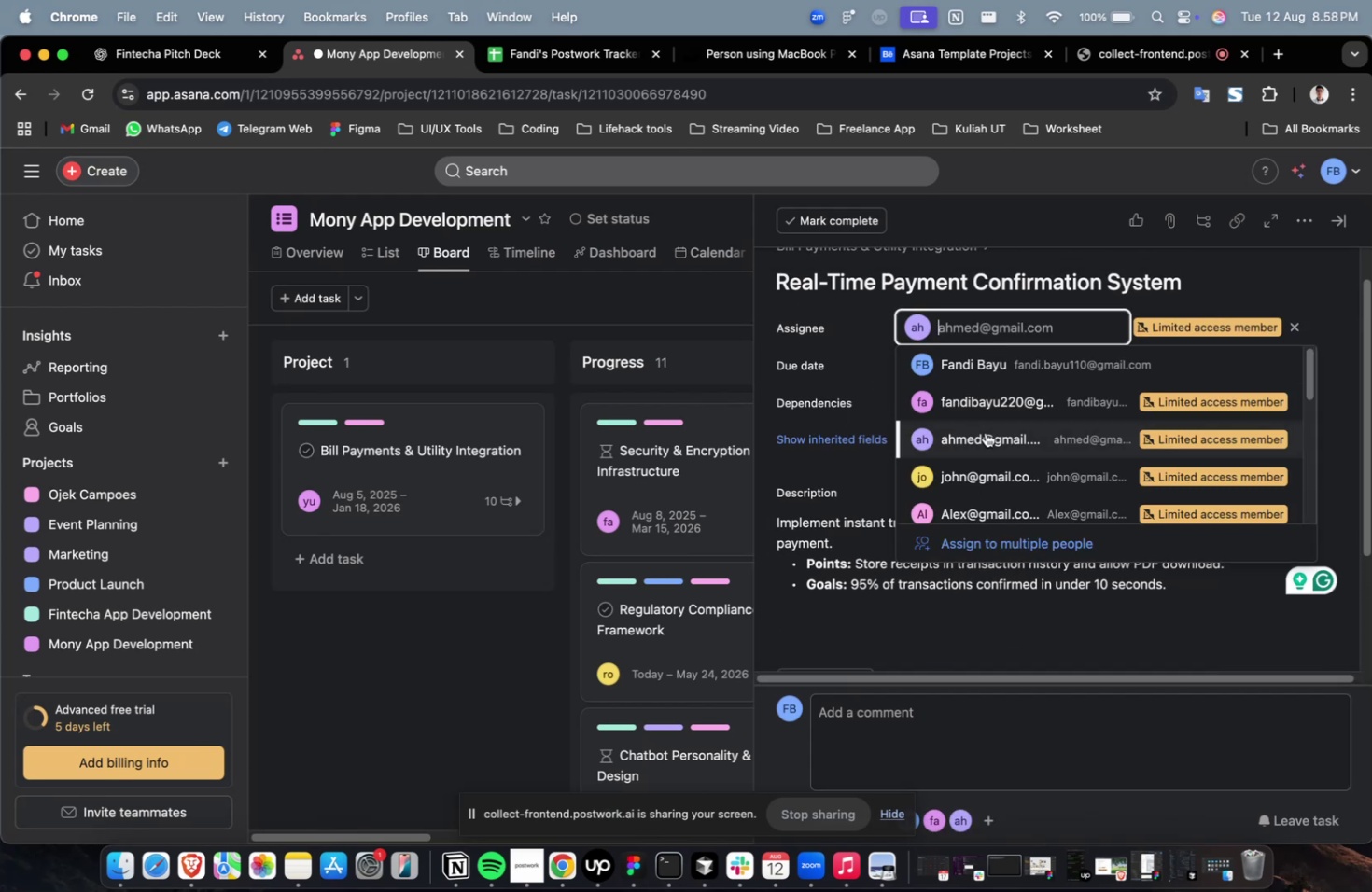 
scroll: coordinate [983, 445], scroll_direction: down, amount: 13.0
 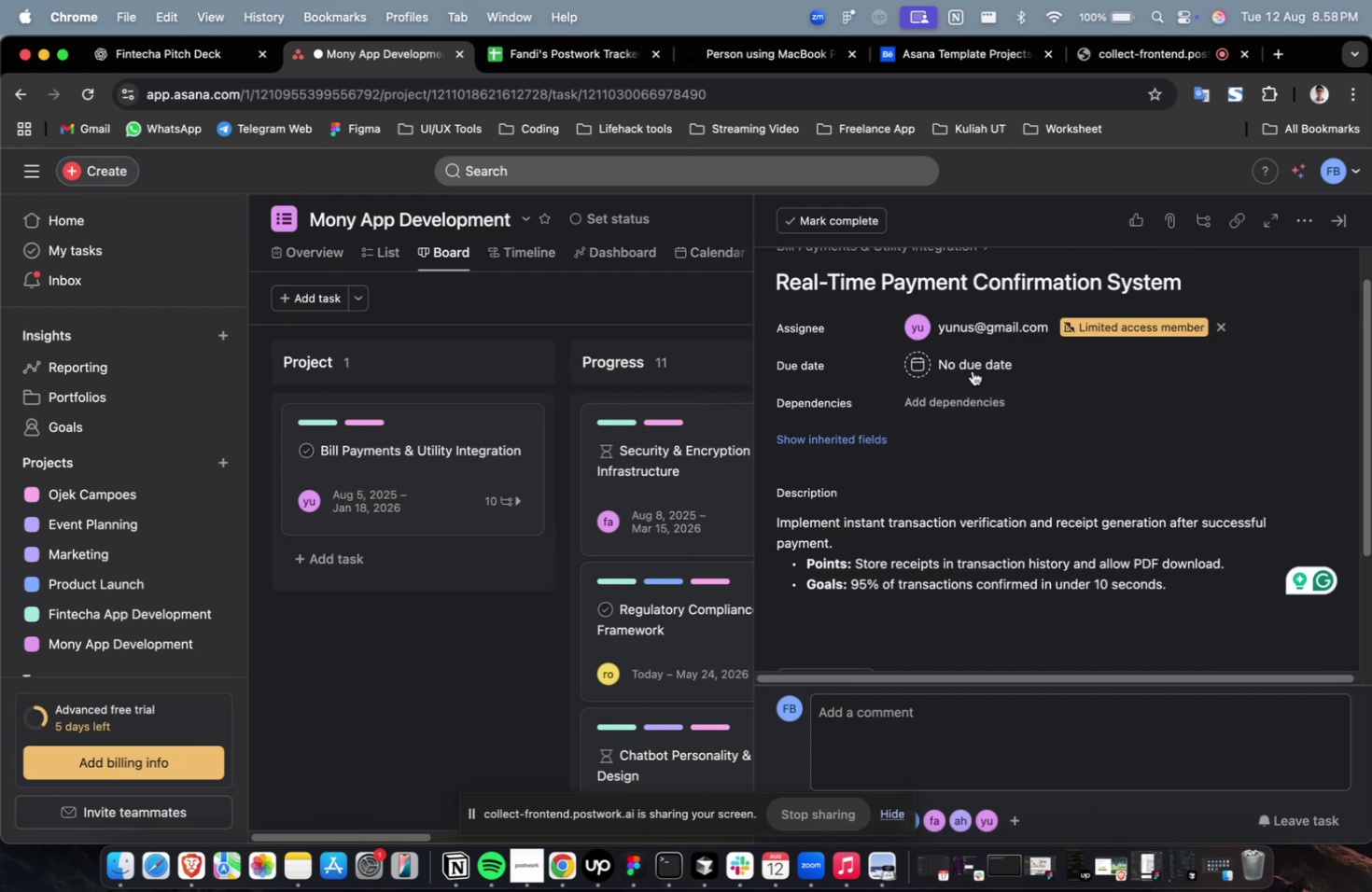 
double_click([969, 355])
 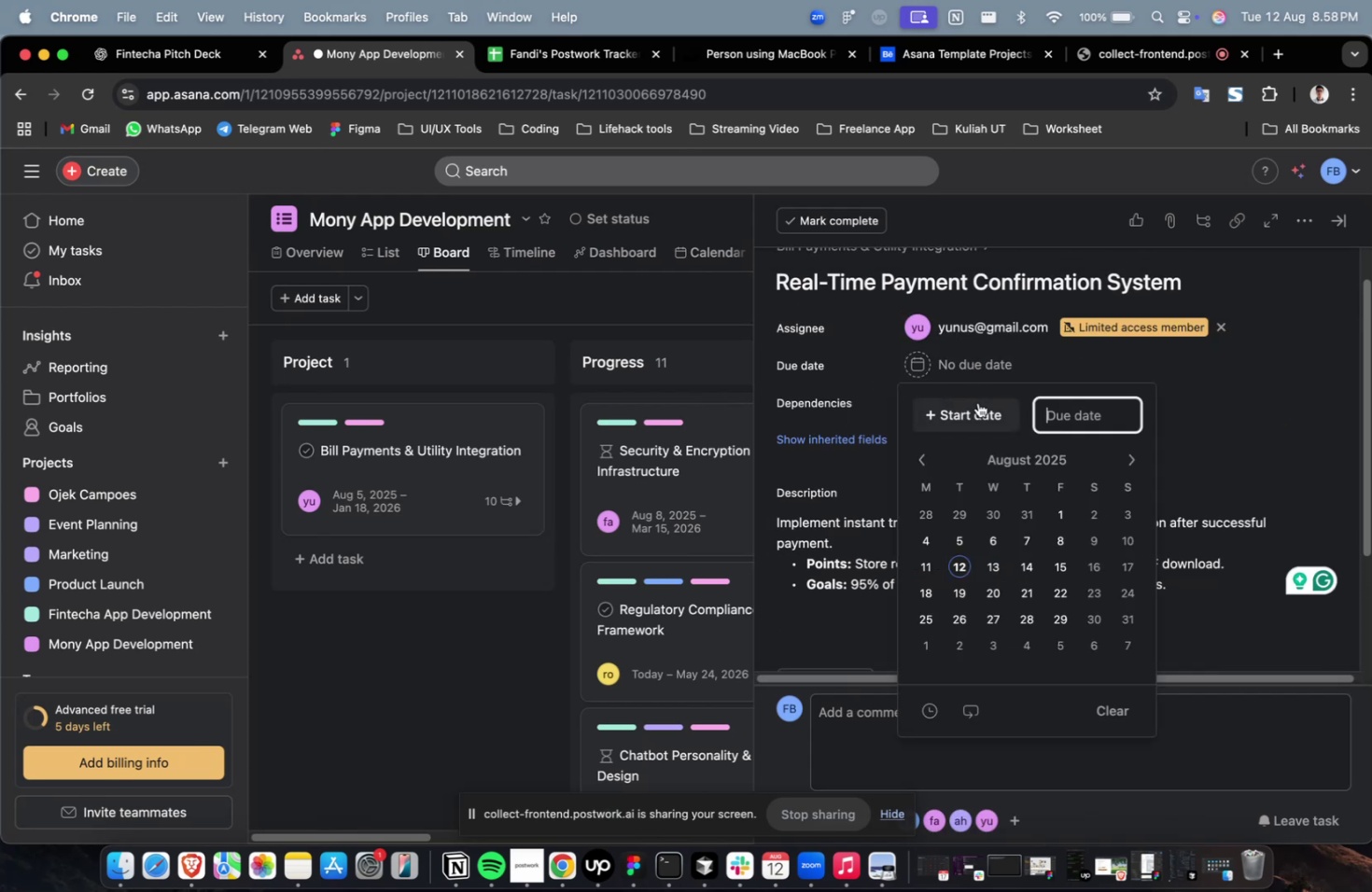 
triple_click([977, 402])
 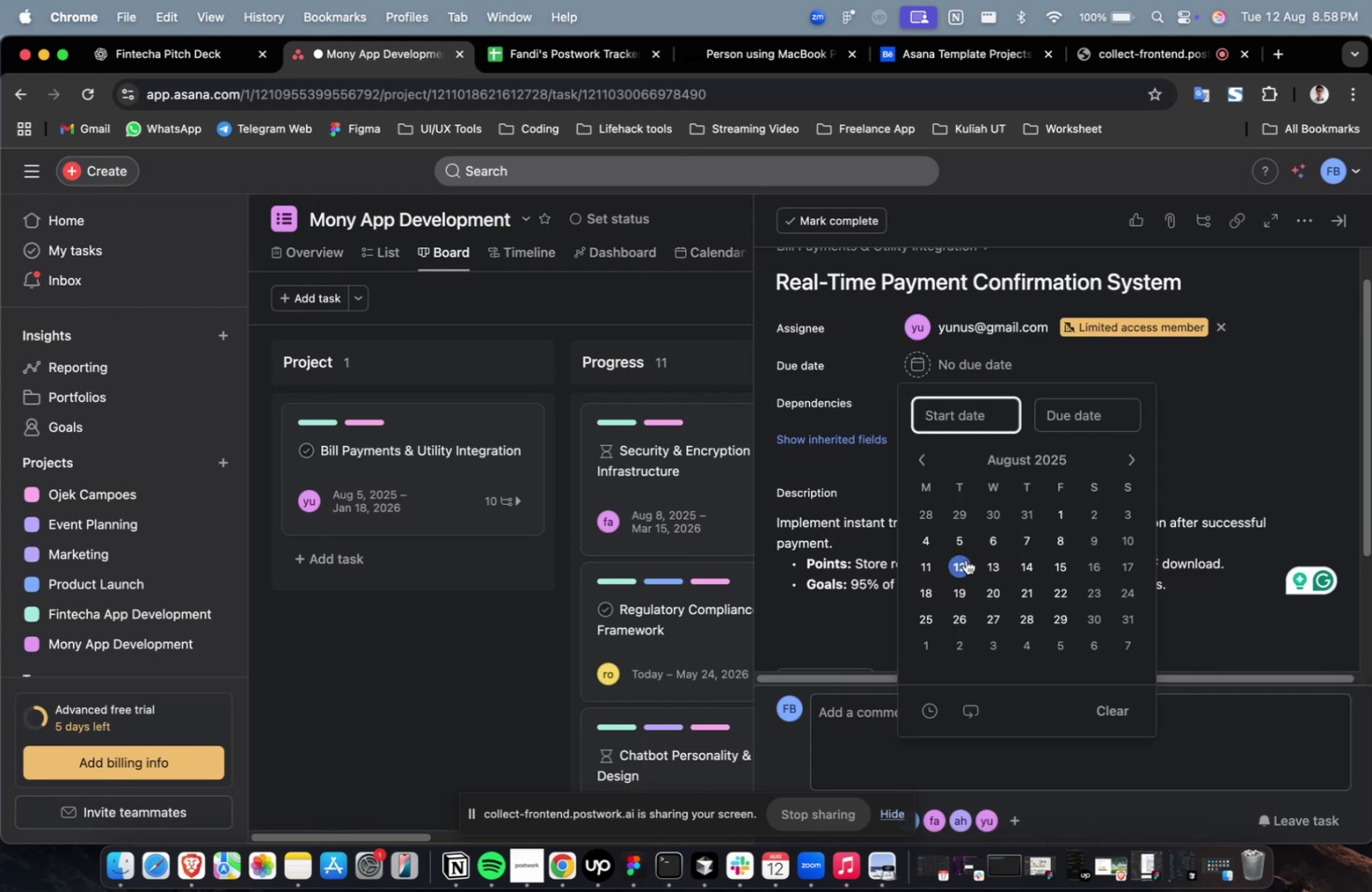 
left_click([965, 559])
 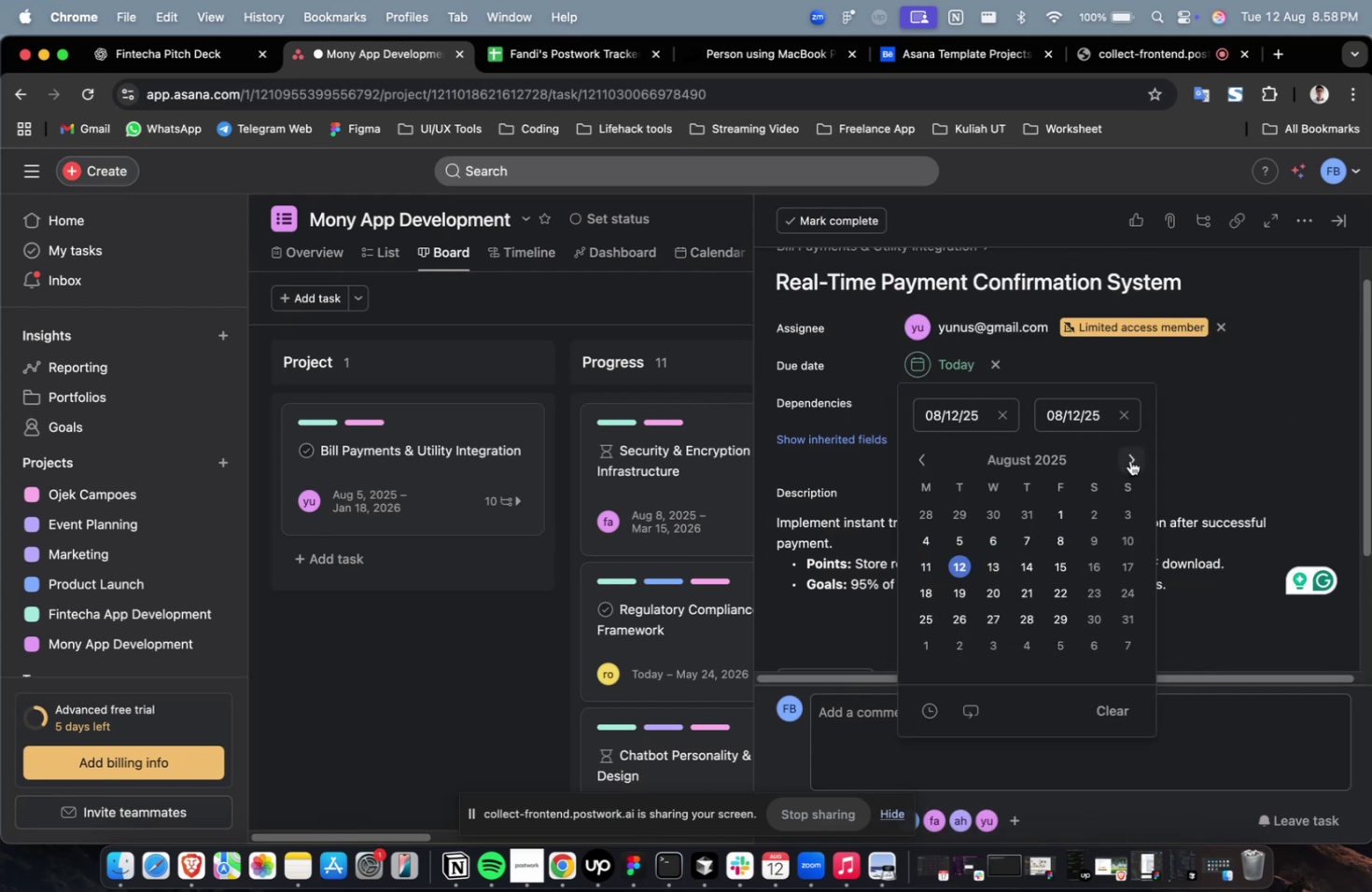 
double_click([1129, 460])
 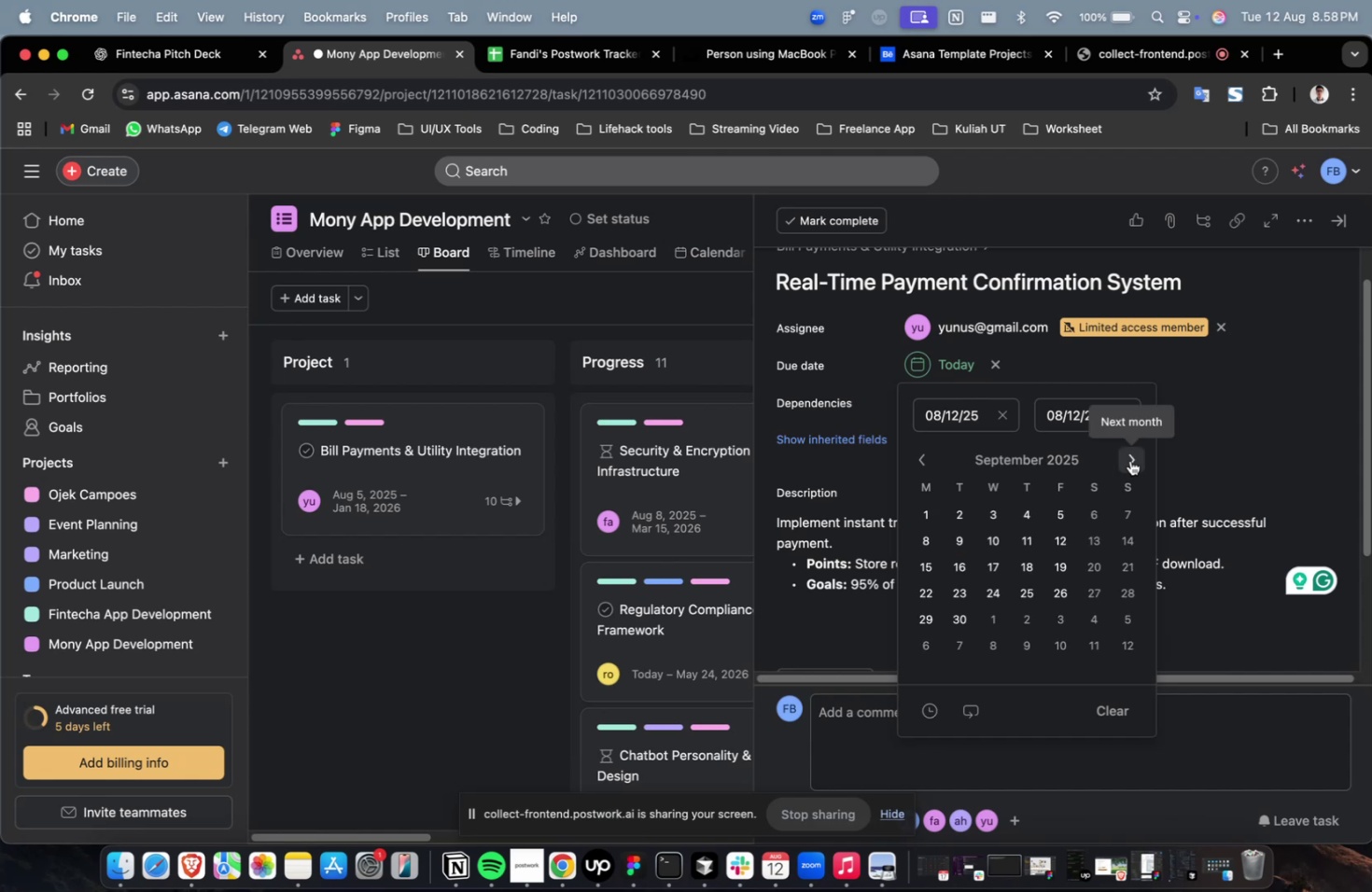 
triple_click([1129, 460])
 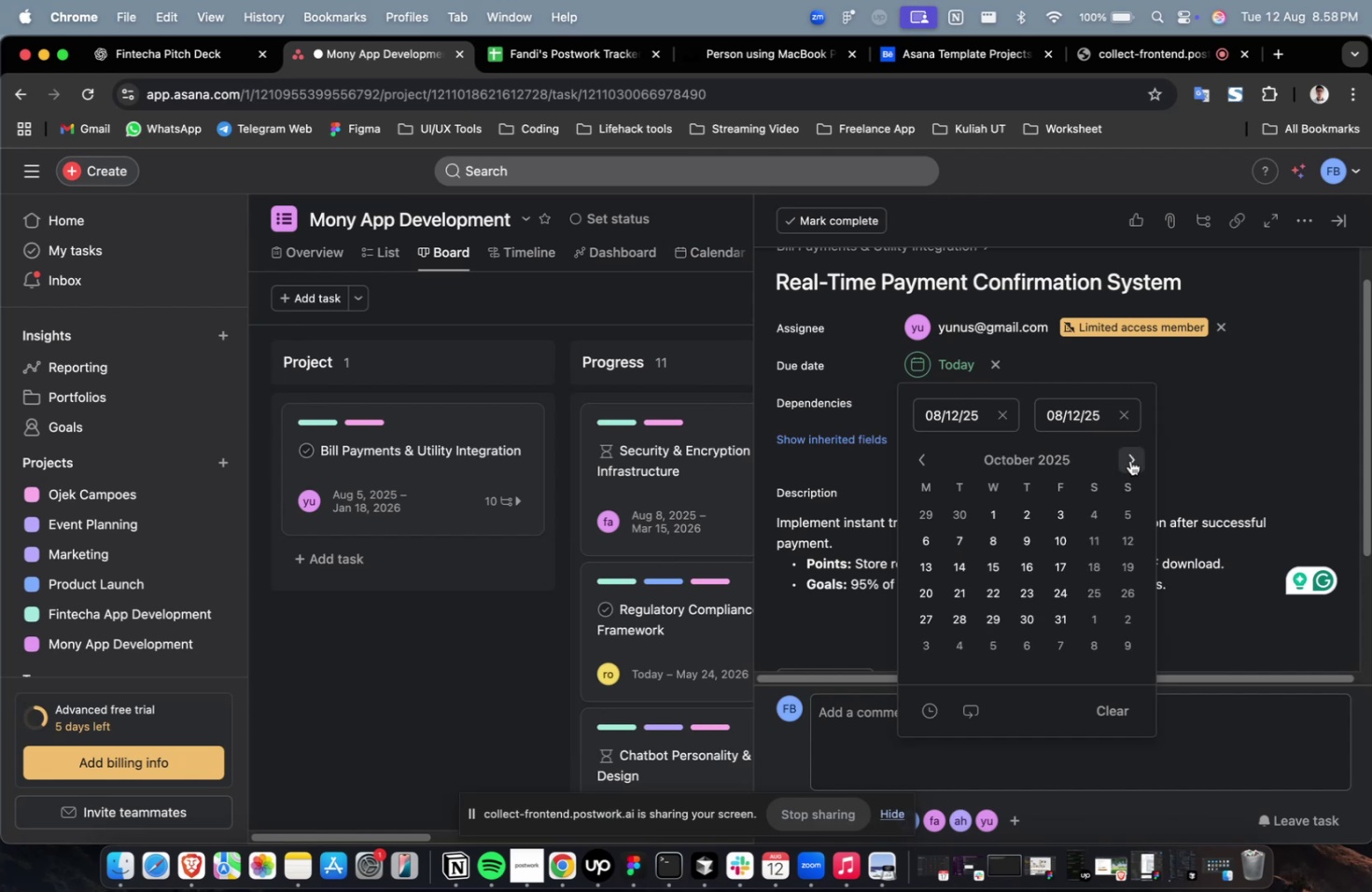 
triple_click([1129, 460])
 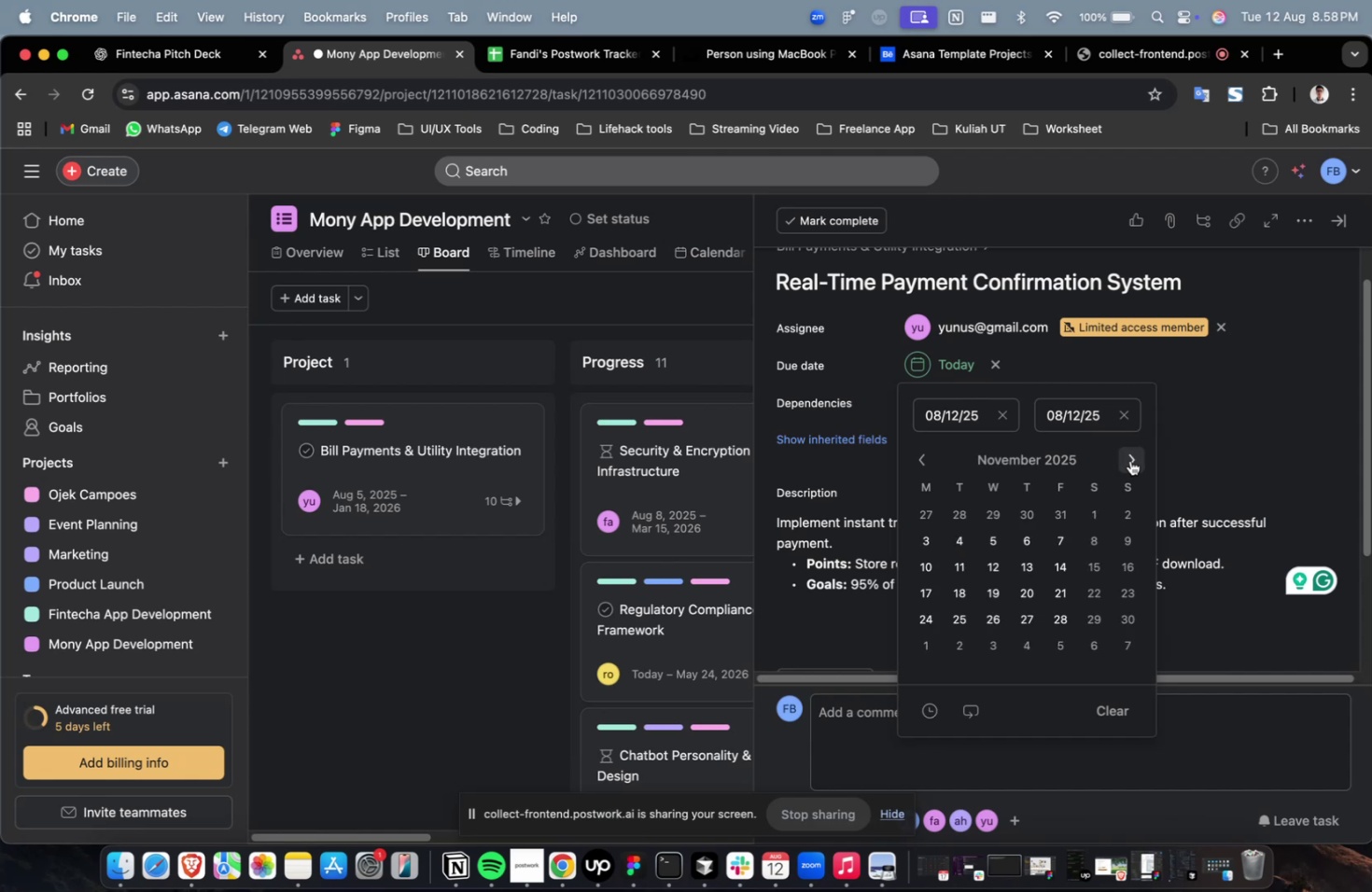 
triple_click([1129, 460])
 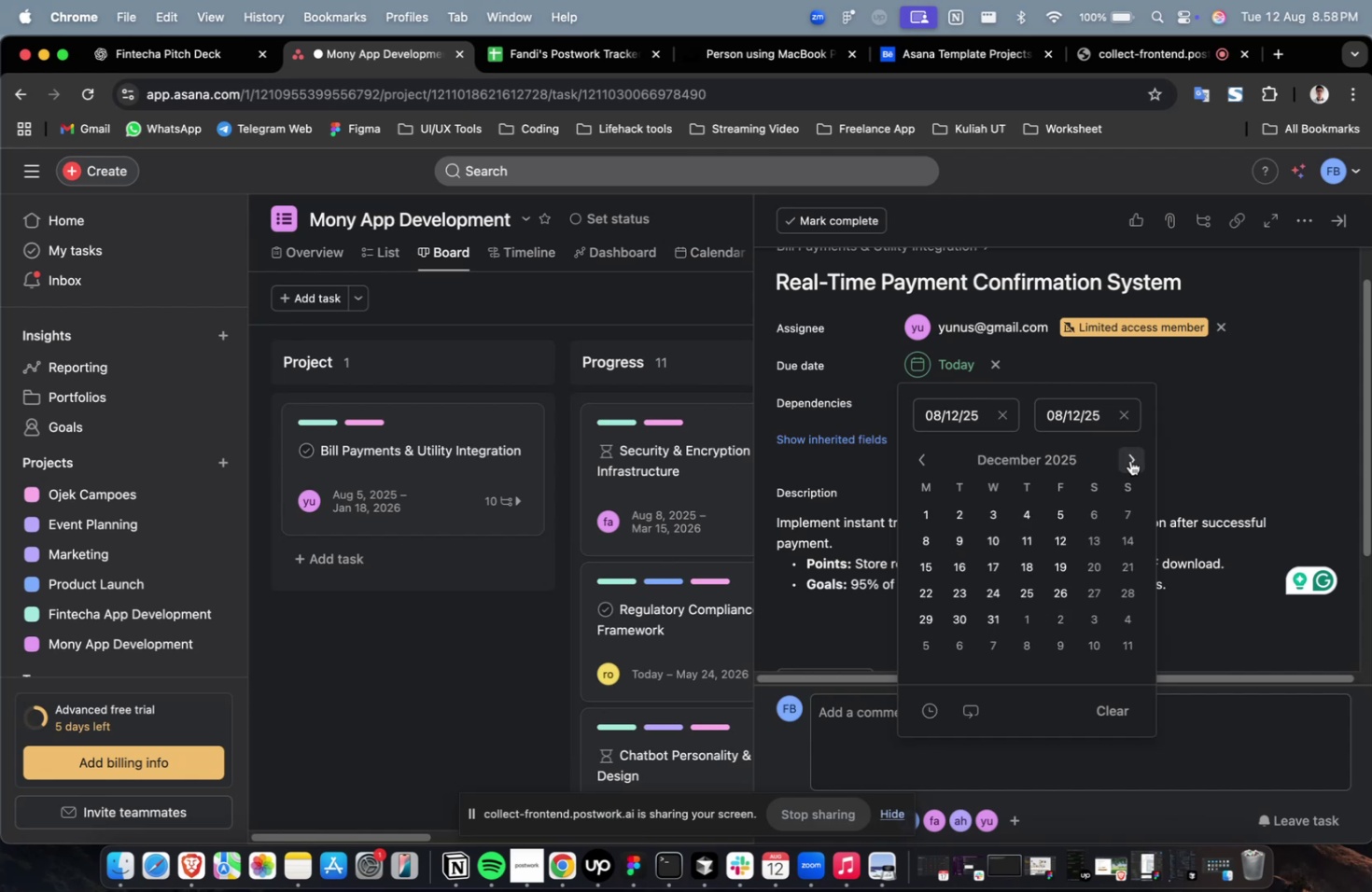 
triple_click([1129, 460])
 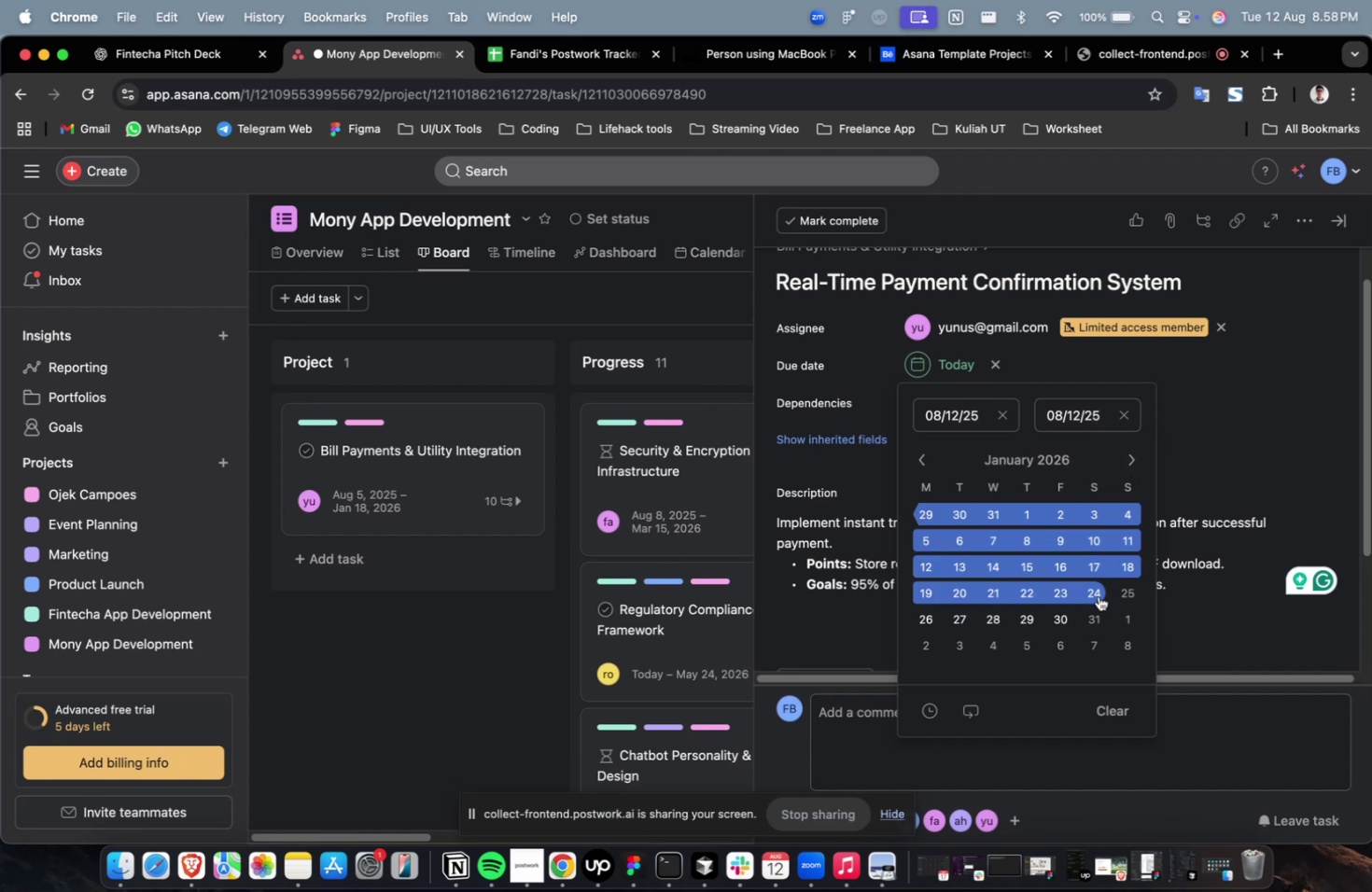 
triple_click([1098, 595])
 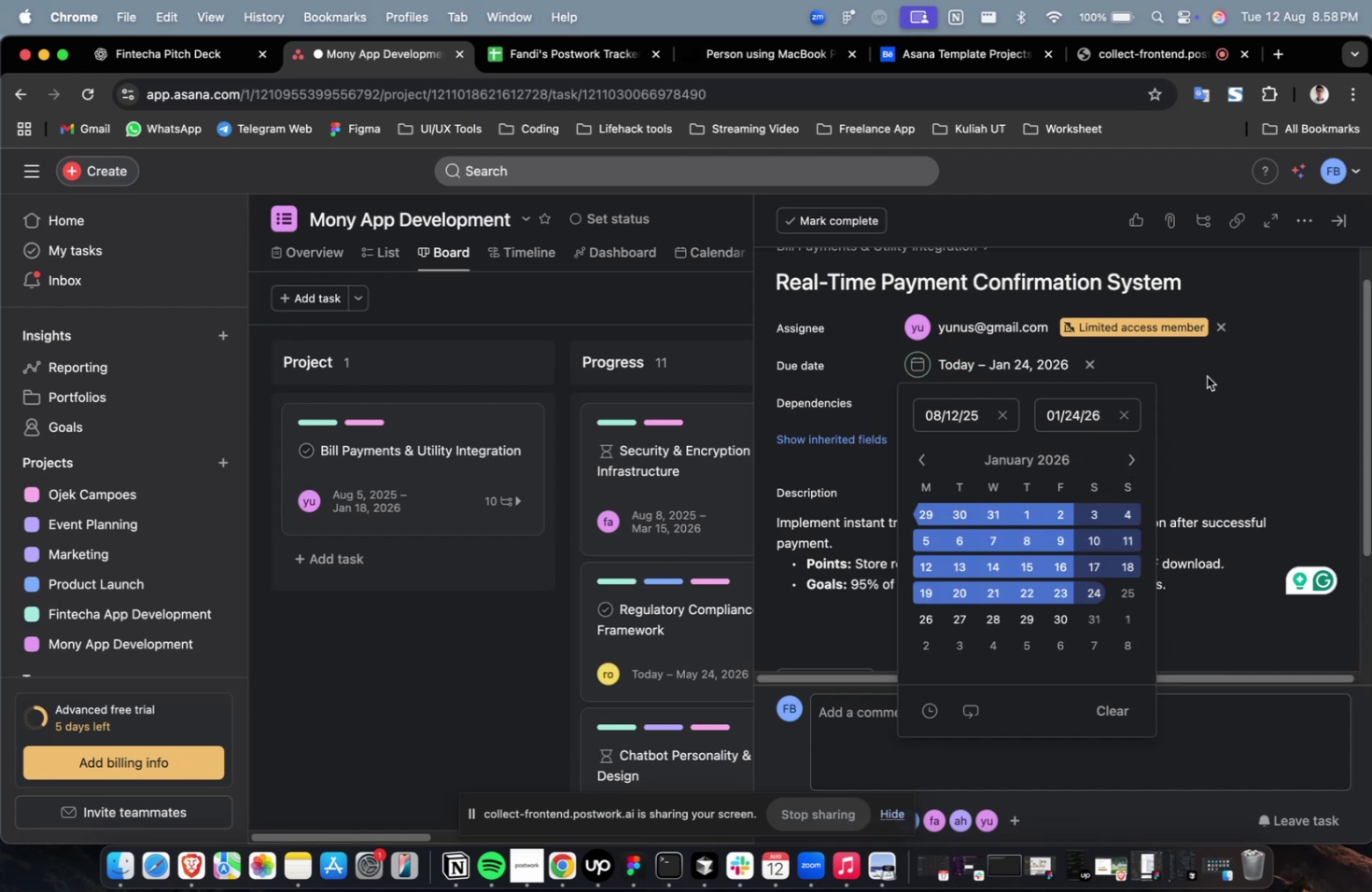 
triple_click([1206, 376])
 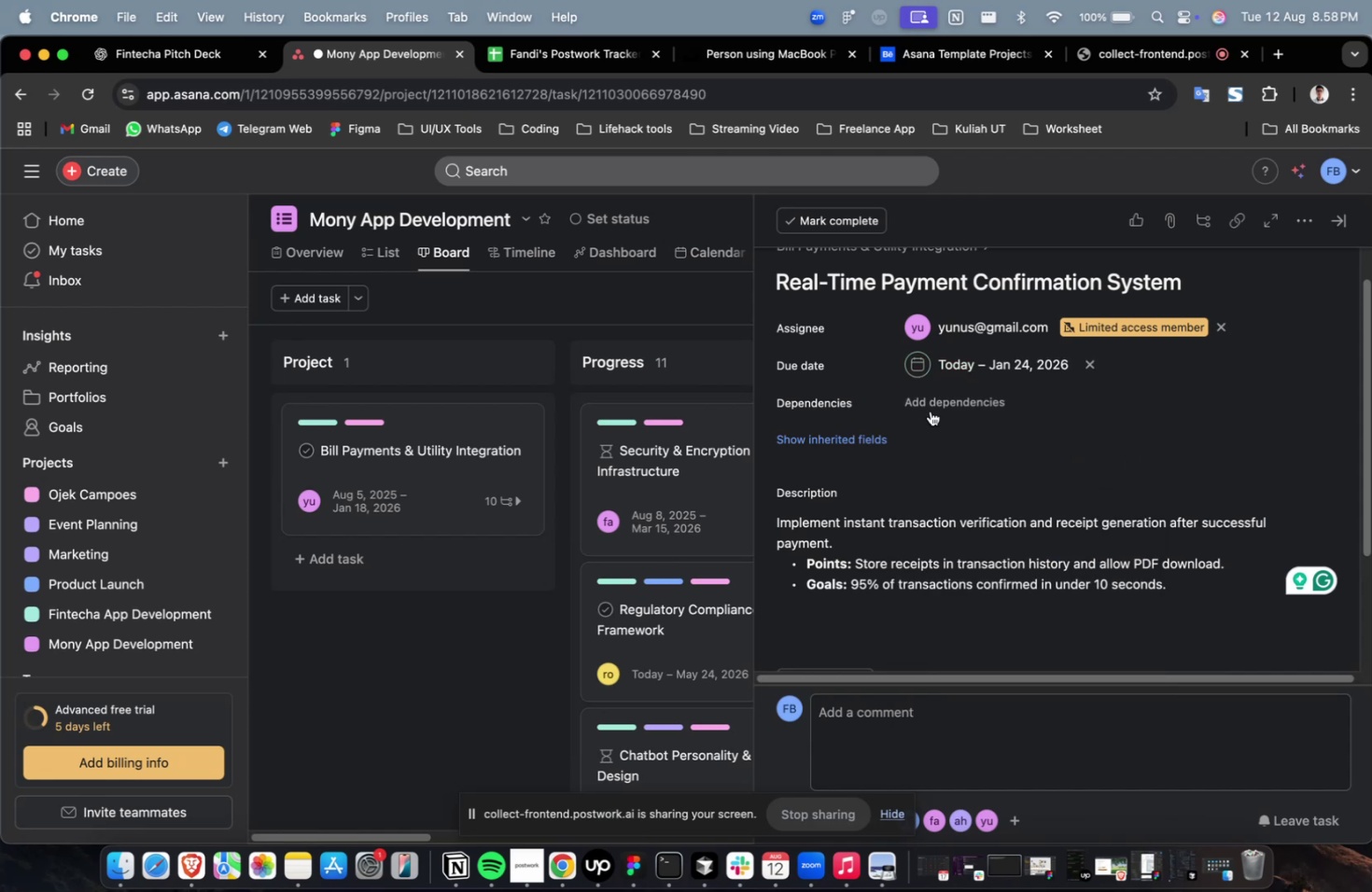 
triple_click([941, 401])
 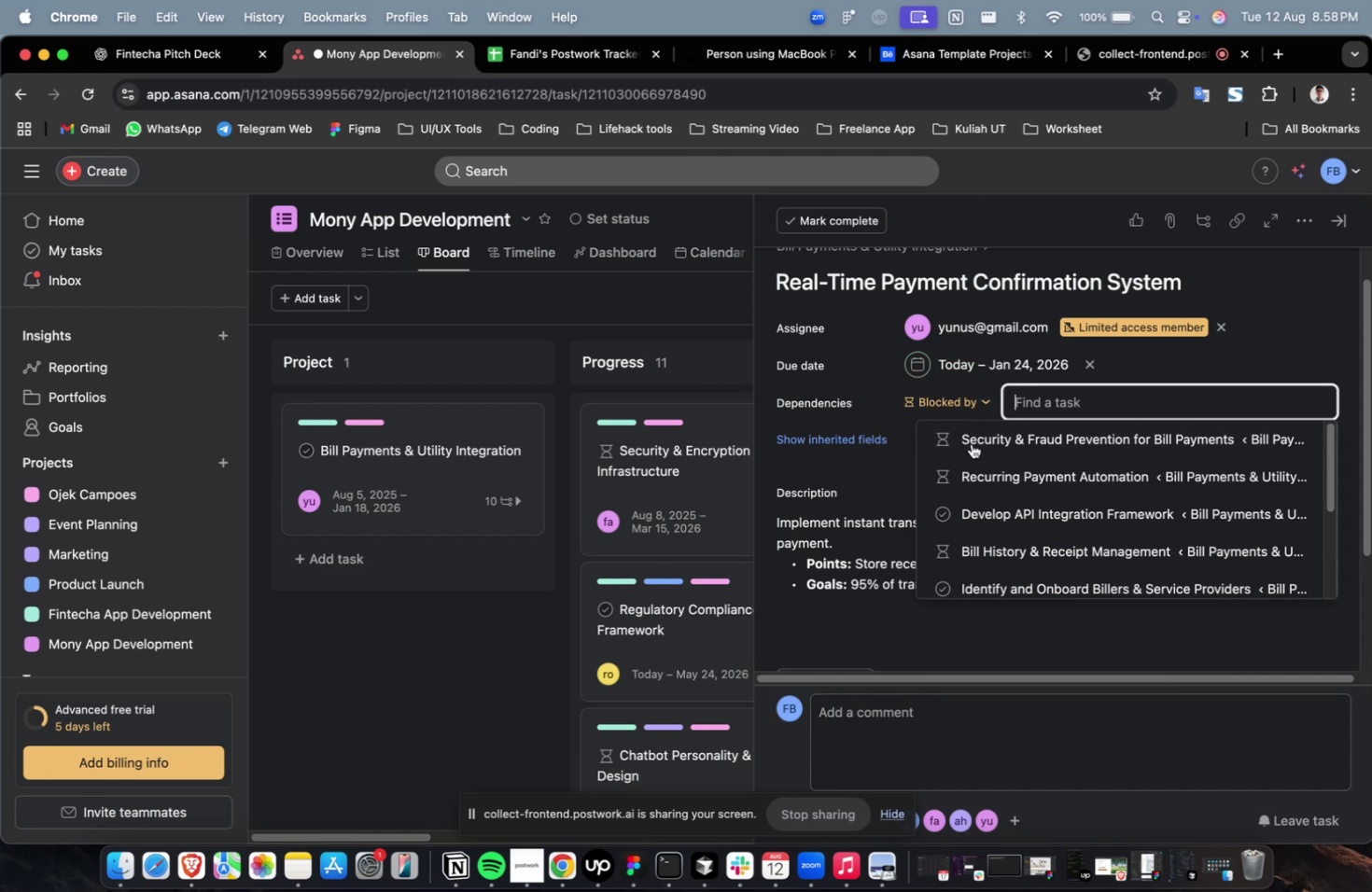 
triple_click([972, 440])
 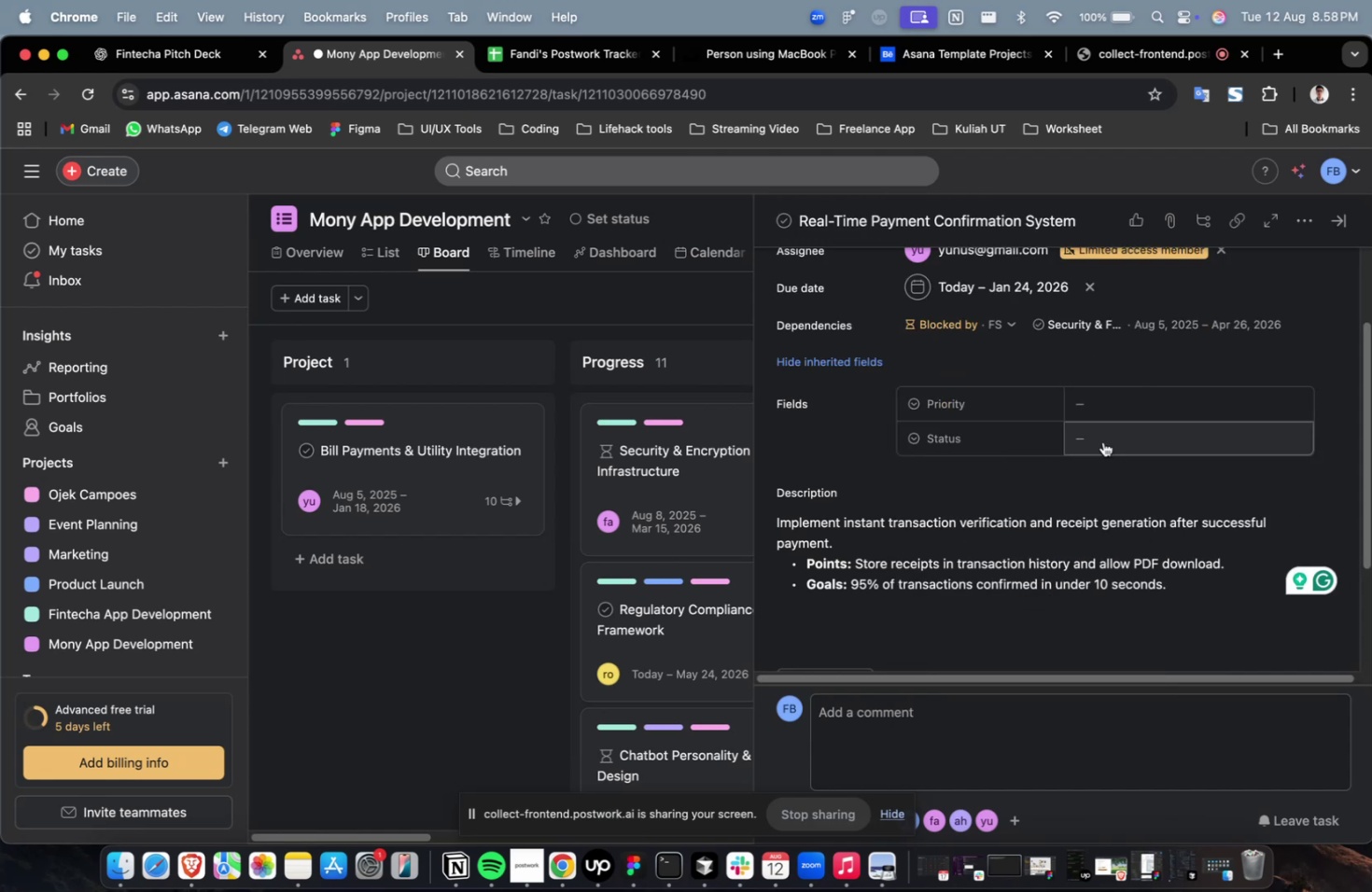 
triple_click([1120, 412])
 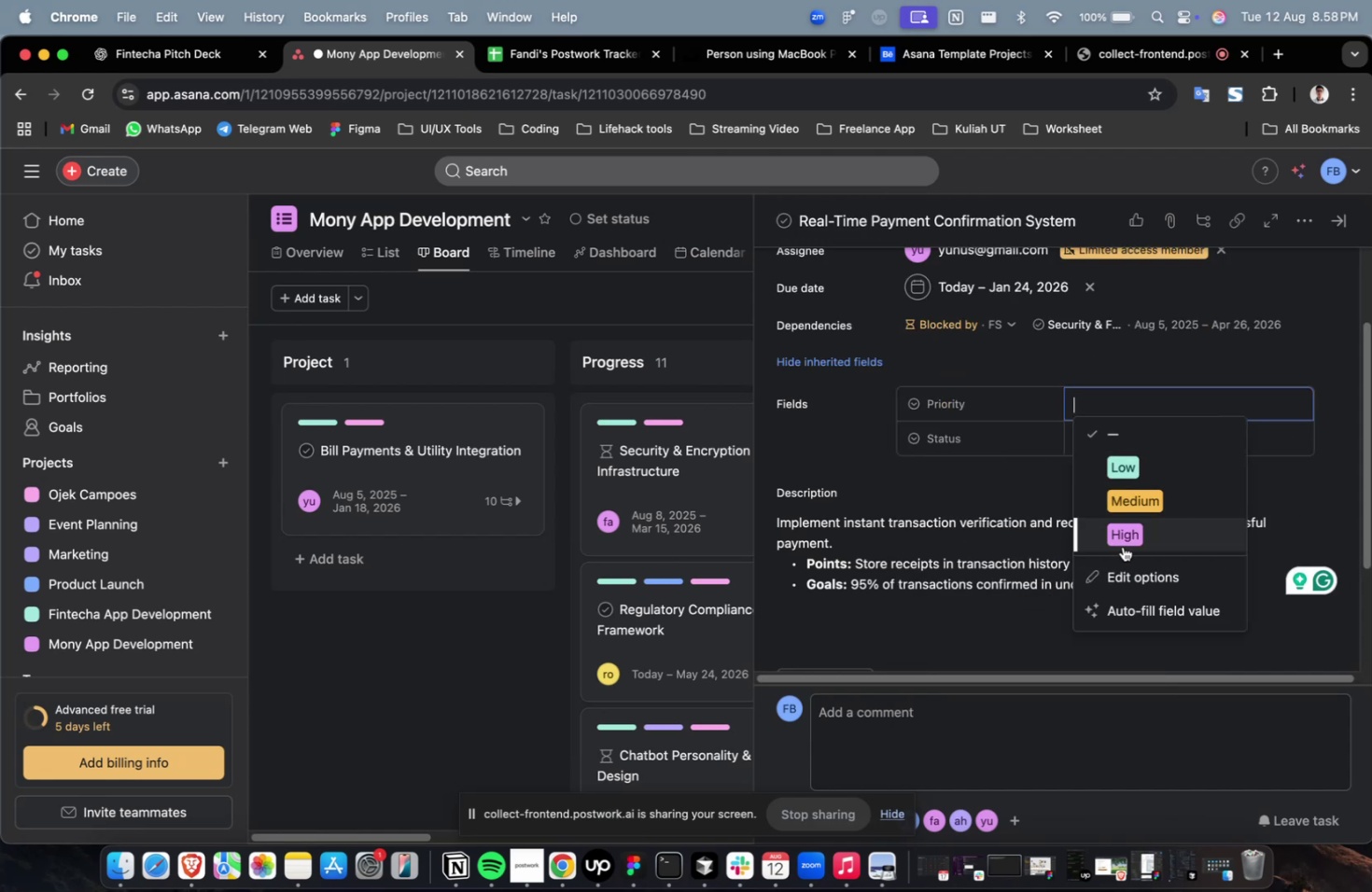 
triple_click([1126, 539])
 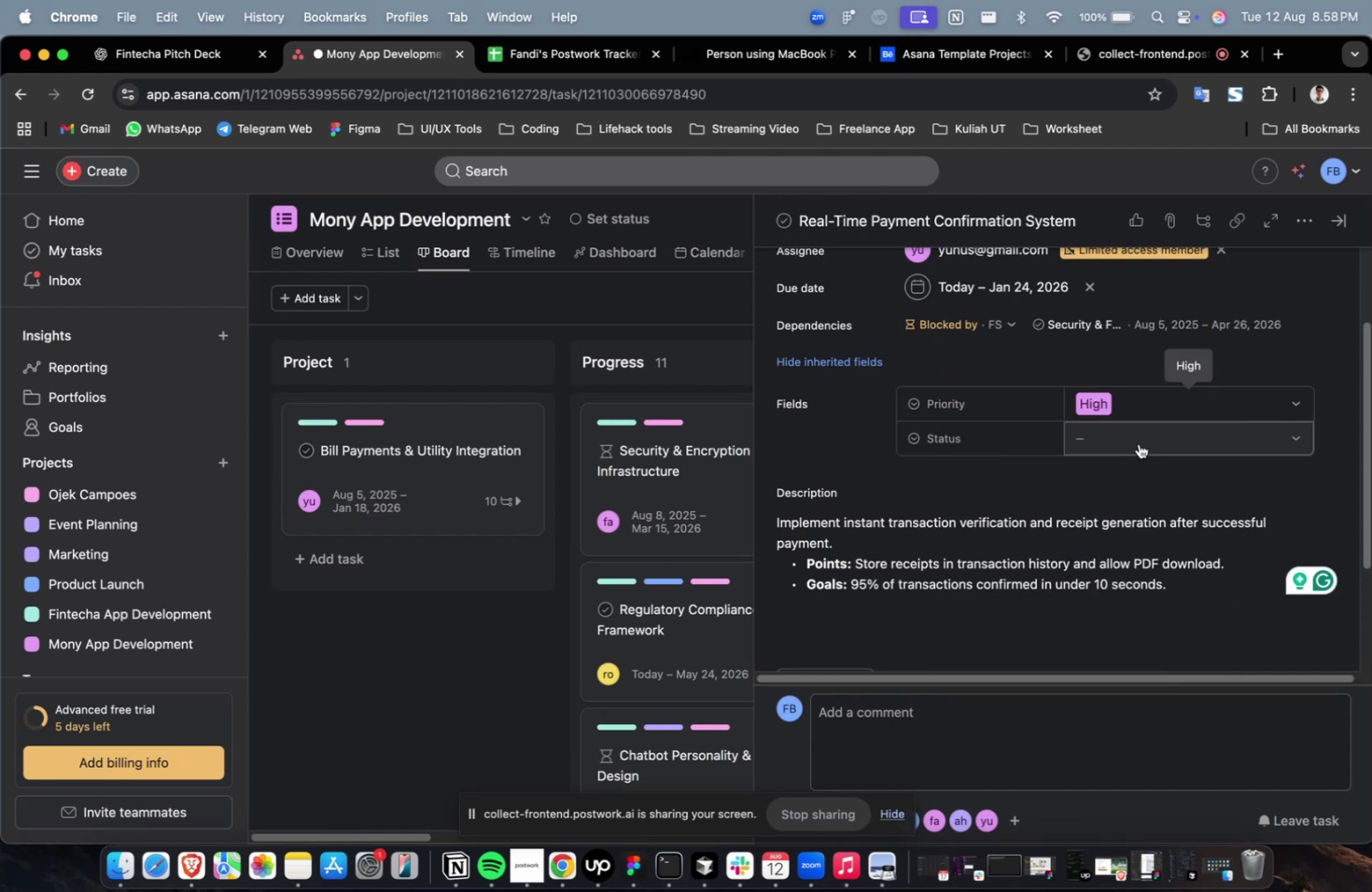 
triple_click([1138, 443])
 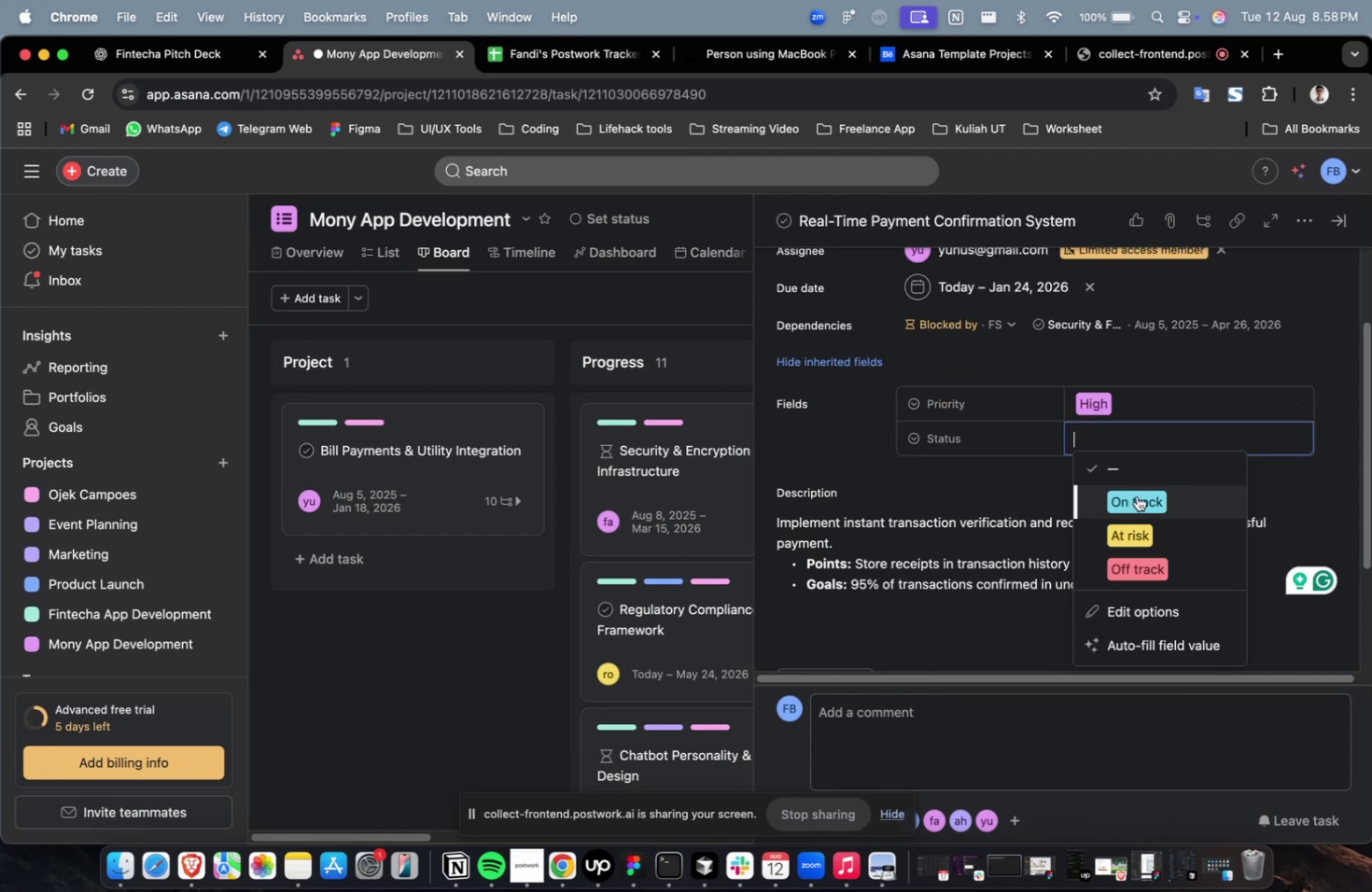 
triple_click([1136, 495])
 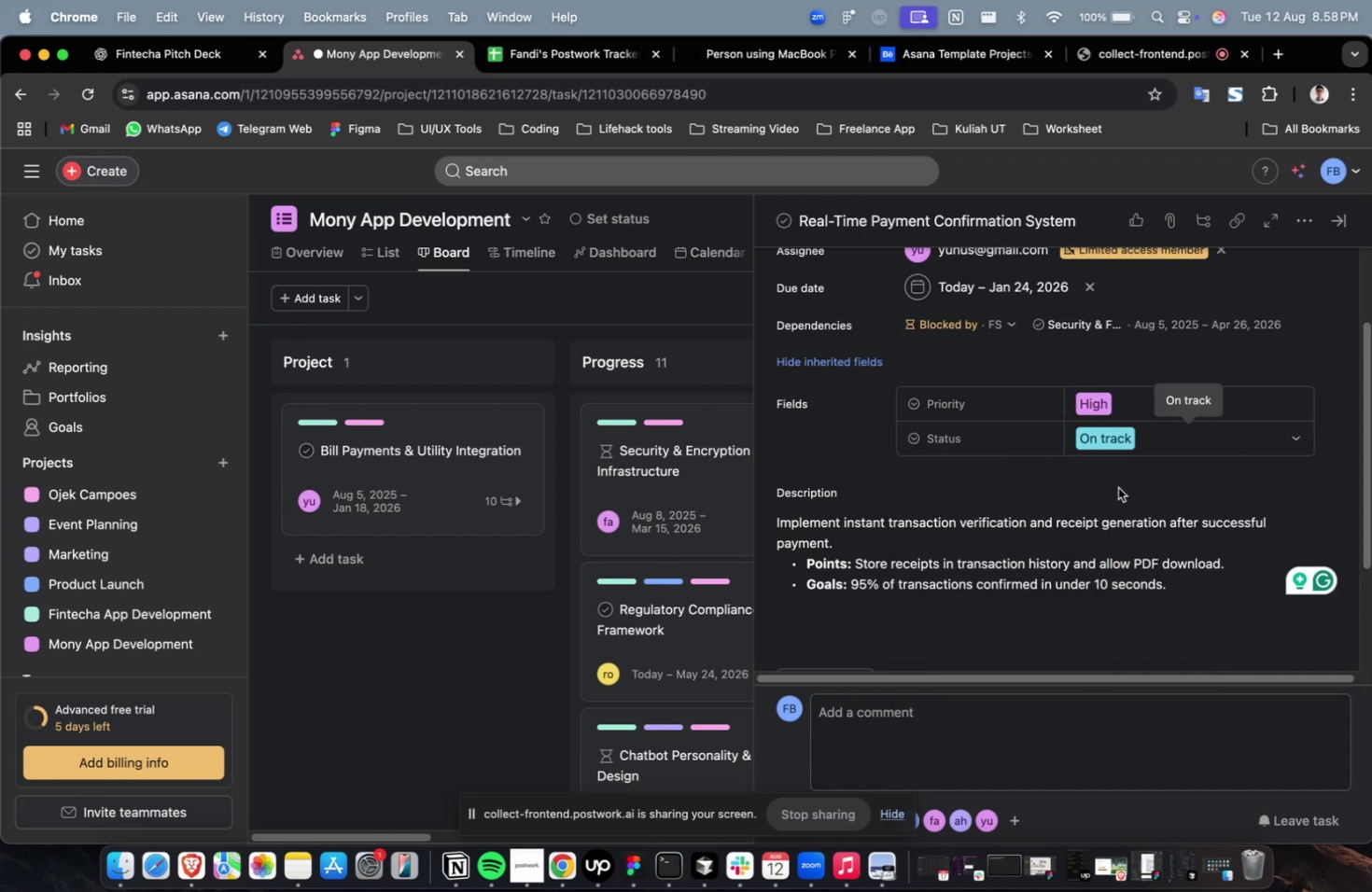 
scroll: coordinate [1117, 487], scroll_direction: down, amount: 50.0
 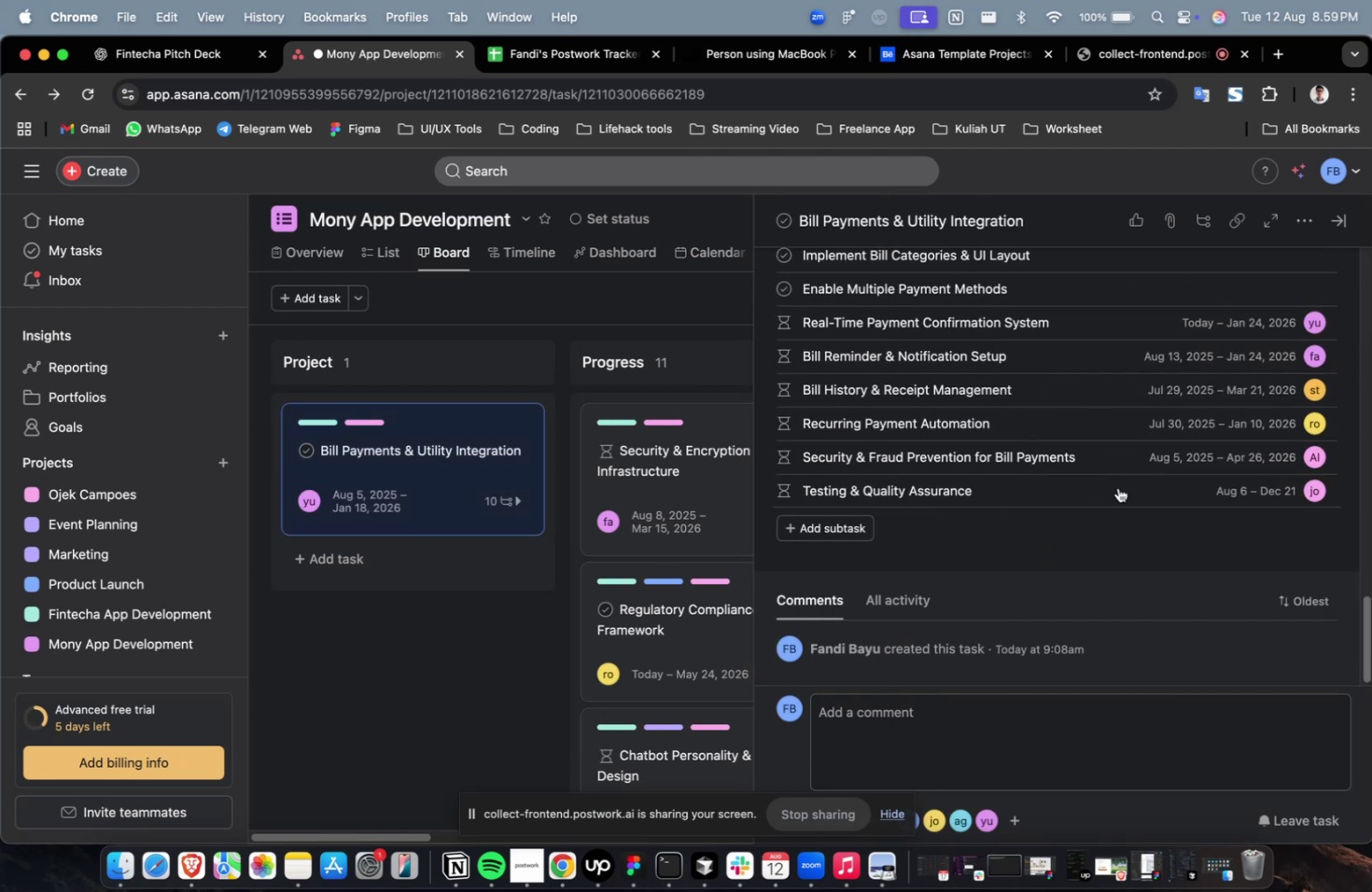 
scroll: coordinate [1147, 456], scroll_direction: up, amount: 4.0
 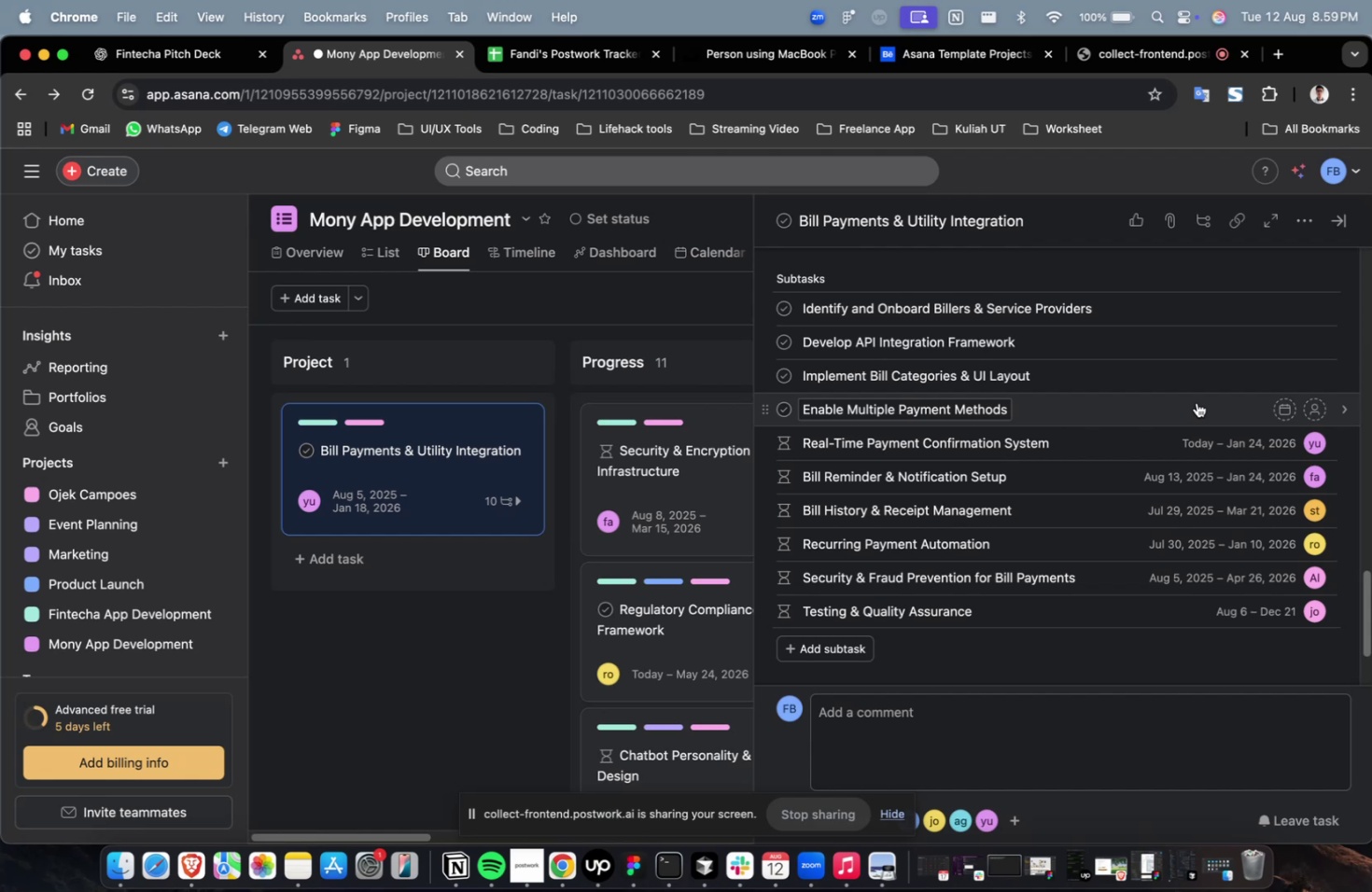 
left_click([1196, 402])
 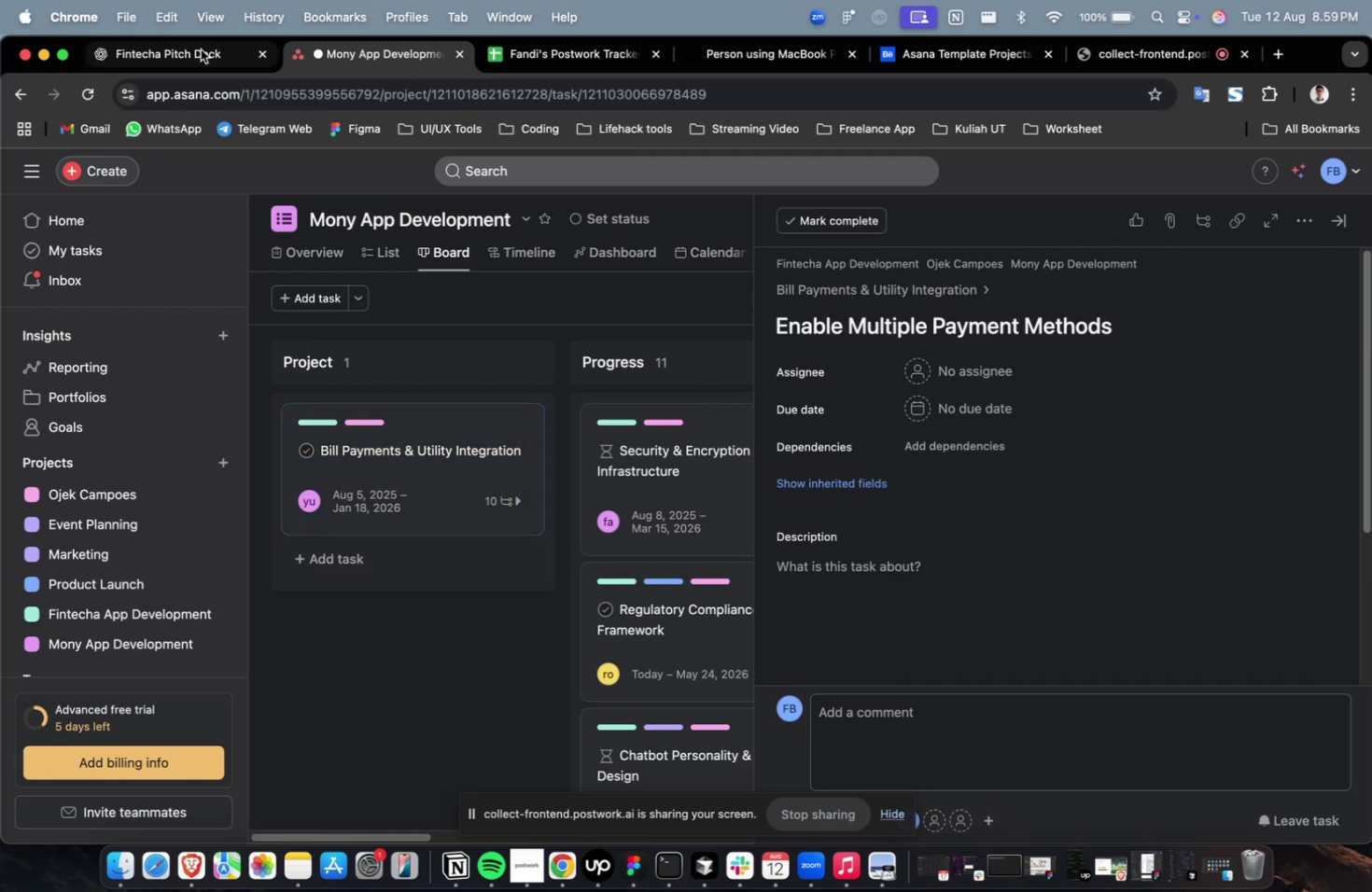 
left_click([183, 54])
 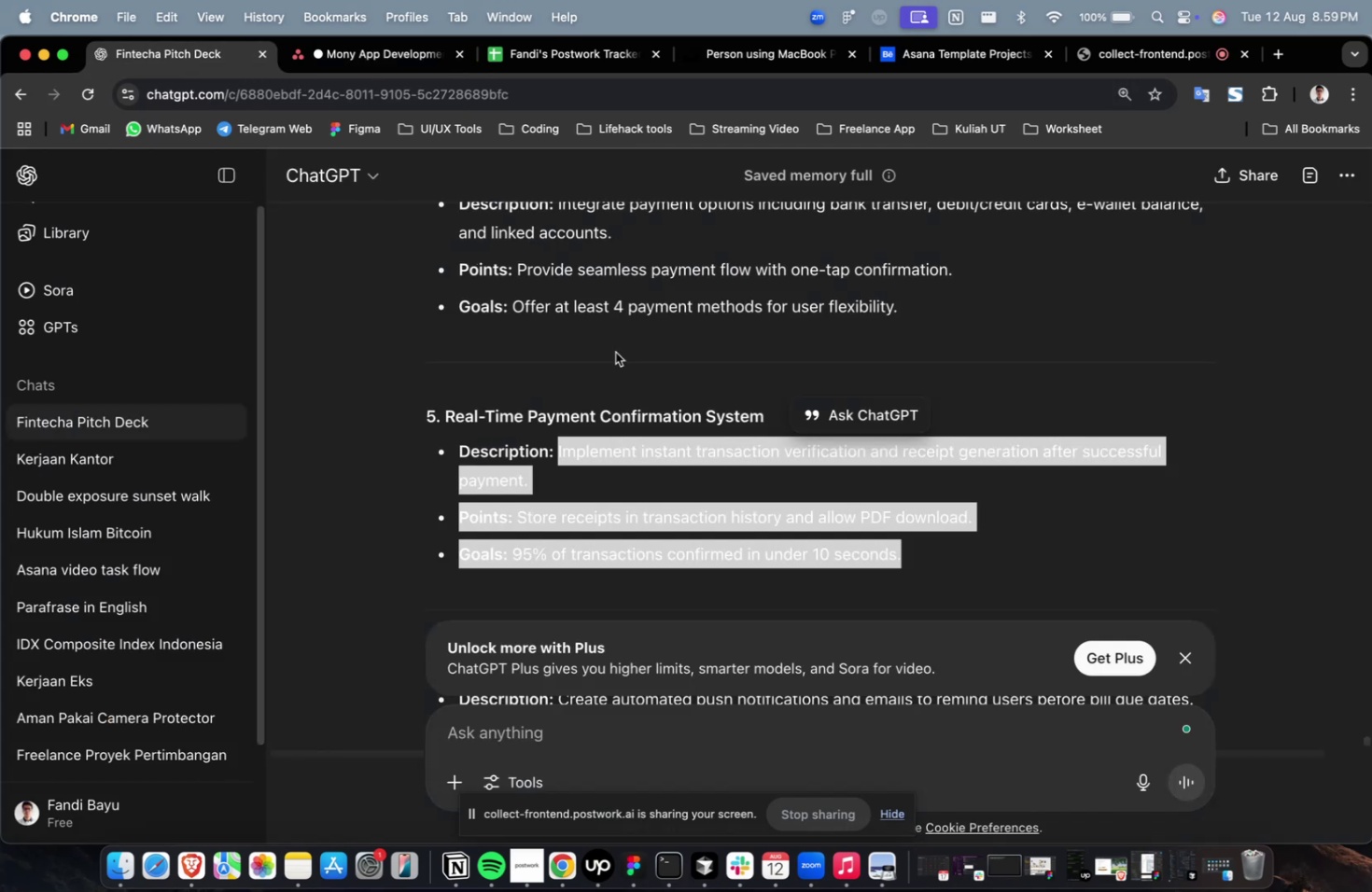 
scroll: coordinate [622, 356], scroll_direction: up, amount: 4.0
 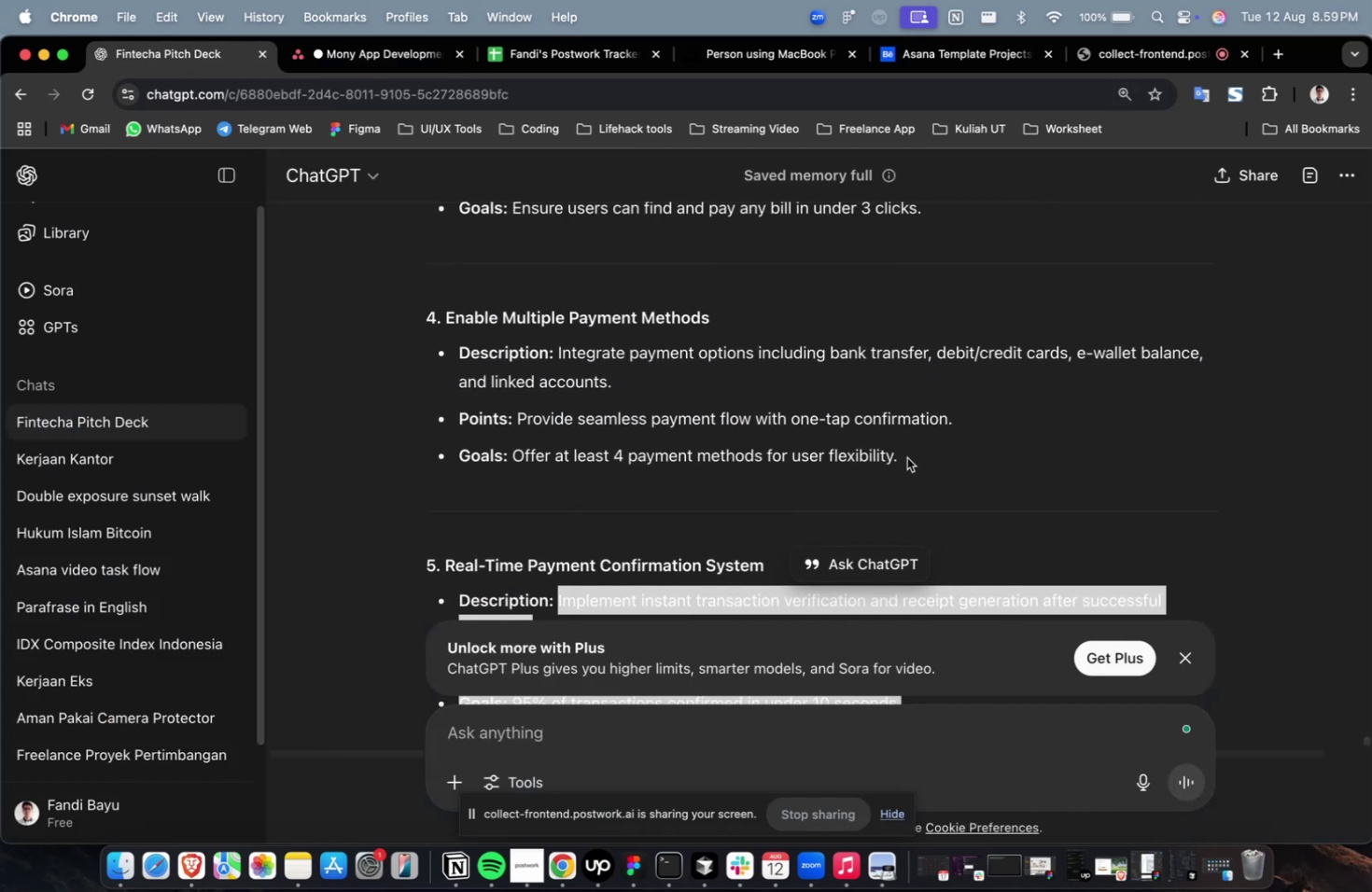 
left_click_drag(start_coordinate=[909, 461], to_coordinate=[558, 358])
 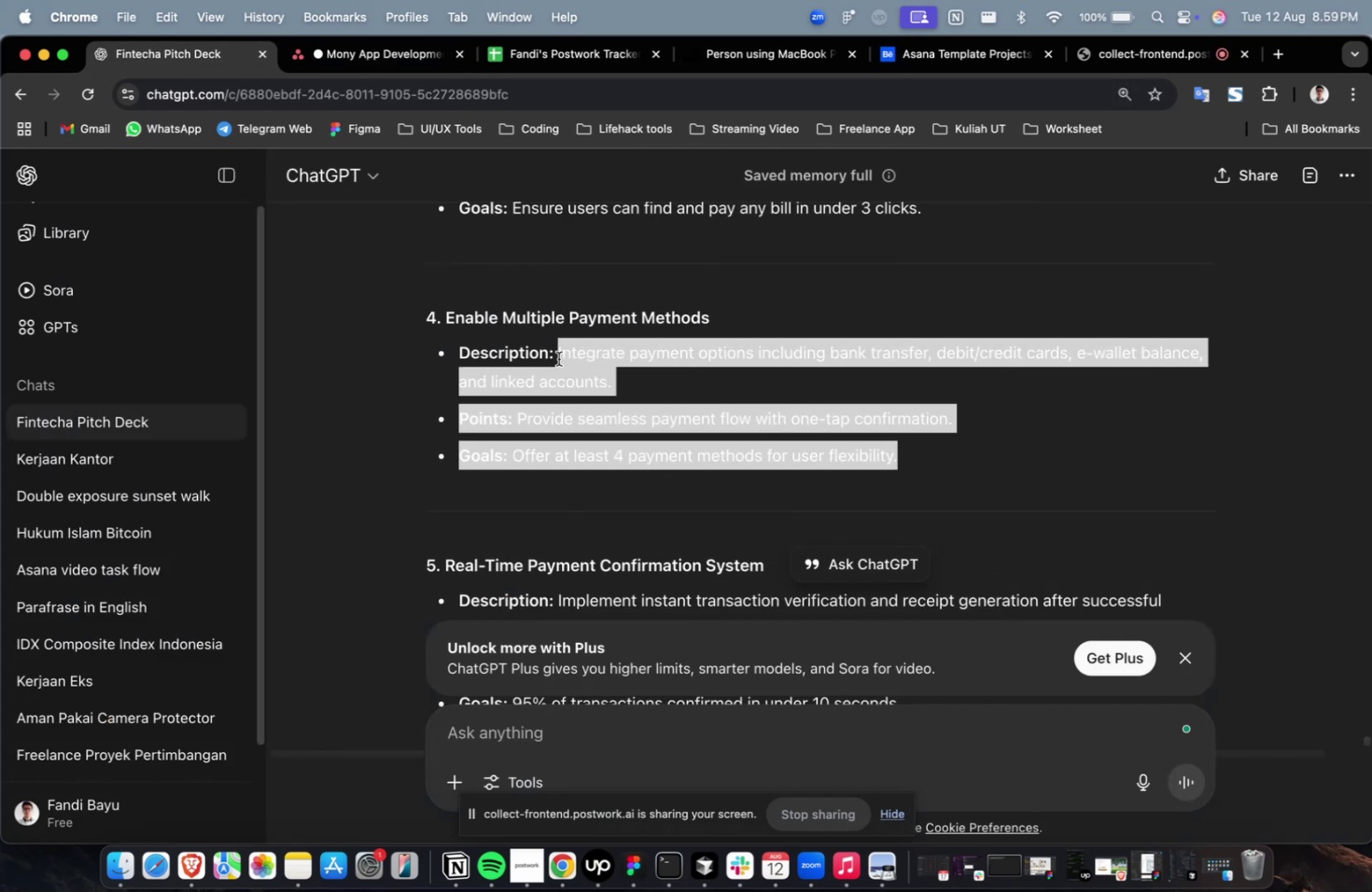 
key(Meta+C)
 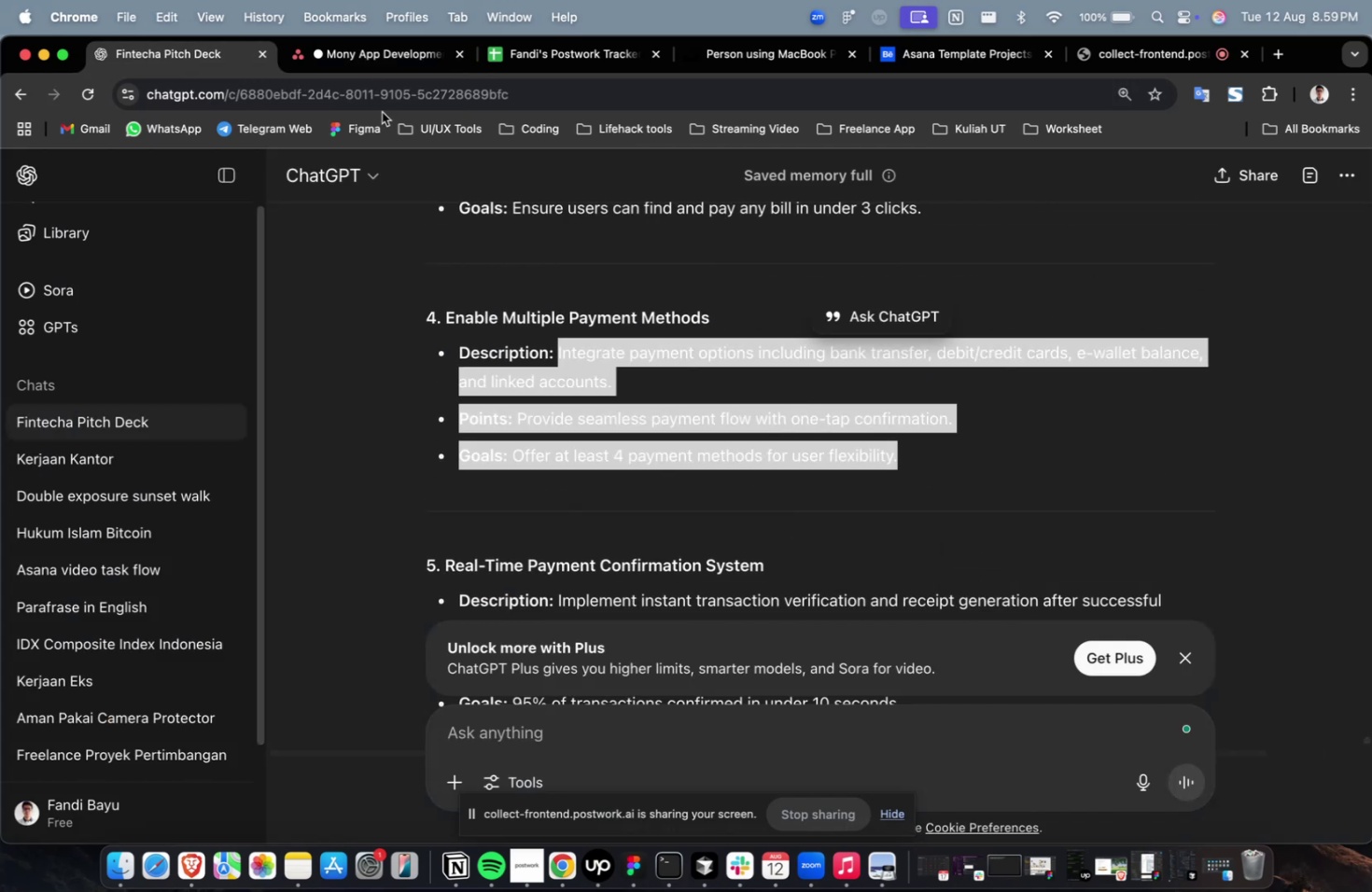 
key(Meta+C)
 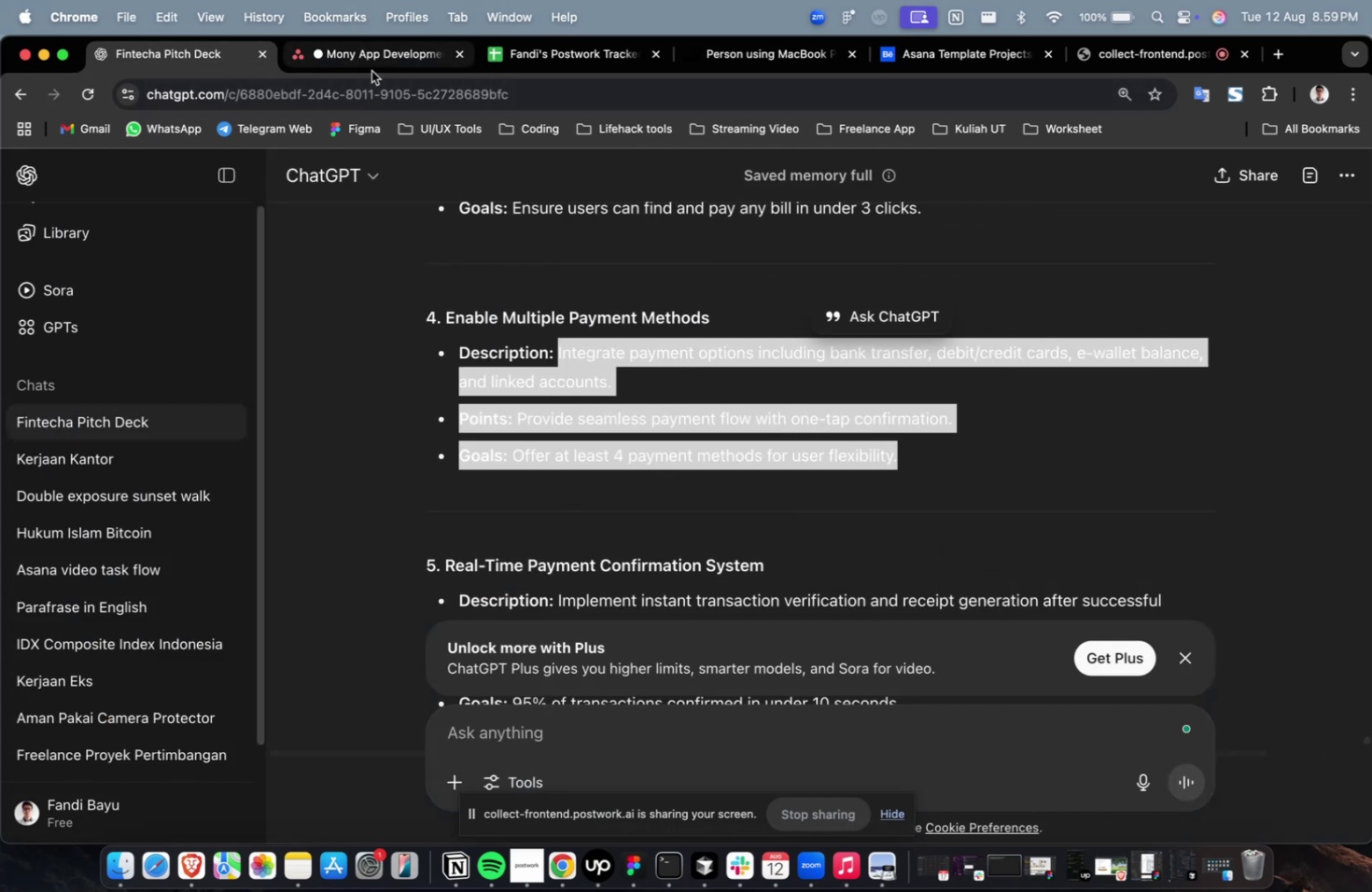 
left_click([371, 71])
 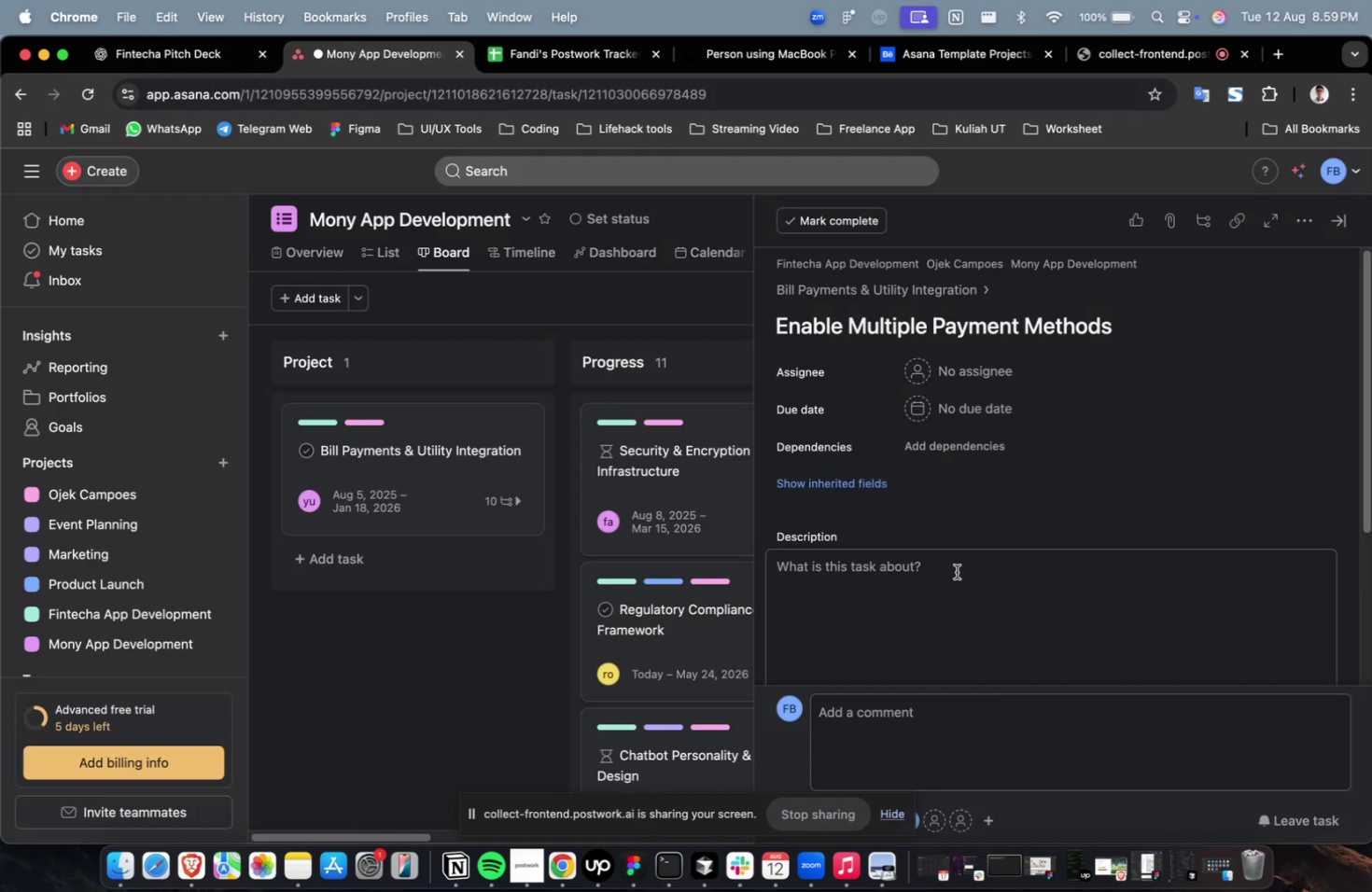 
double_click([956, 571])
 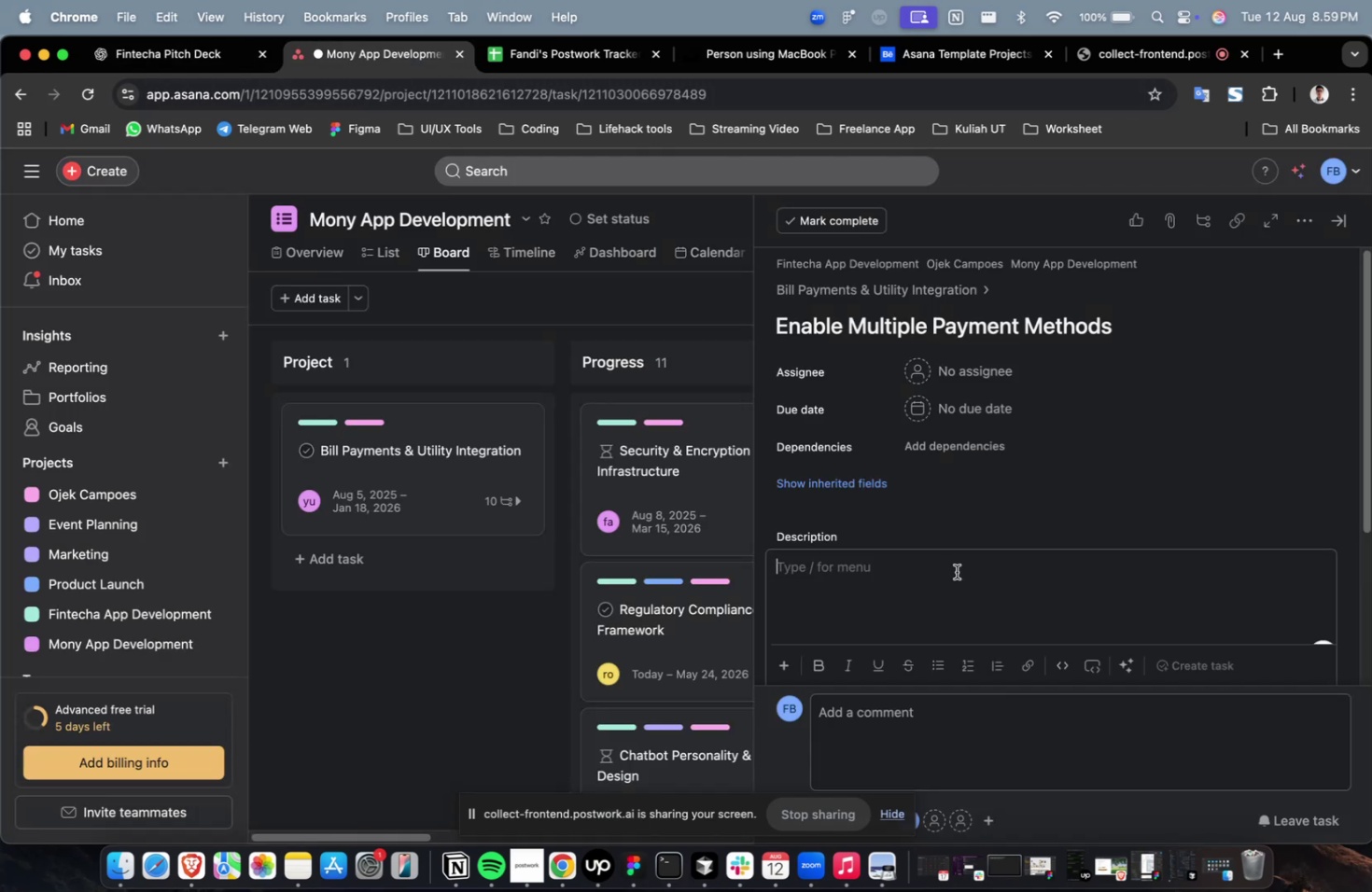 
key(Meta+V)
 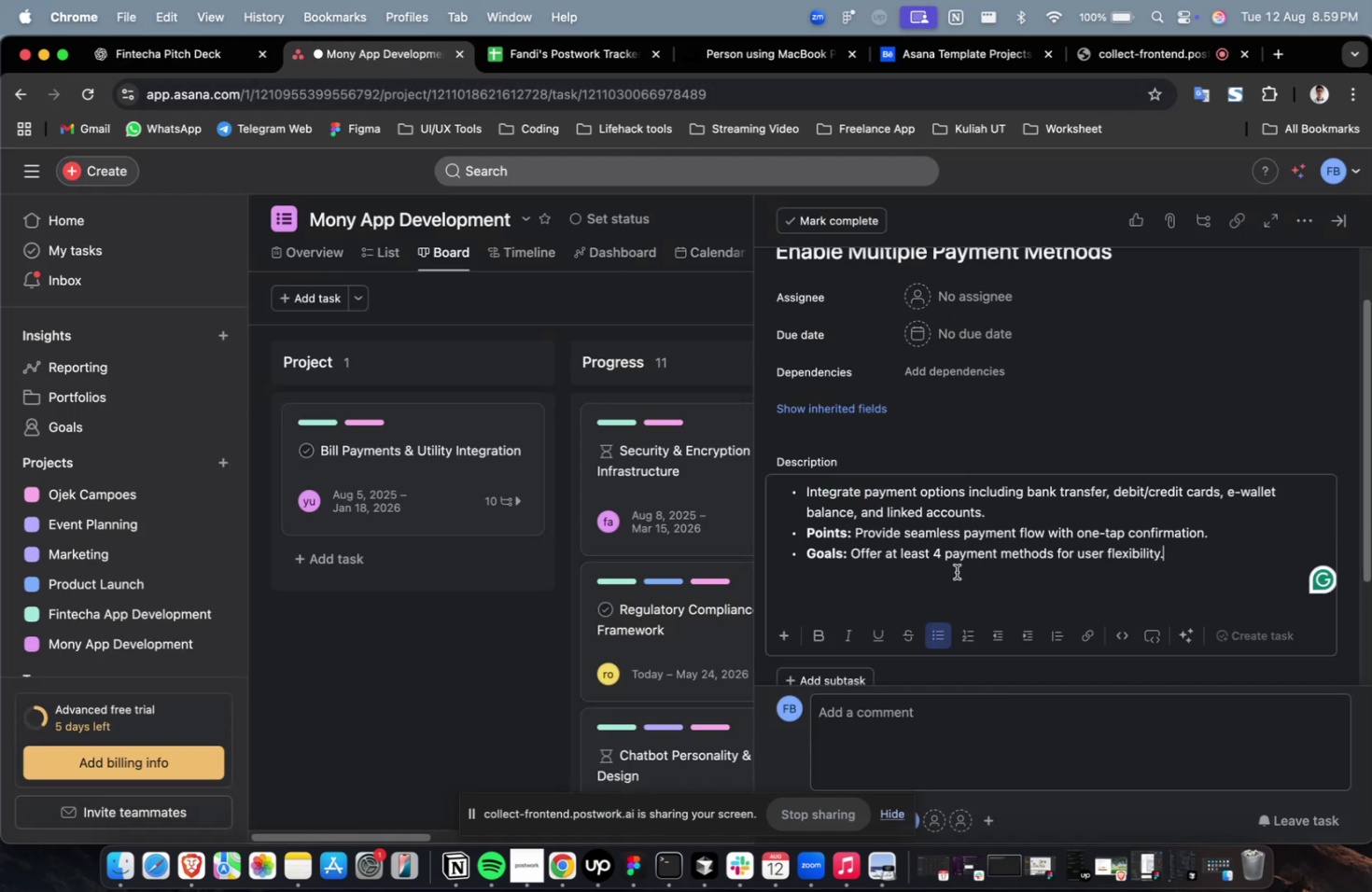 
scroll: coordinate [956, 571], scroll_direction: up, amount: 7.0
 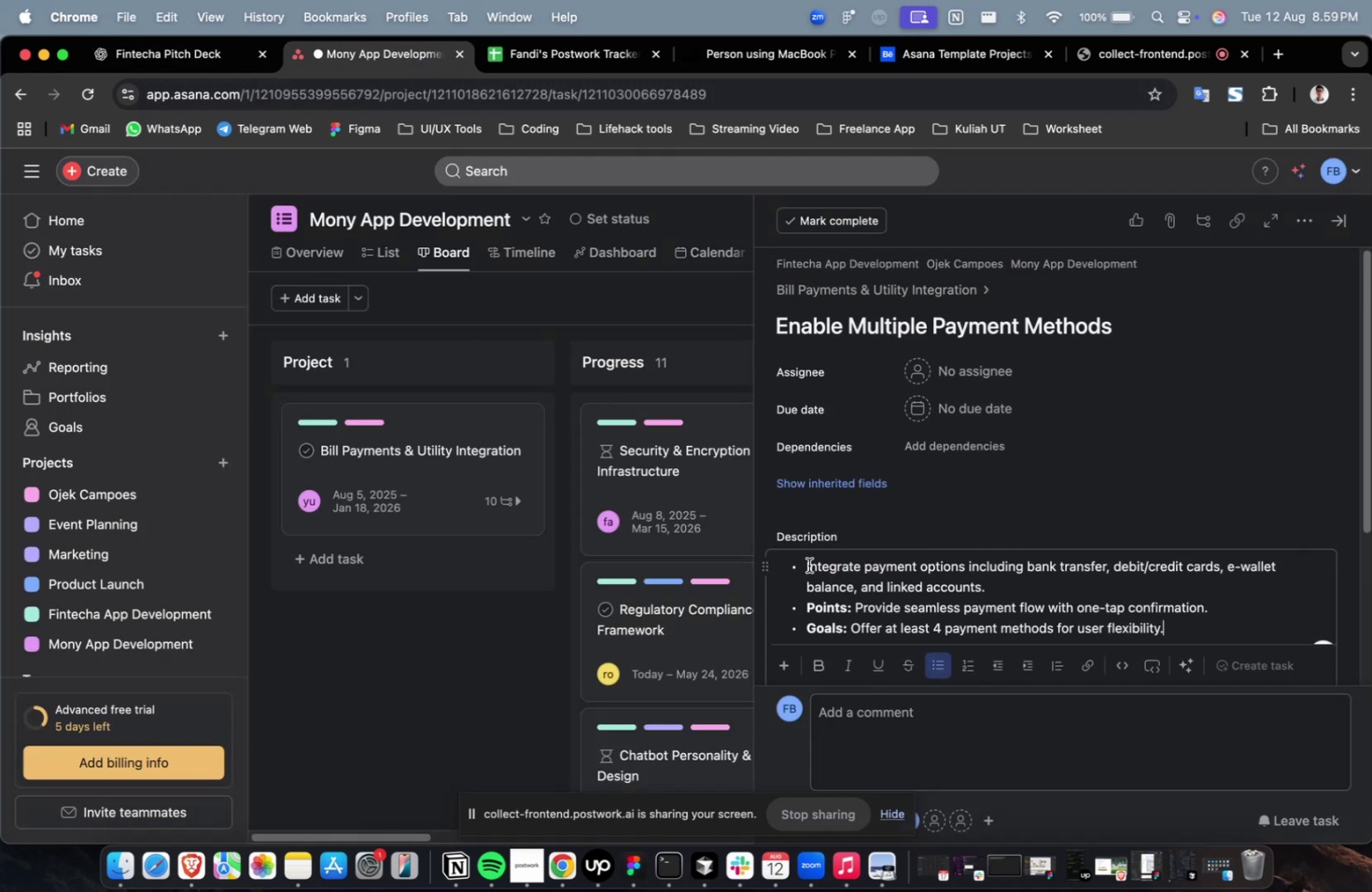 
left_click([807, 564])
 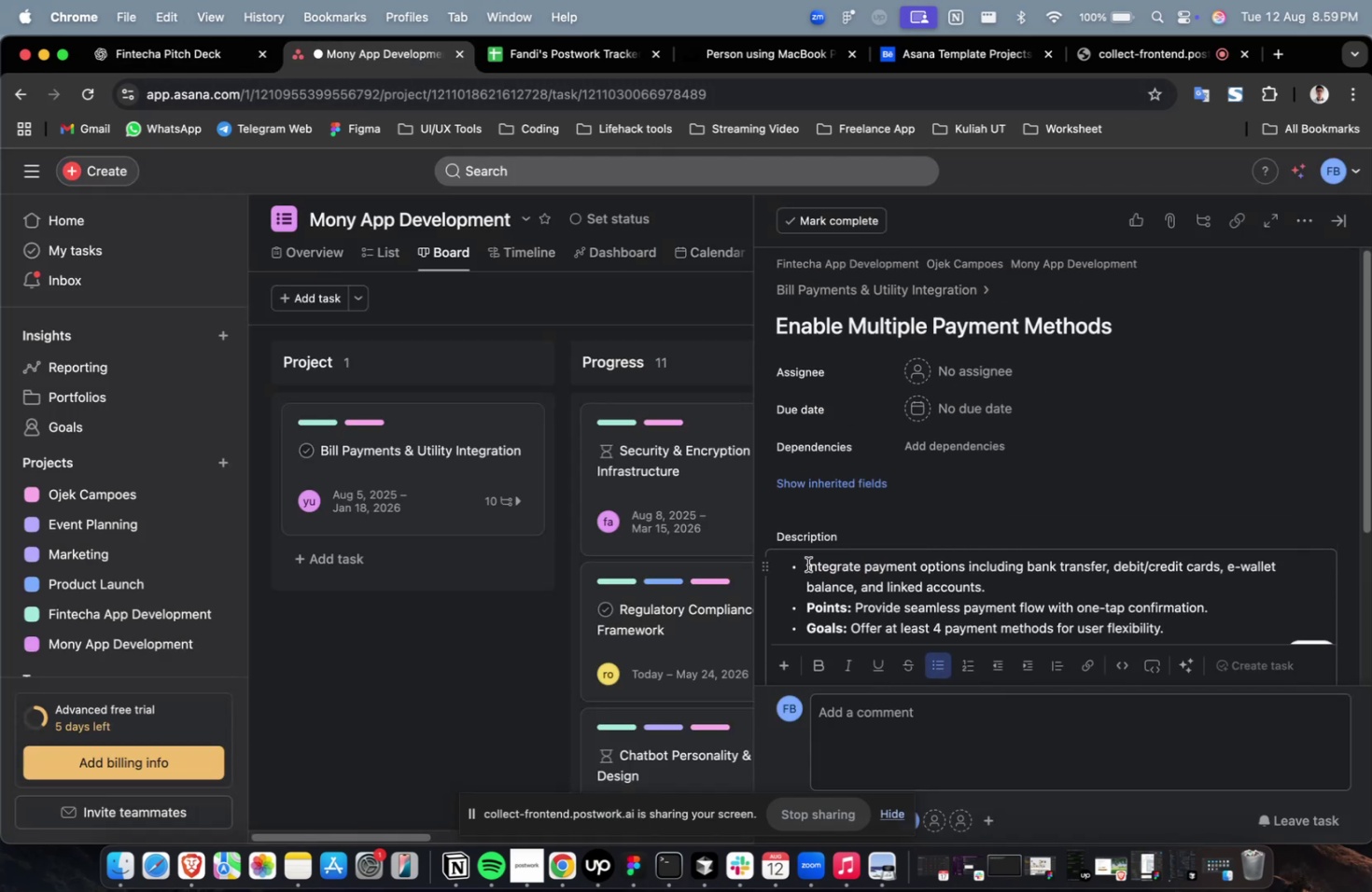 
key(Backspace)
key(Backspace)
type(I8)
key(Backspace)
 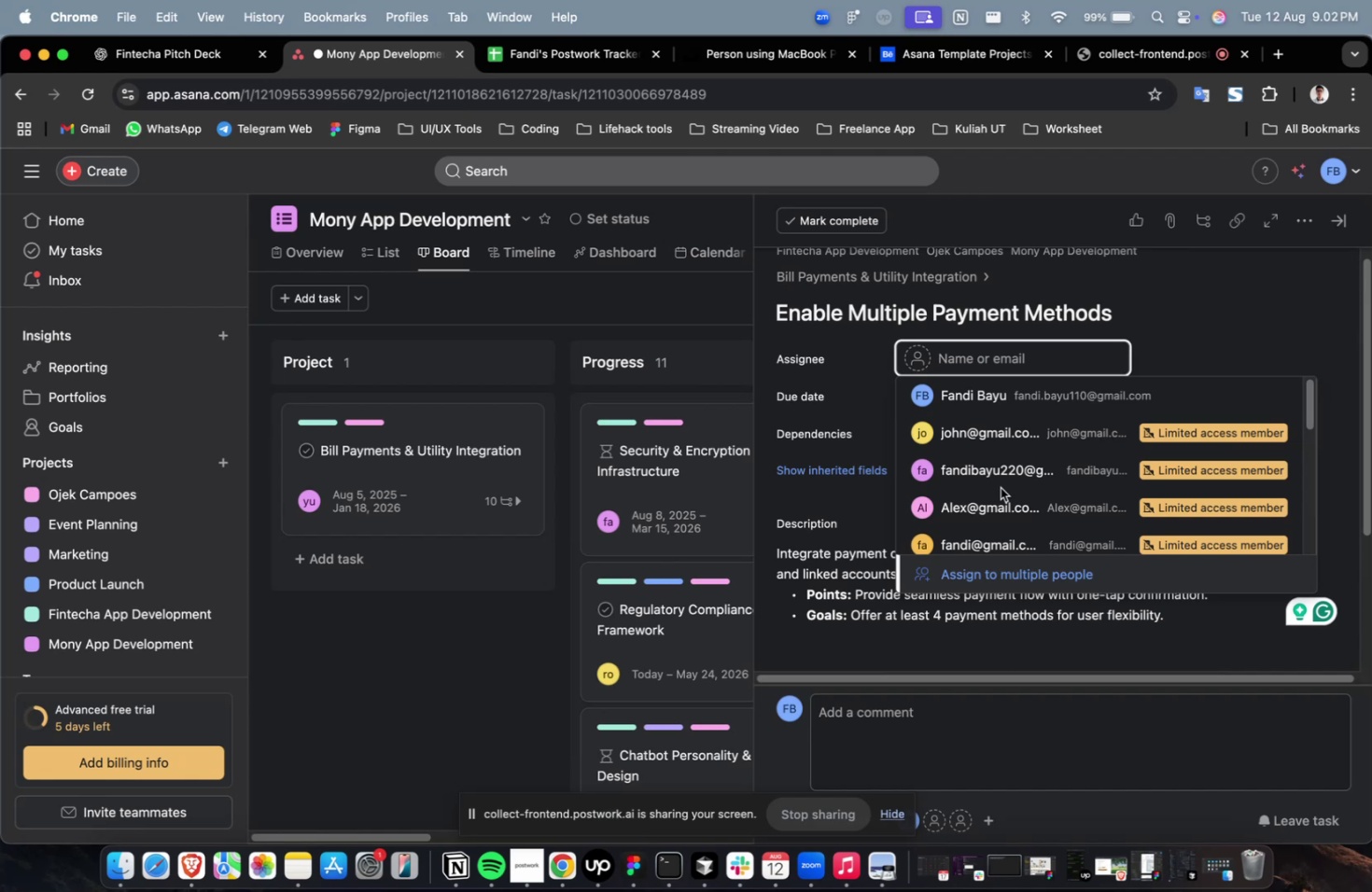 
wait(176.67)
 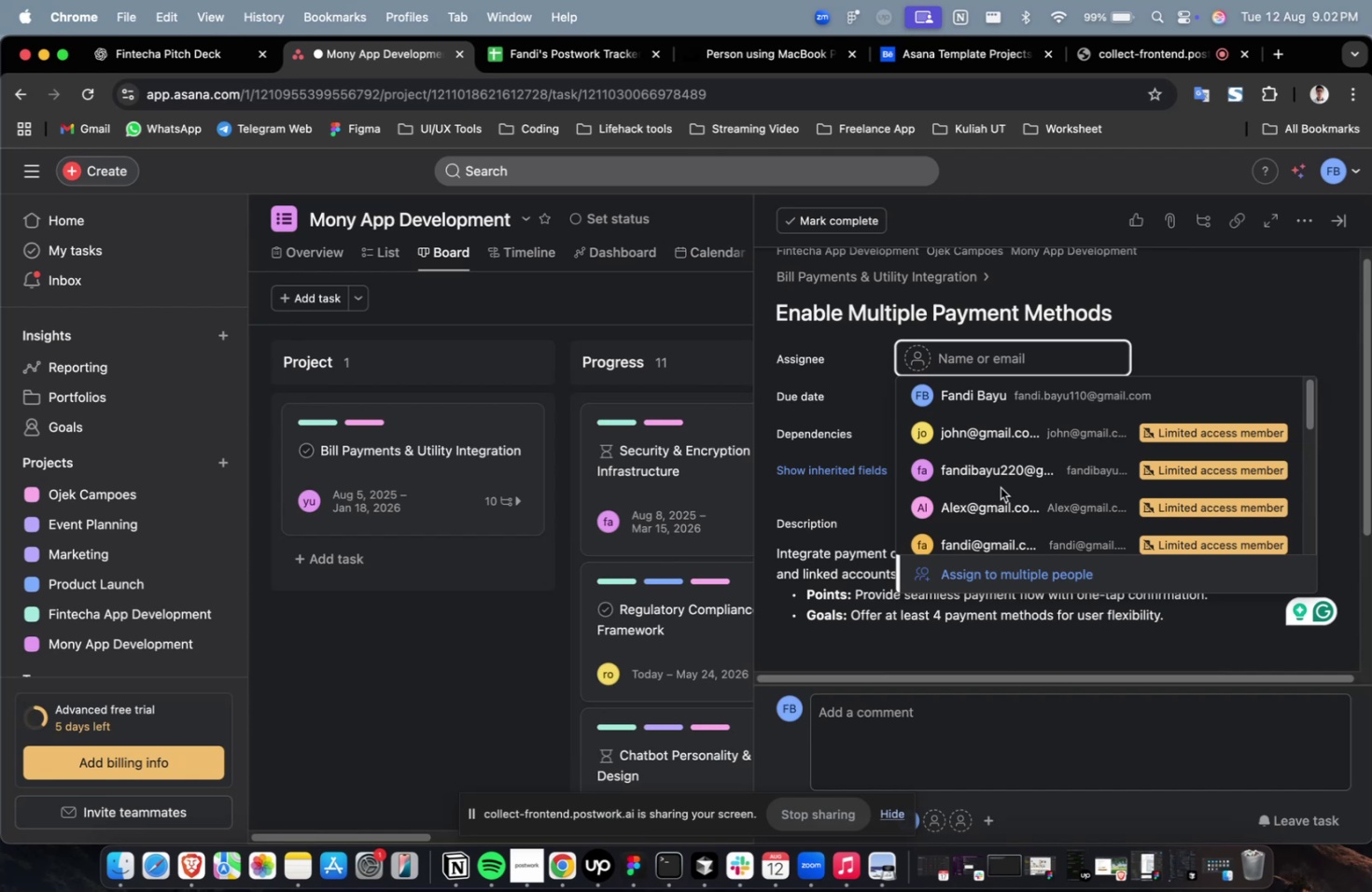 
scroll: coordinate [1025, 493], scroll_direction: up, amount: 2.0
 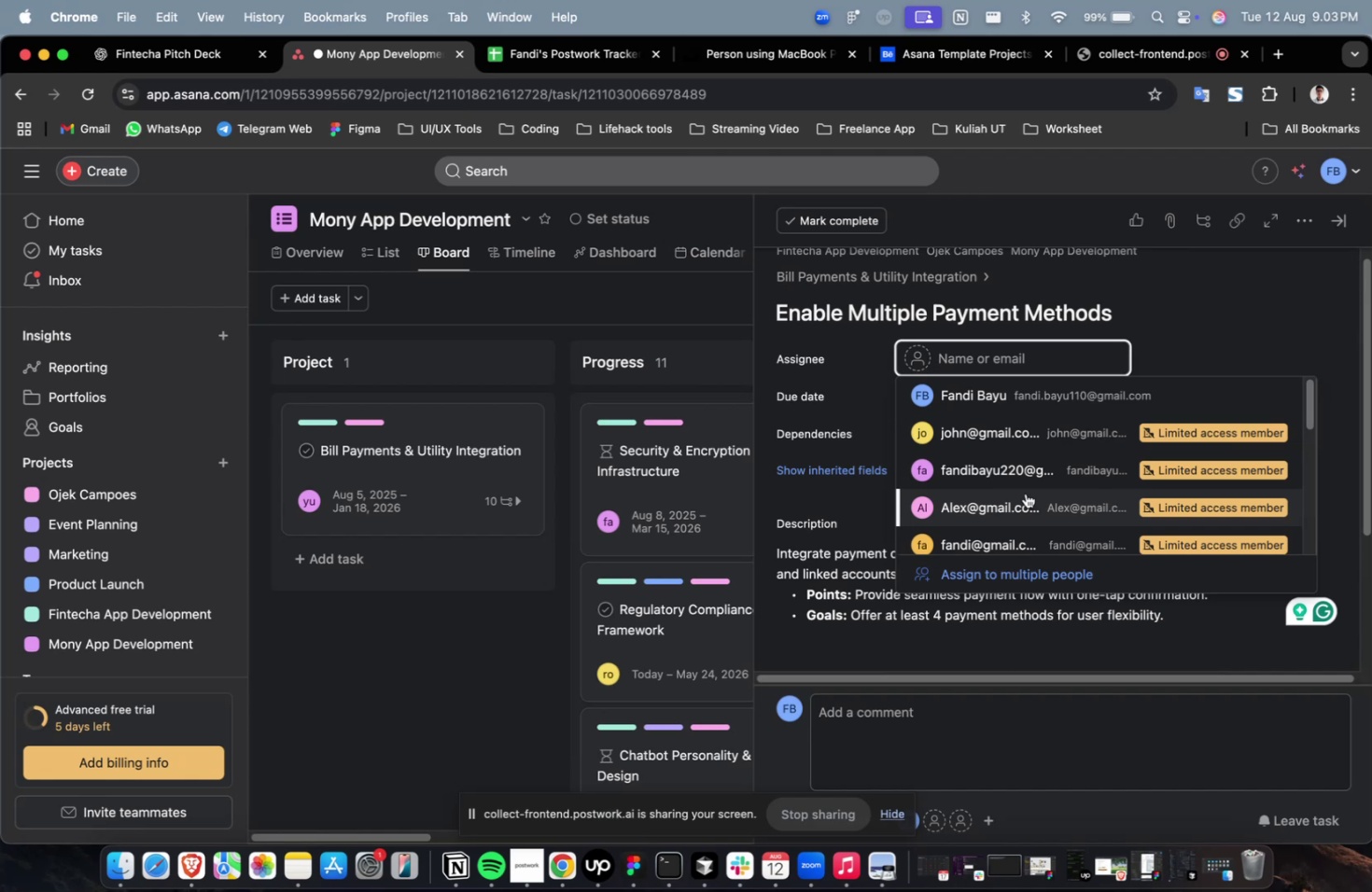 
wait(63.37)
 